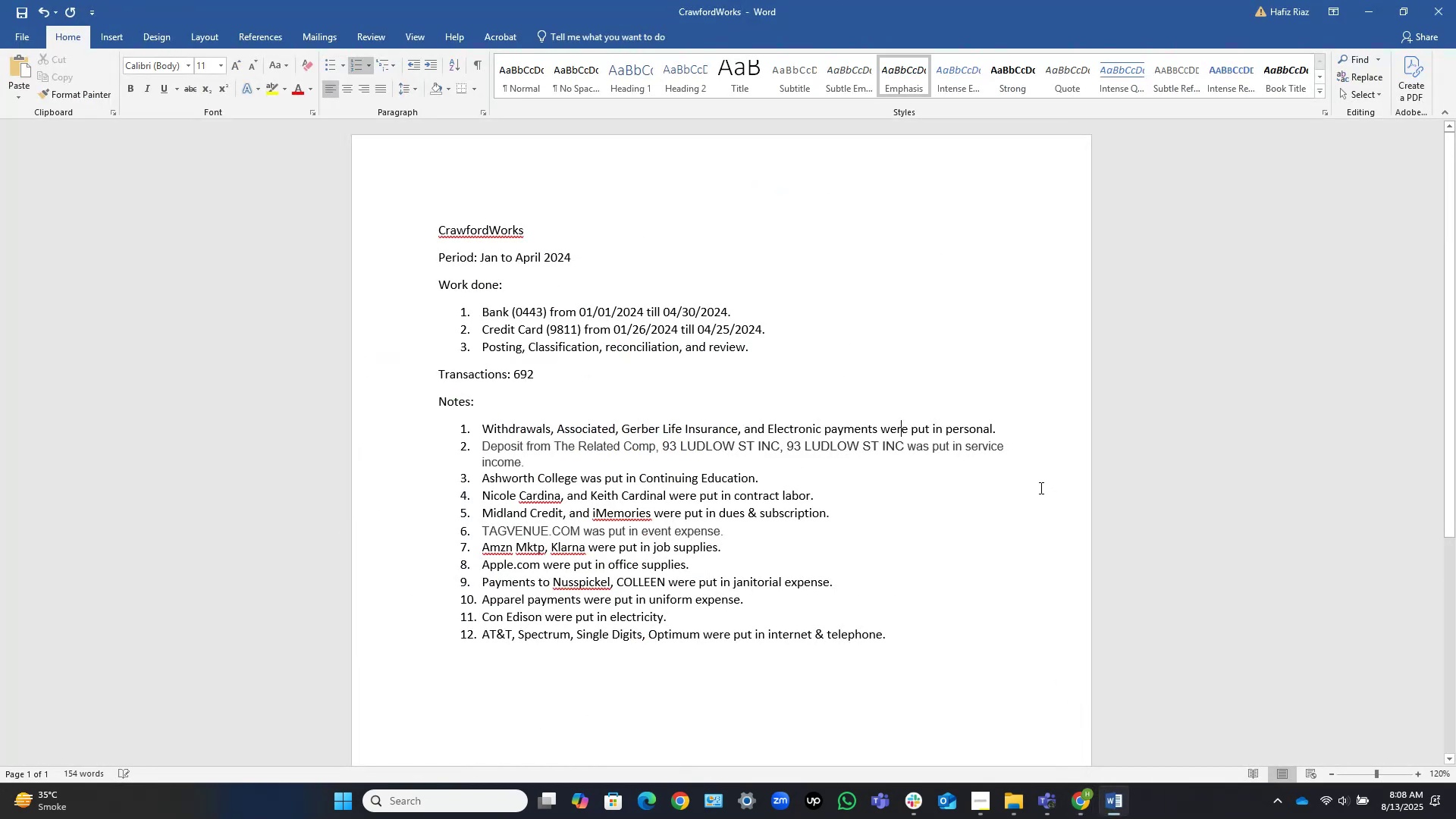 
key(Home)
 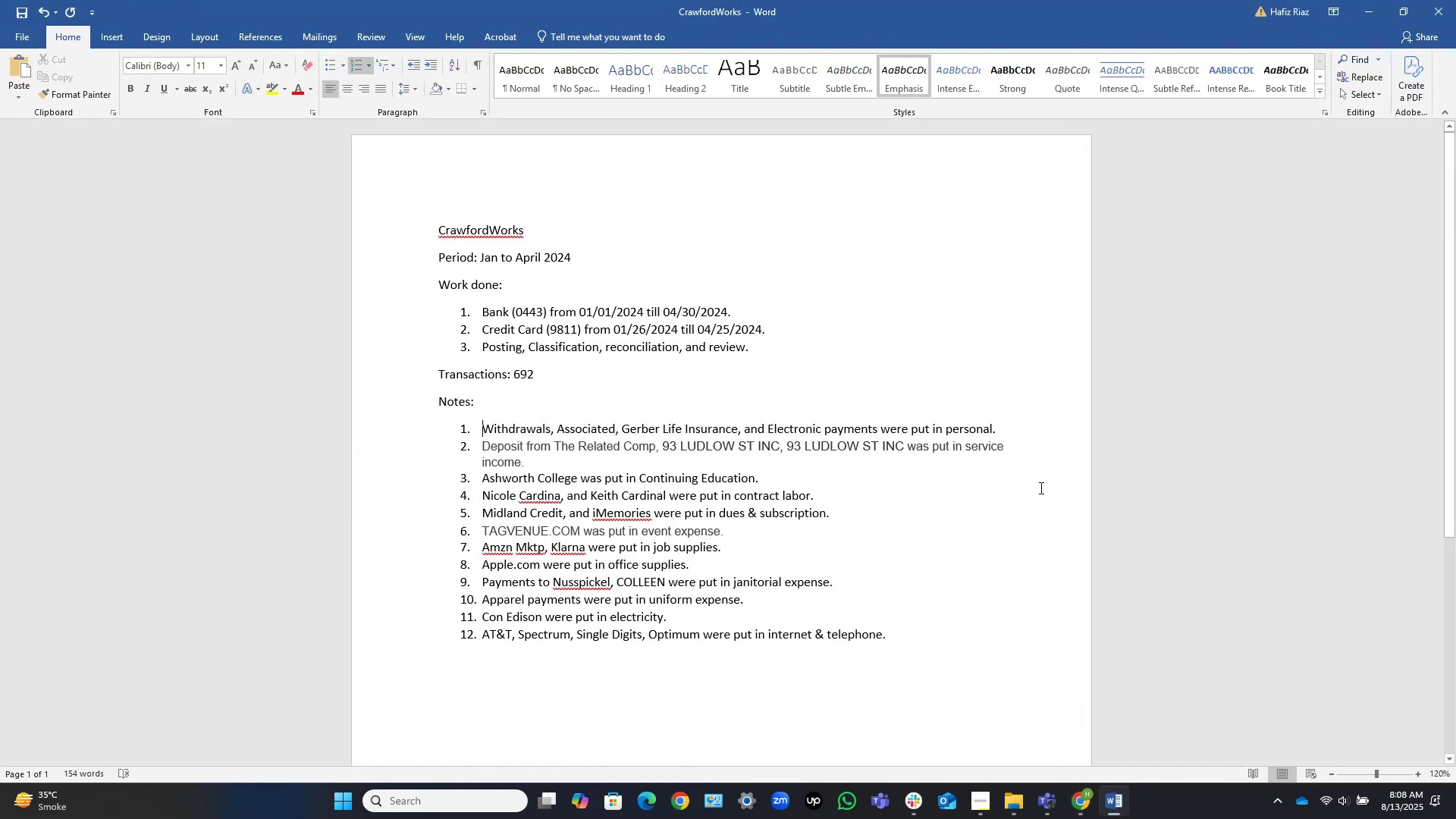 
key(NumpadEnter)
 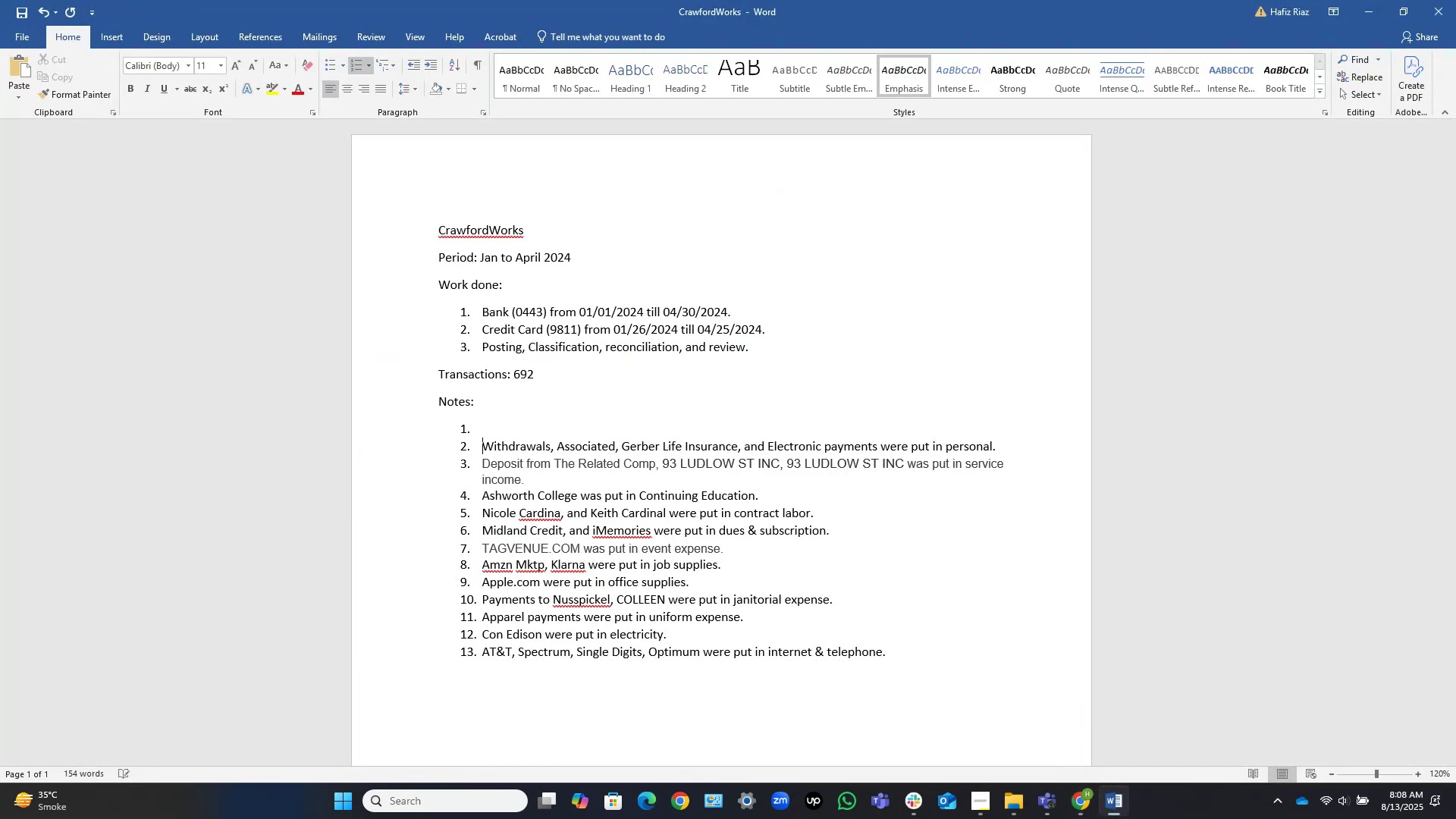 
key(ArrowUp)
 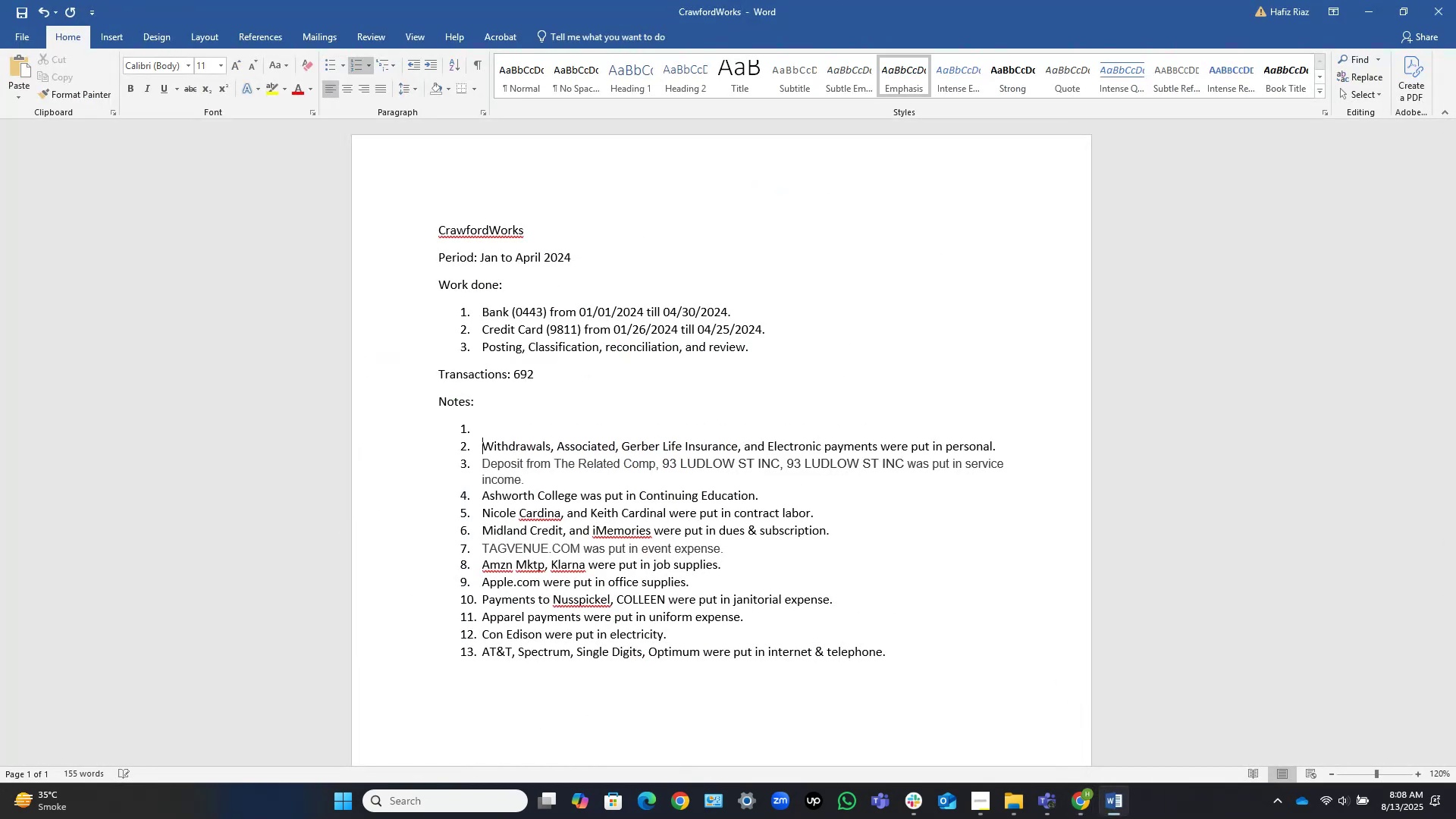 
key(Control+ControlLeft)
 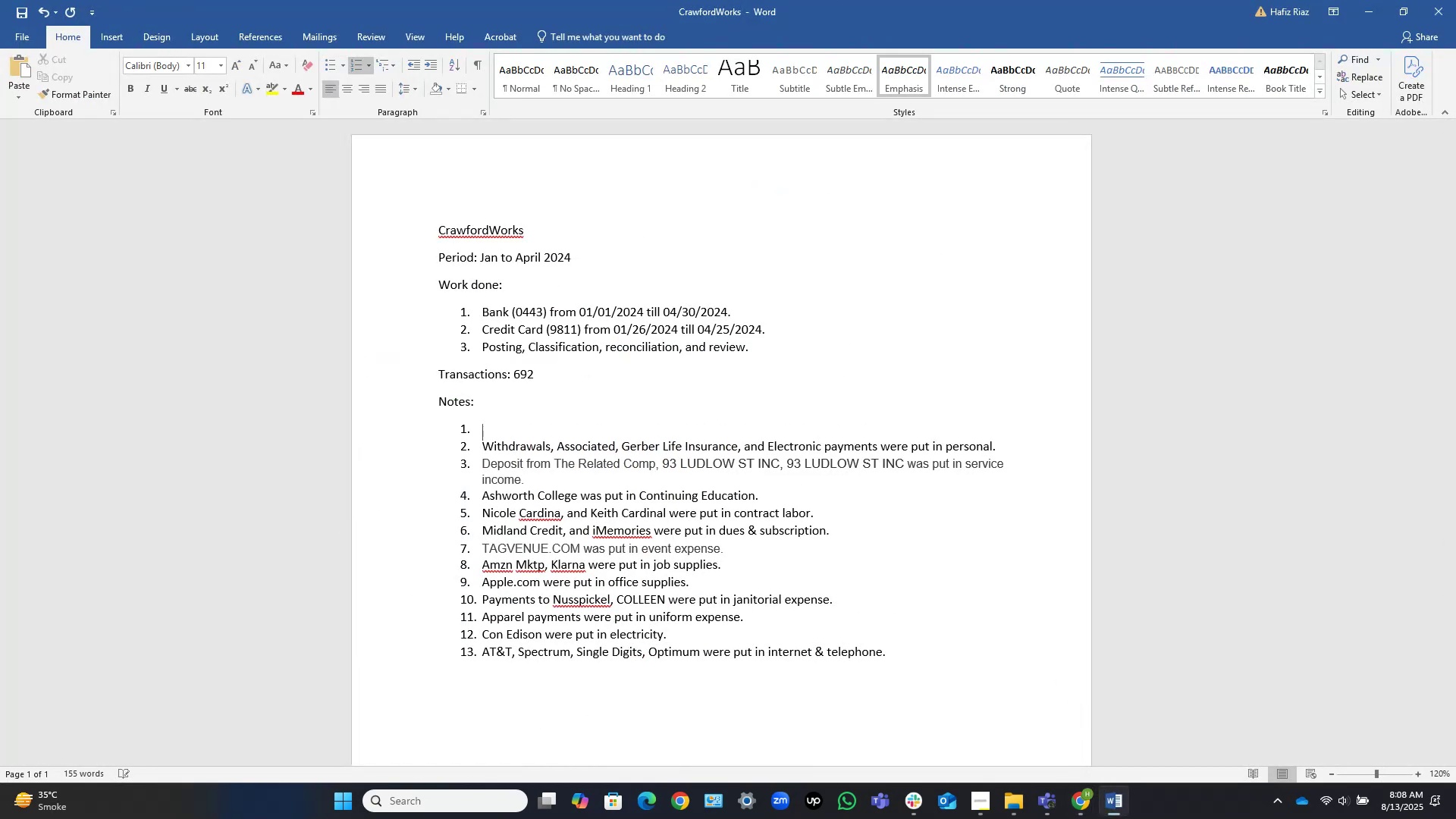 
key(Control+V)
 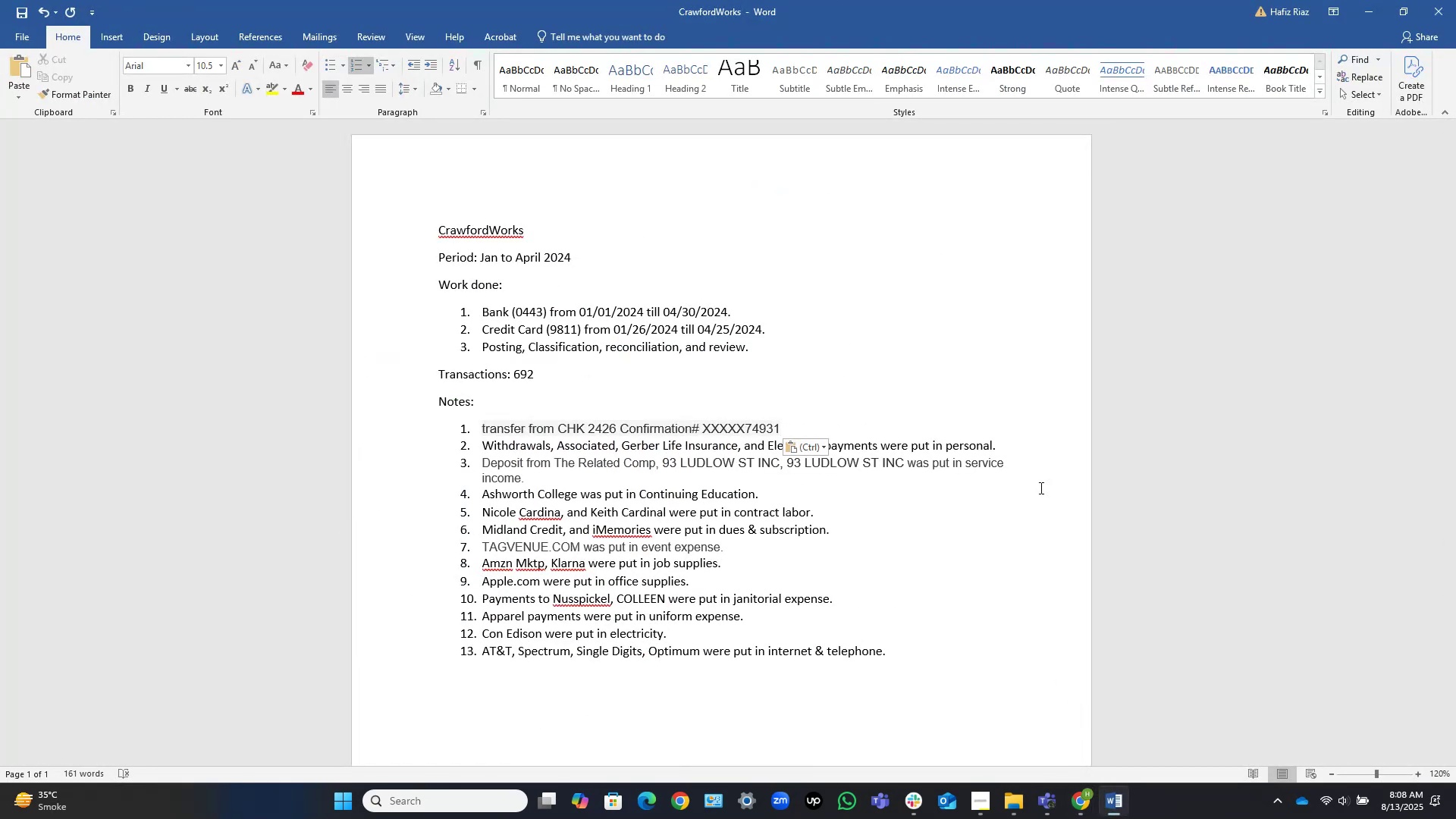 
key(Control+Shift+ArrowLeft)
 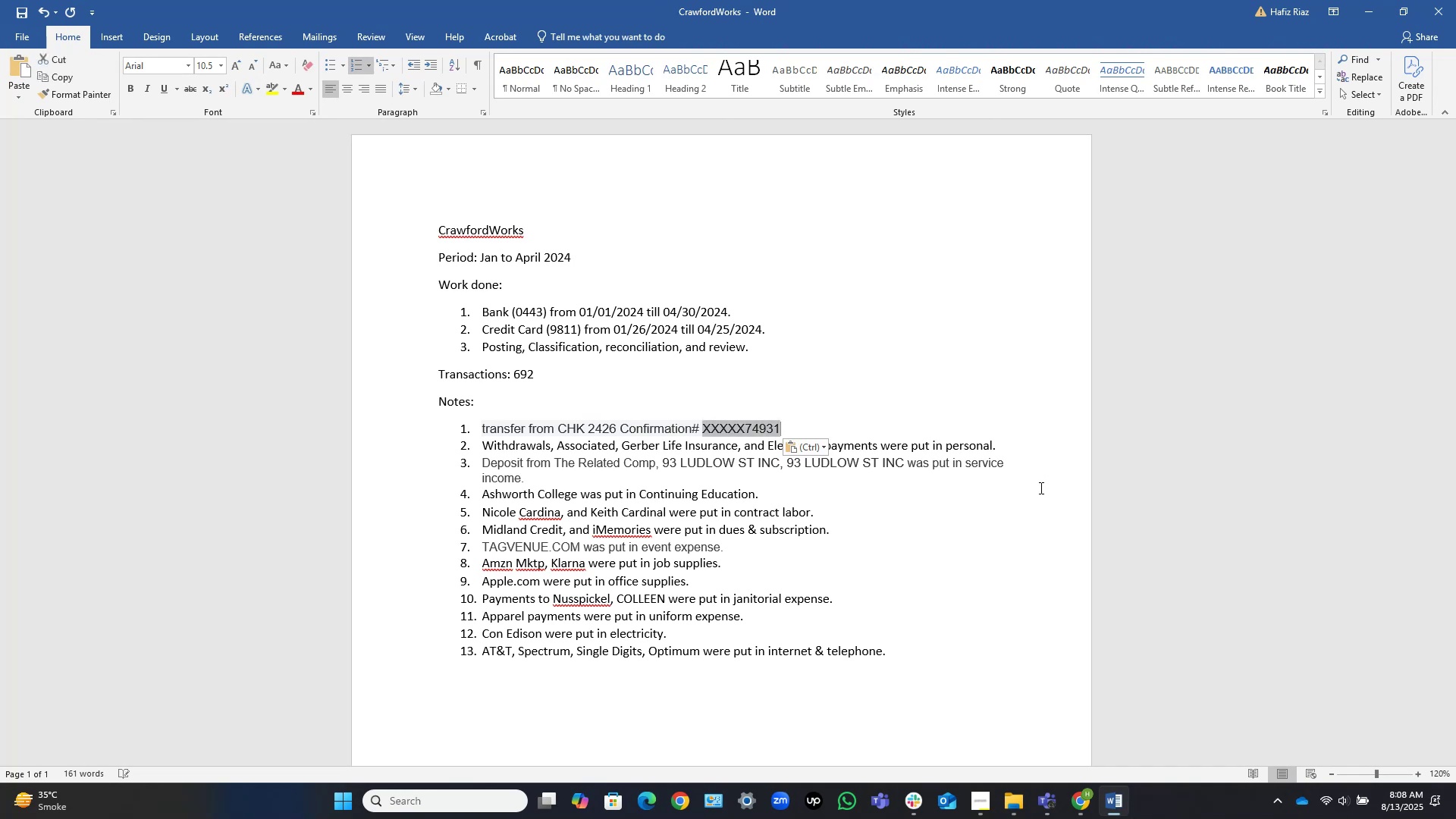 
key(Control+Shift+ArrowLeft)
 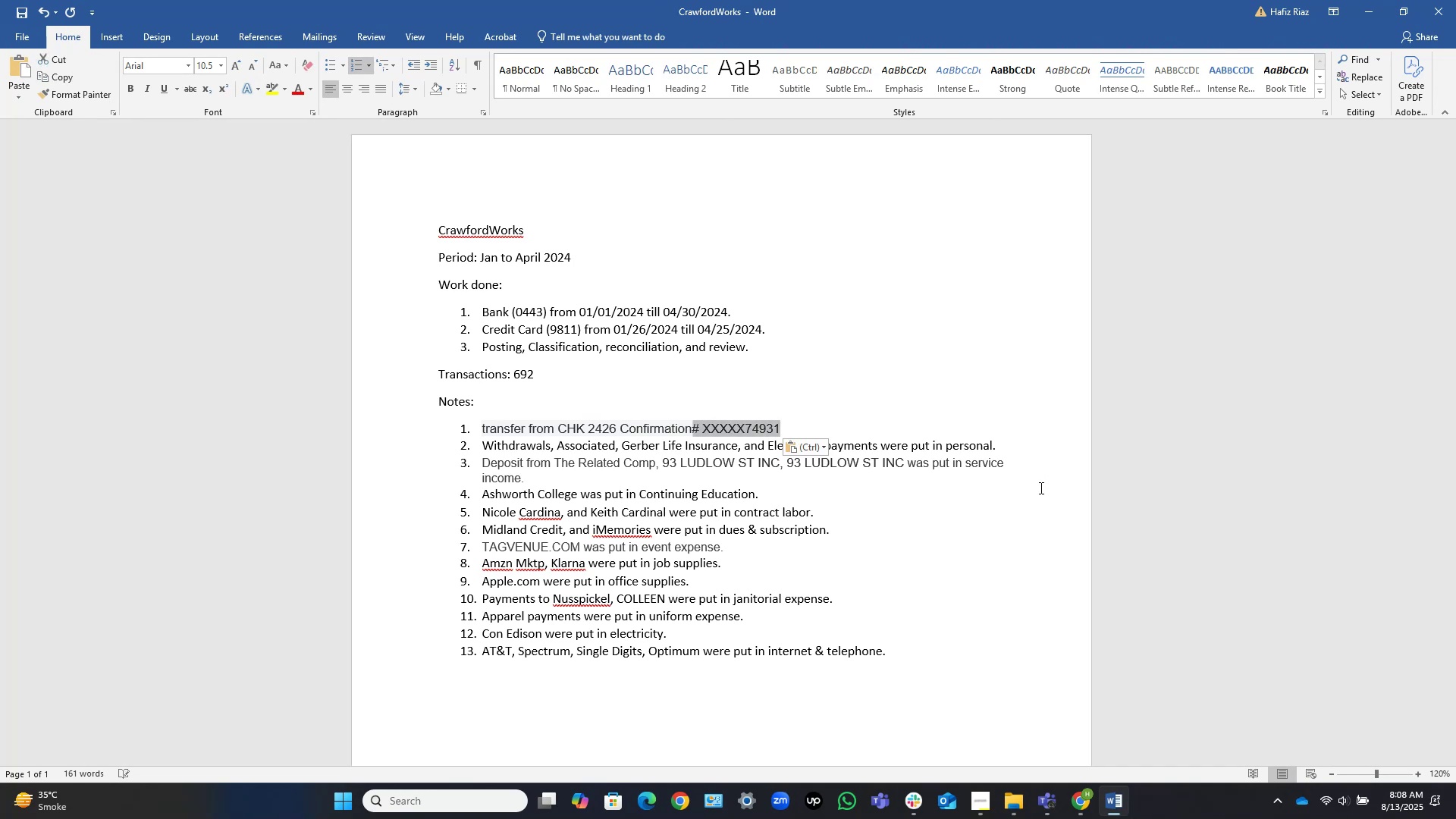 
key(Control+Shift+ArrowLeft)
 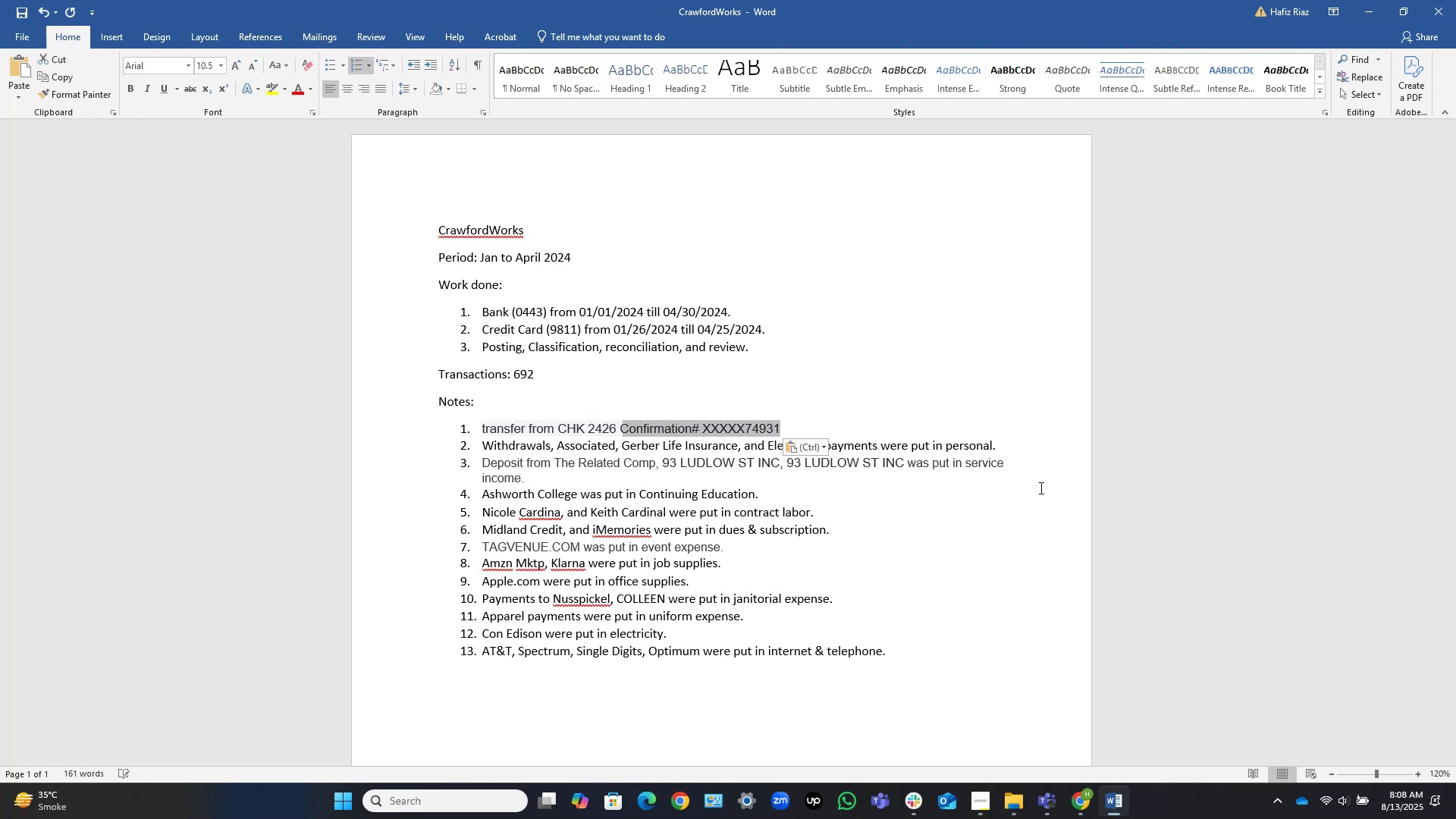 
key(Control+Shift+ArrowLeft)
 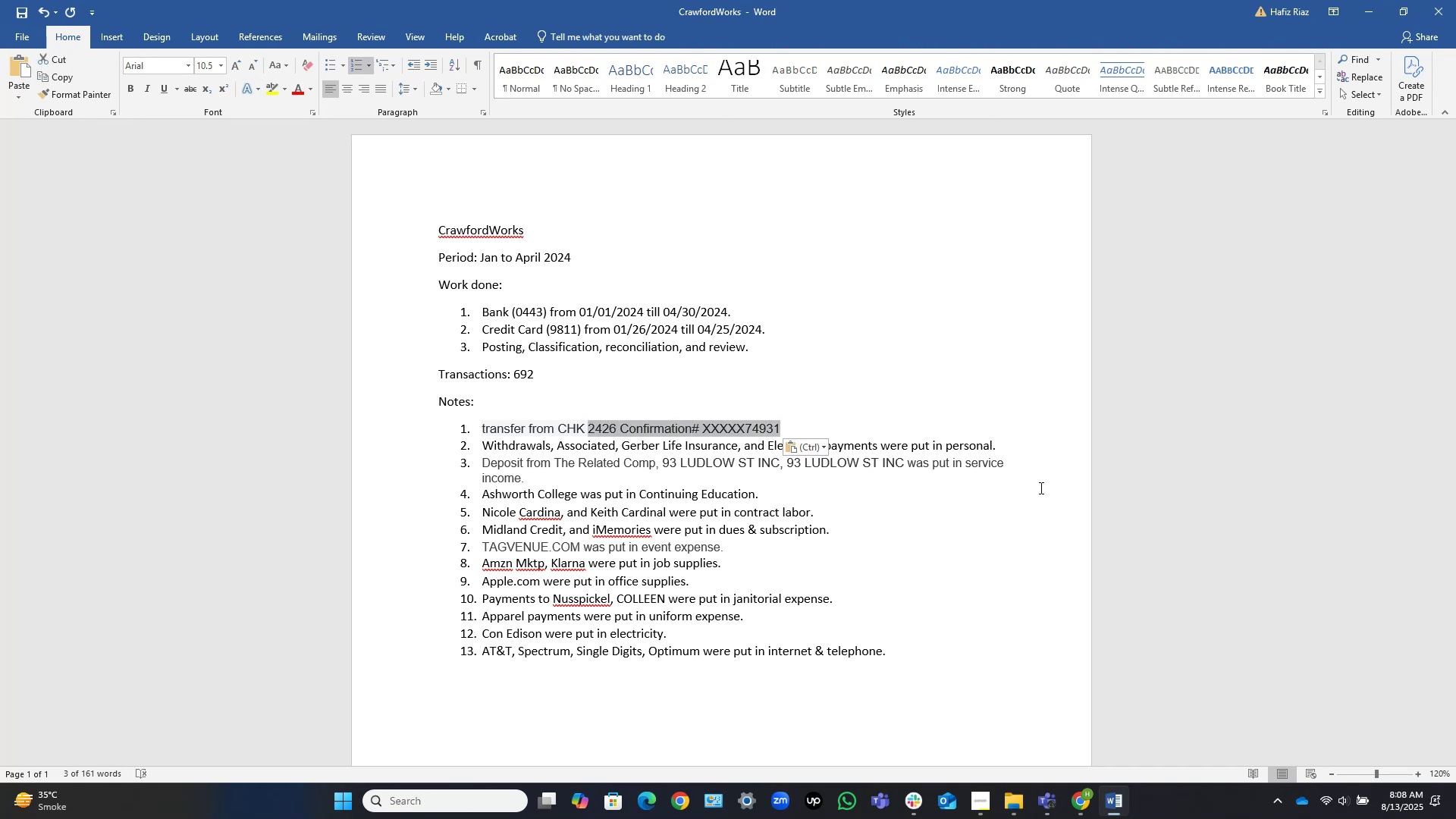 
key(Control+Shift+ArrowRight)
 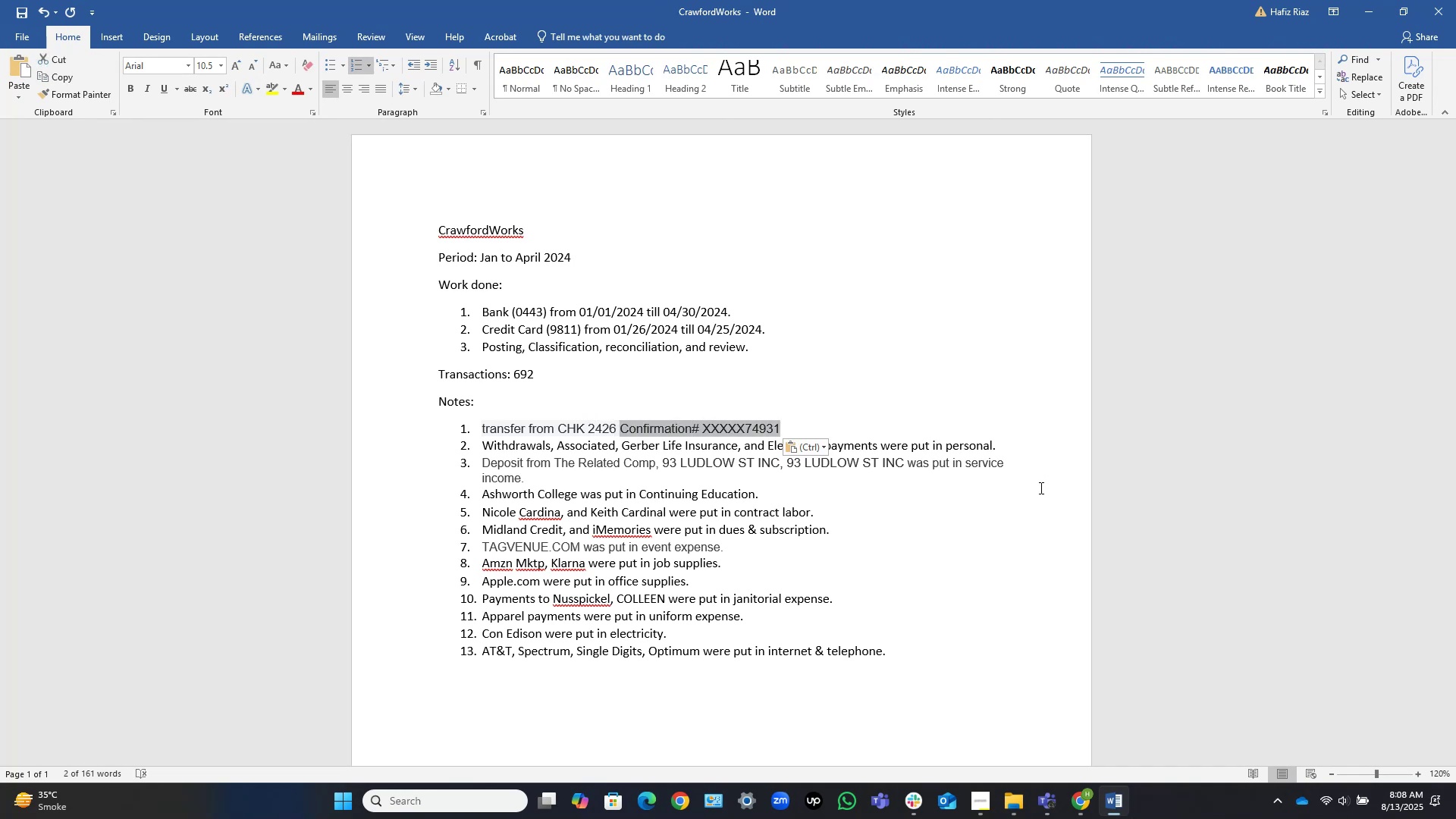 
key(Backspace)
 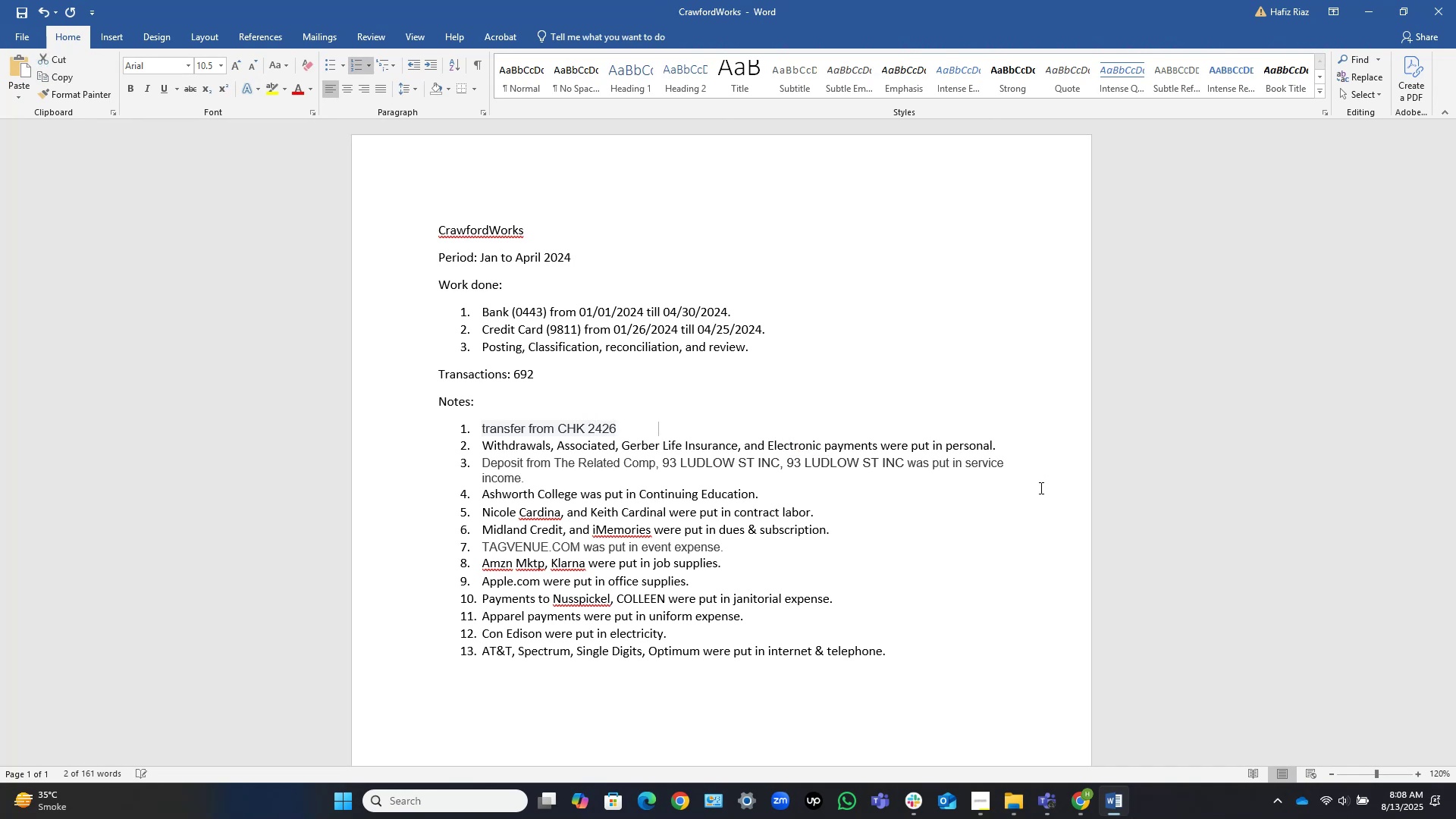 
key(Backspace)
 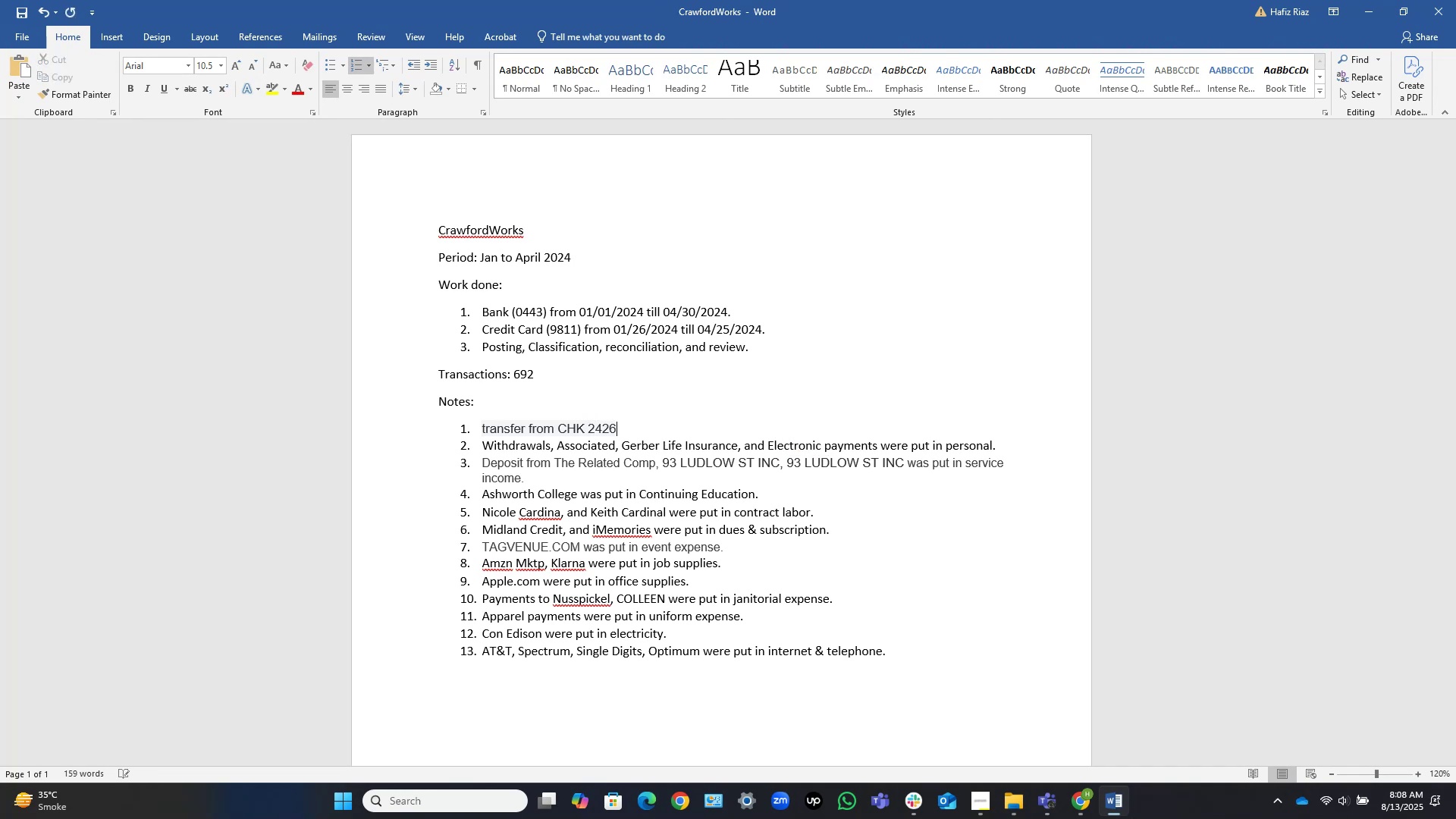 
key(Home)
 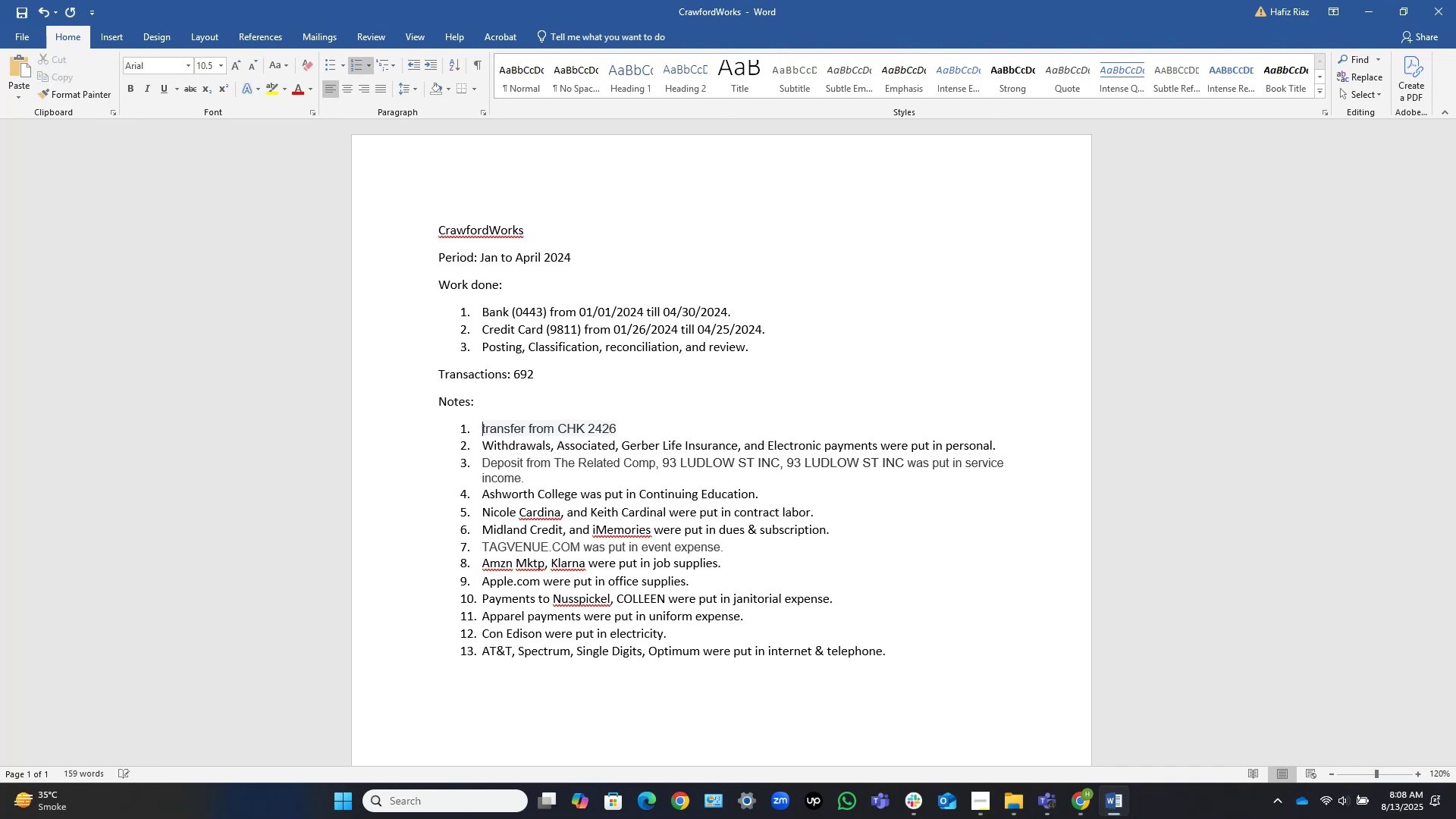 
key(ArrowRight)
 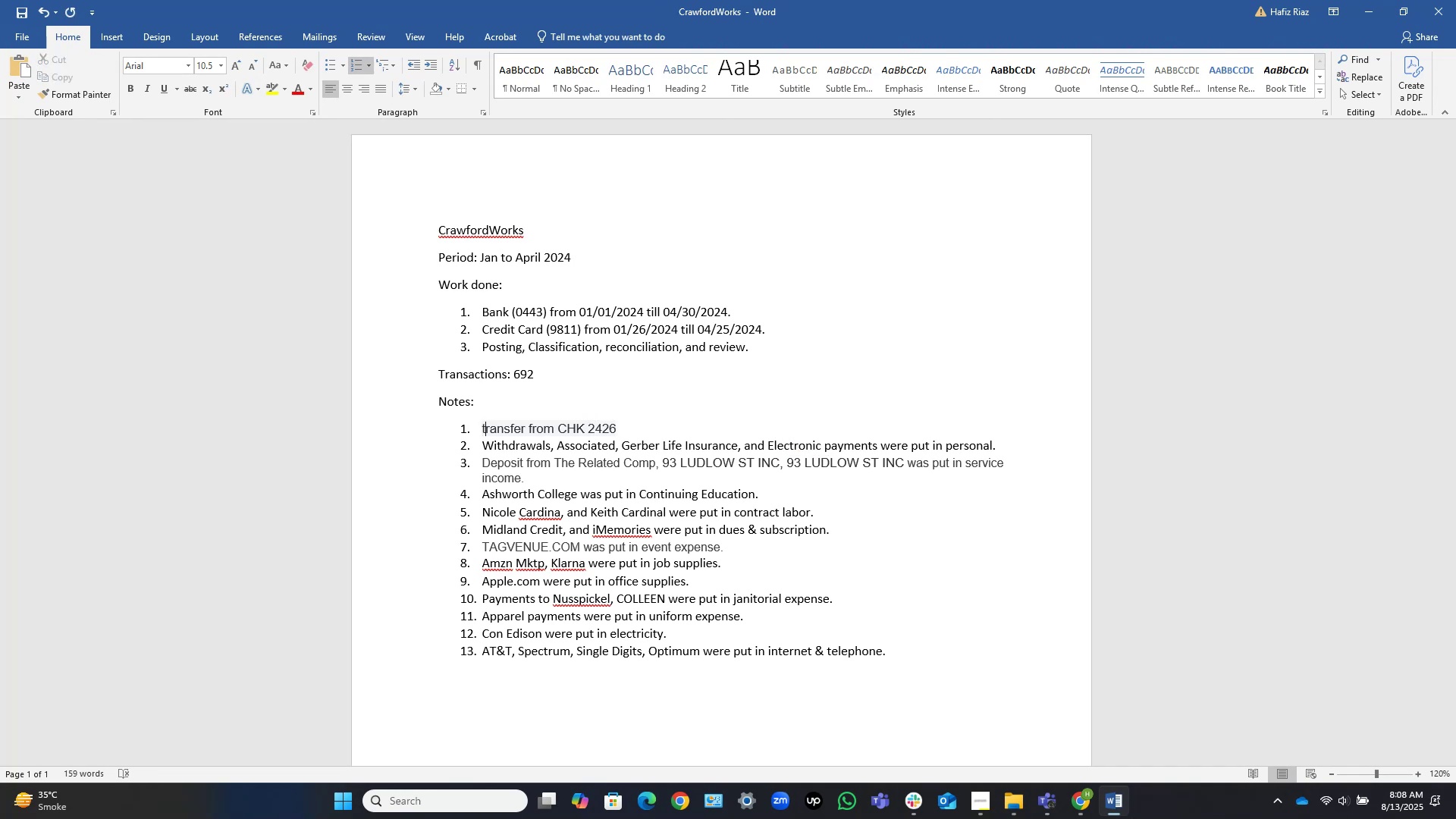 
key(Backspace)
 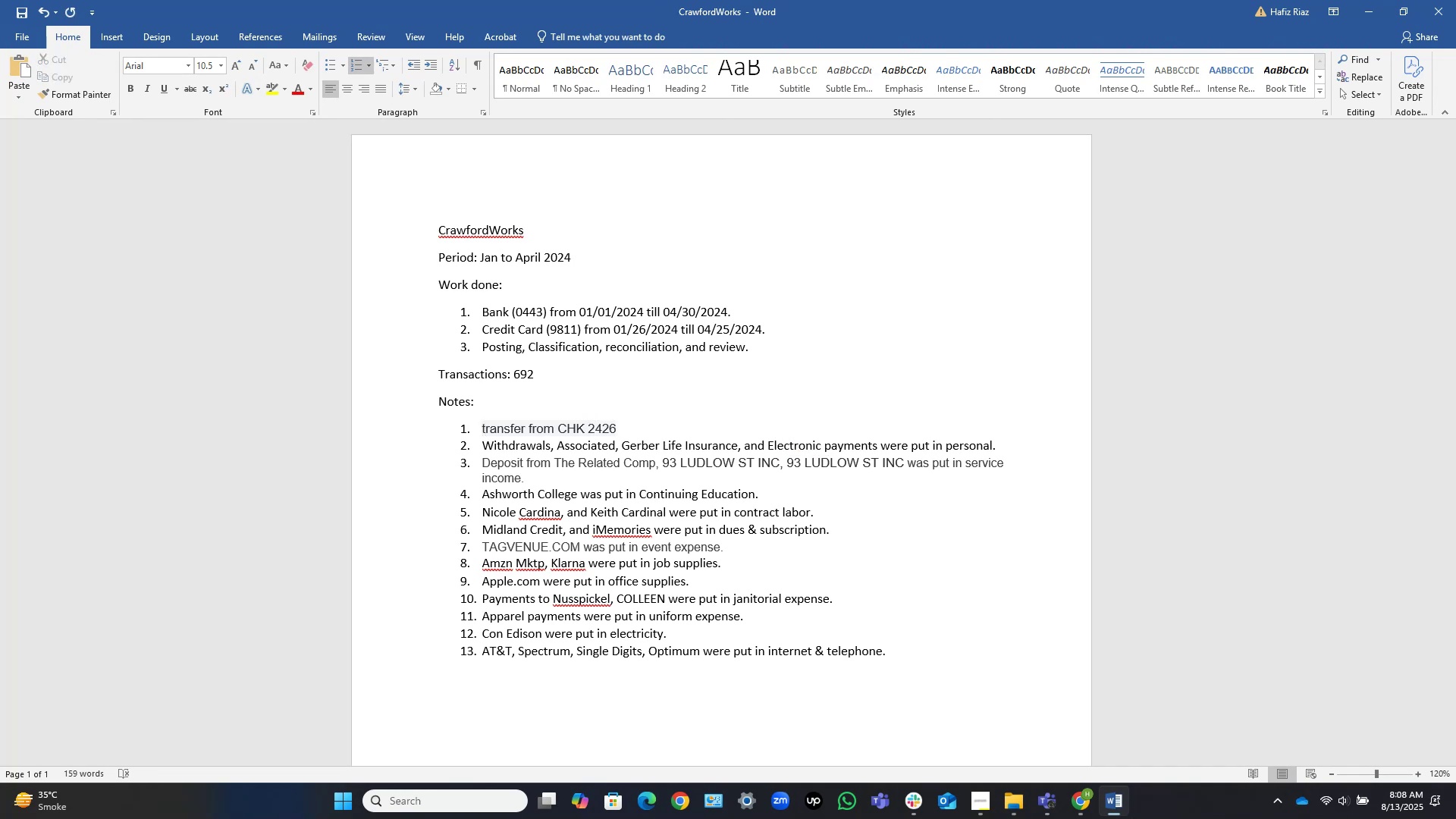 
key(Shift+T)
 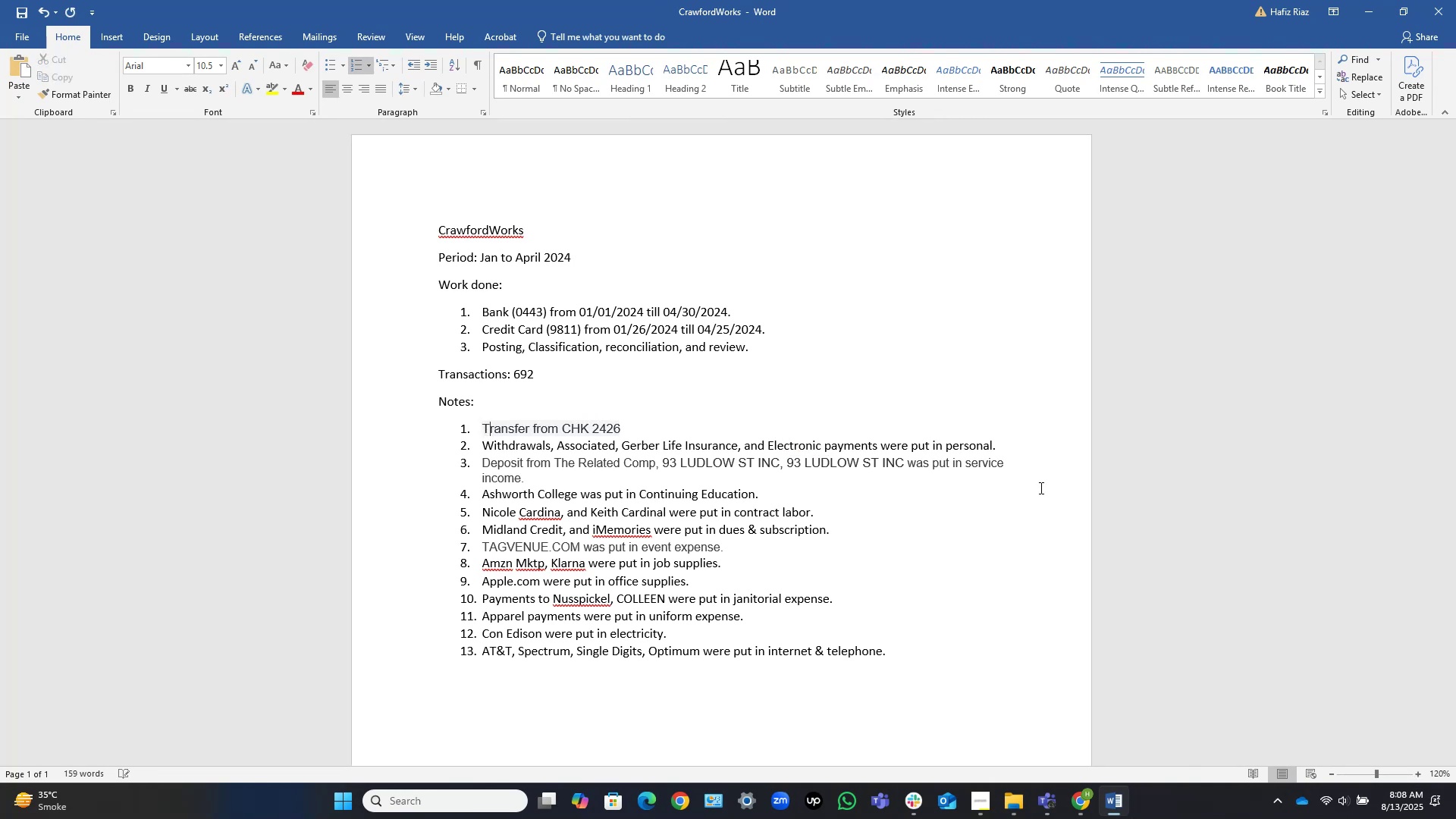 
key(End)
 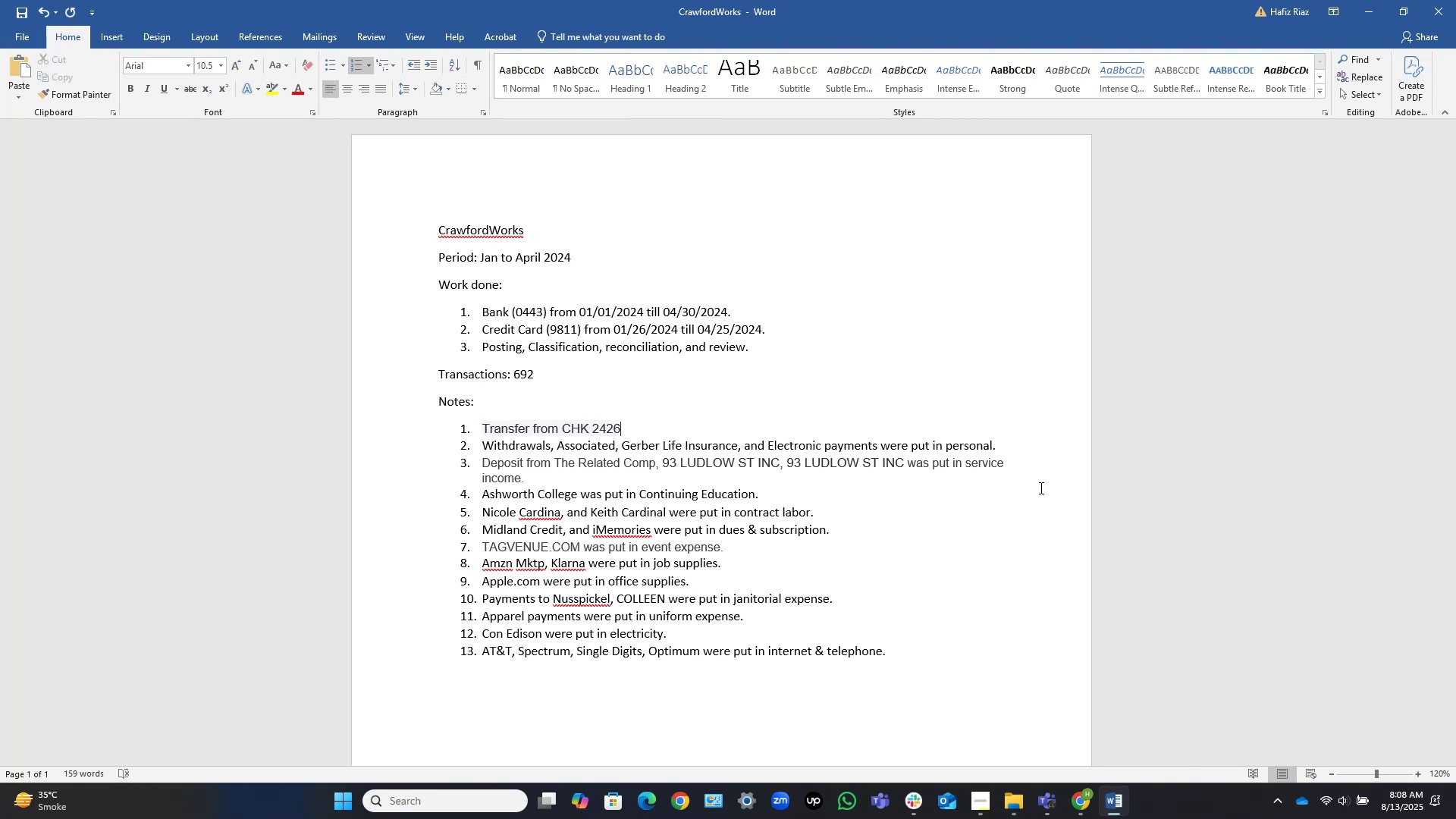 
key(Space)
 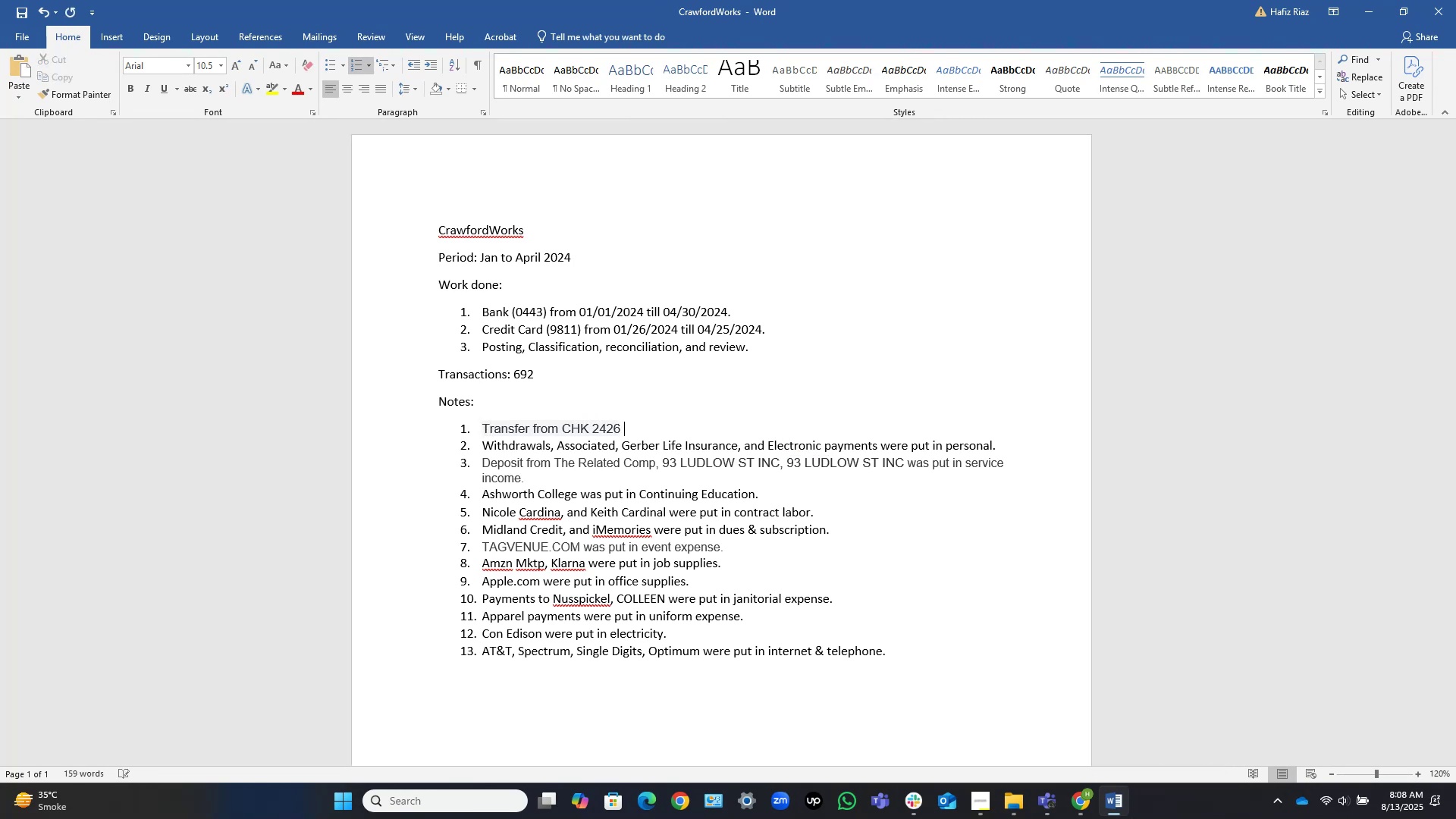 
key(Control+ArrowLeft)
 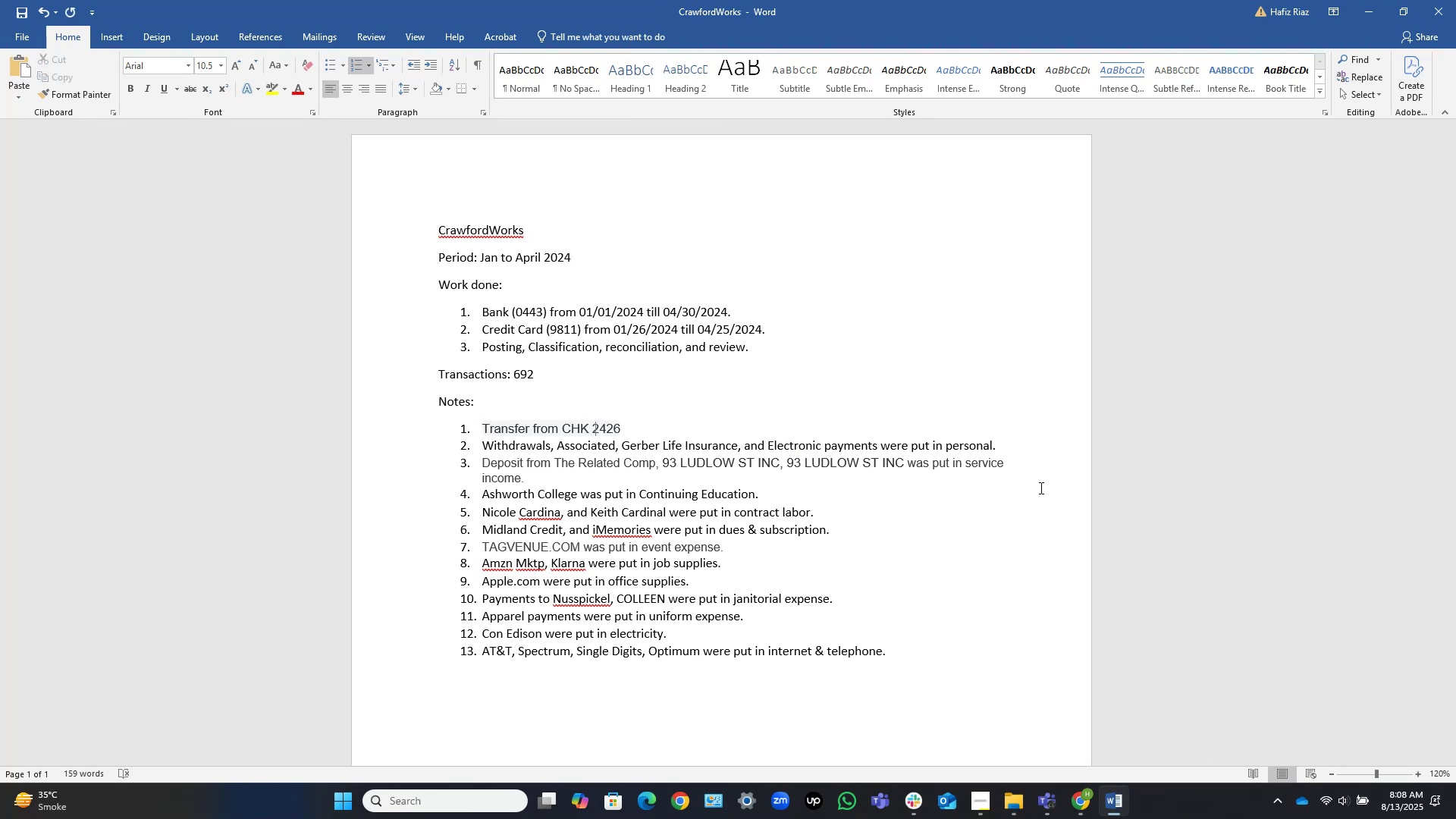 
key(Control+ArrowLeft)
 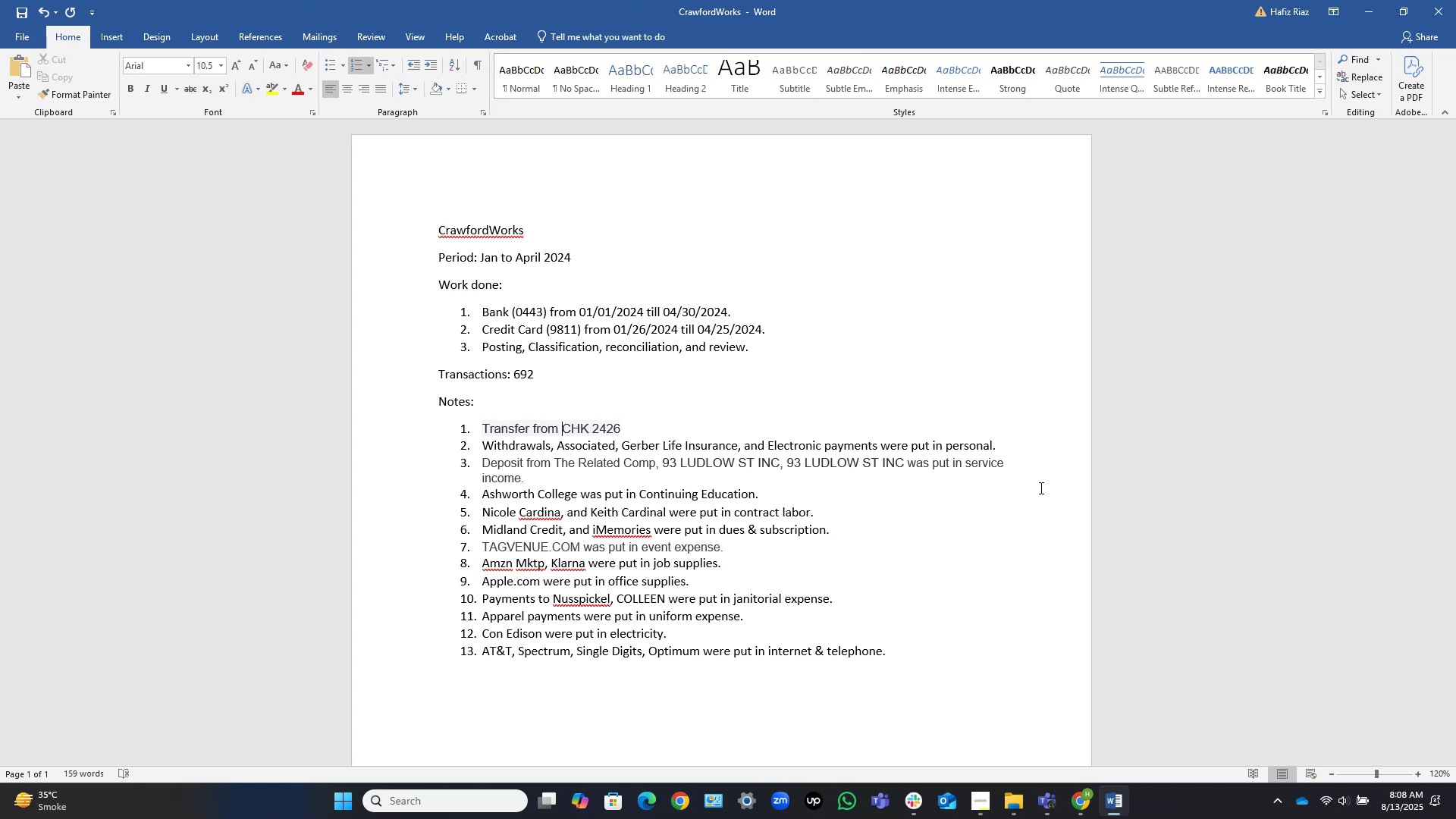 
key(Control+ArrowLeft)
 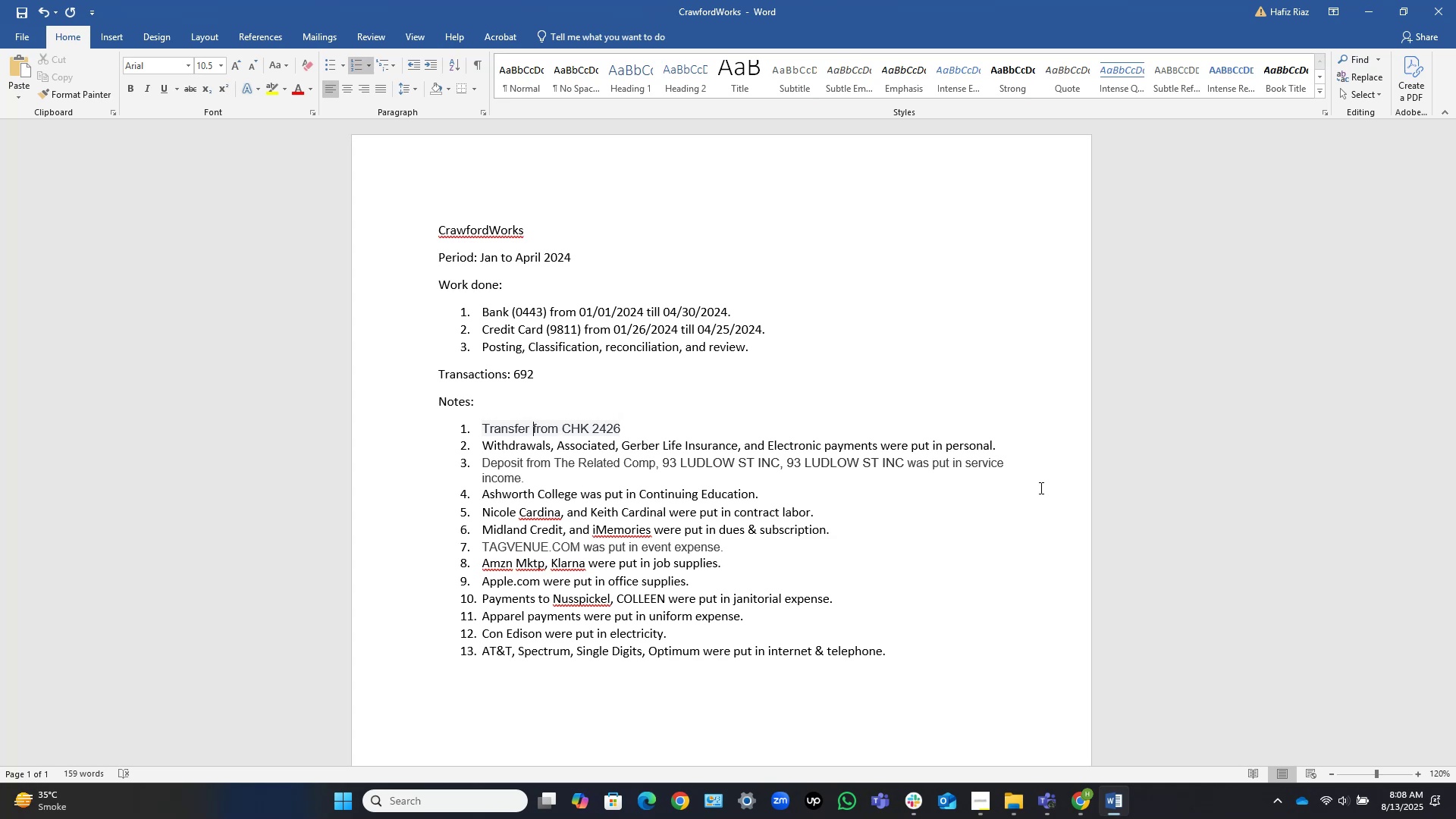 
key(ArrowLeft)
 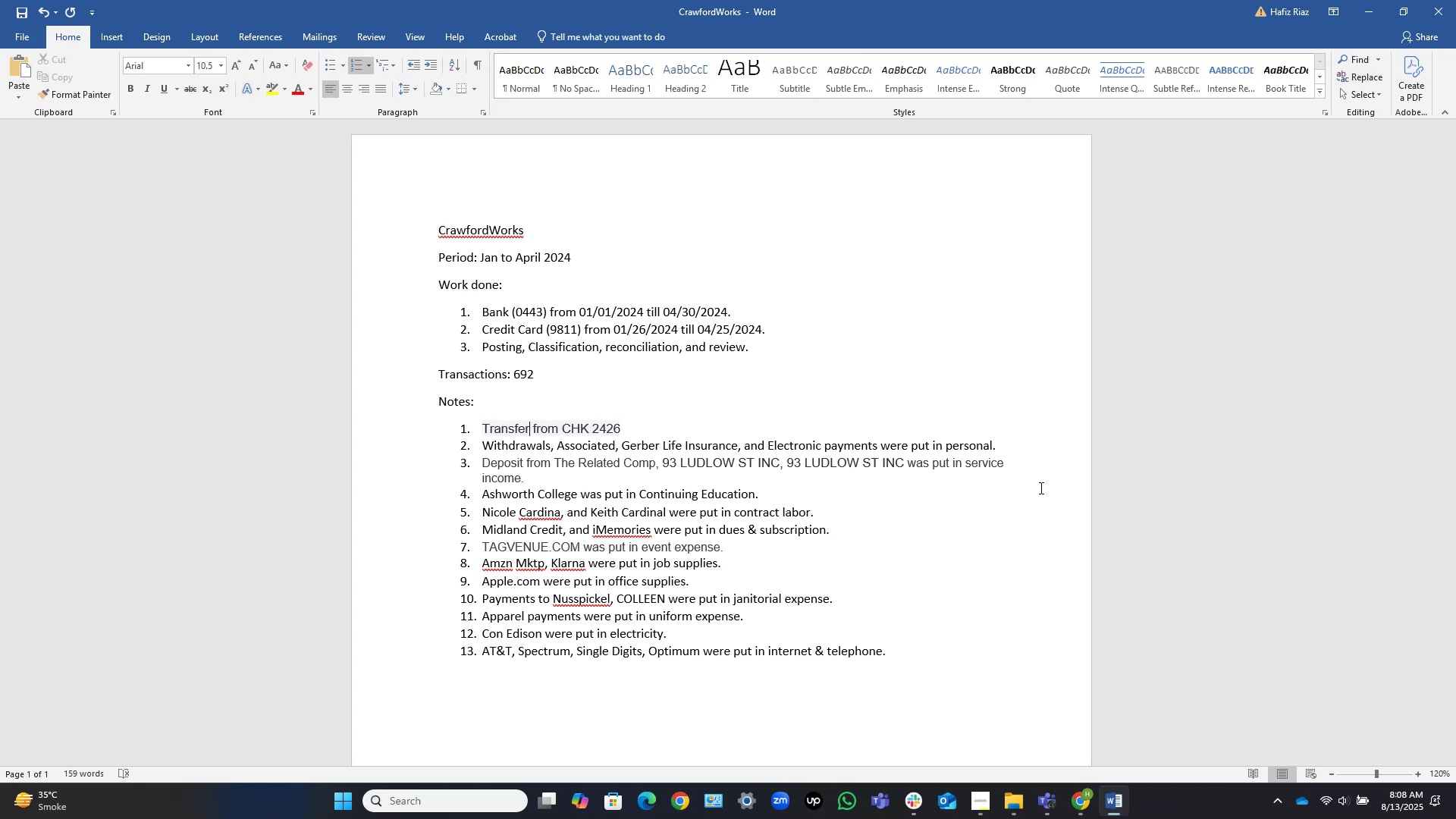 
key(S)
 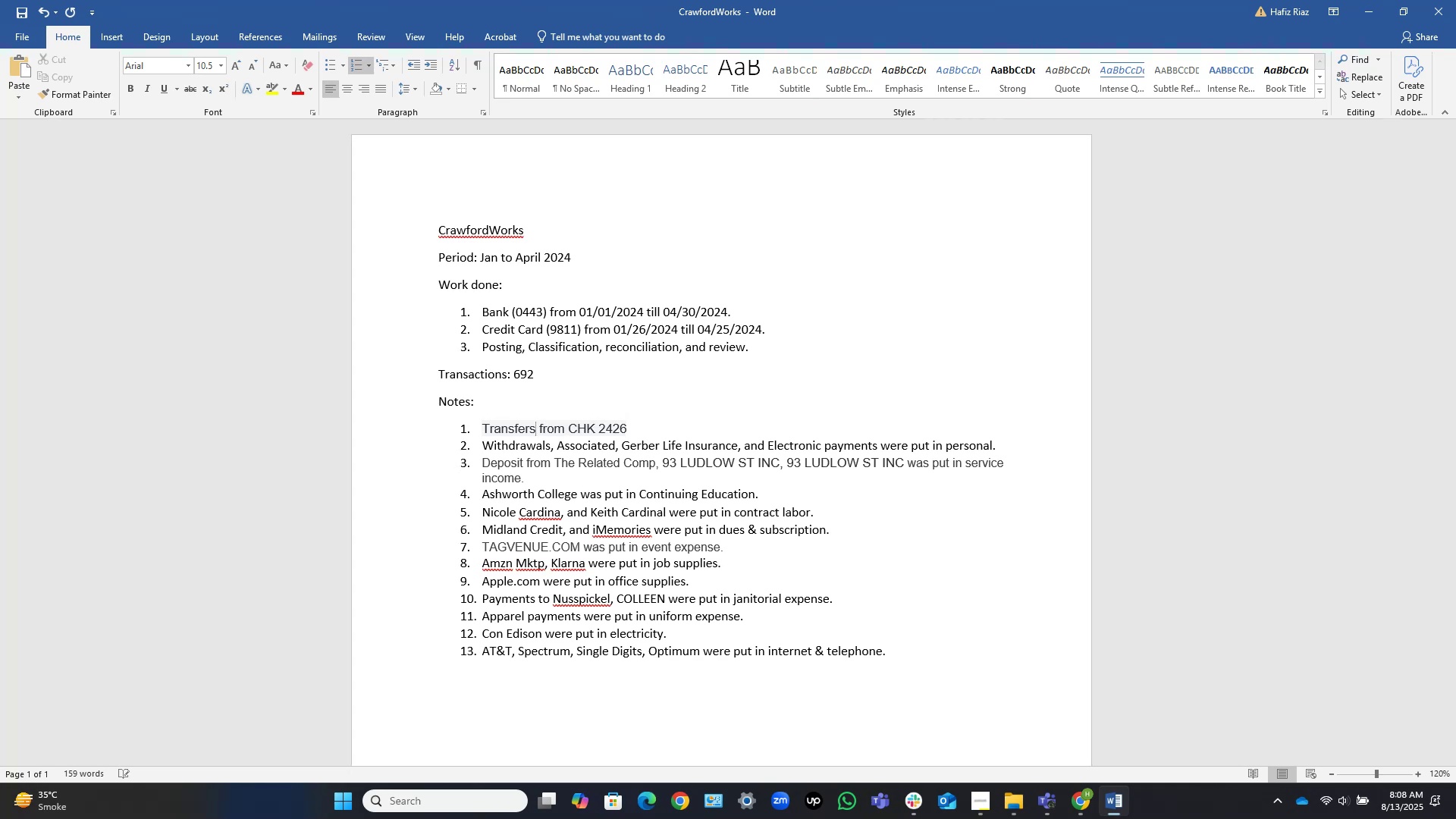 
key(PageDown)
 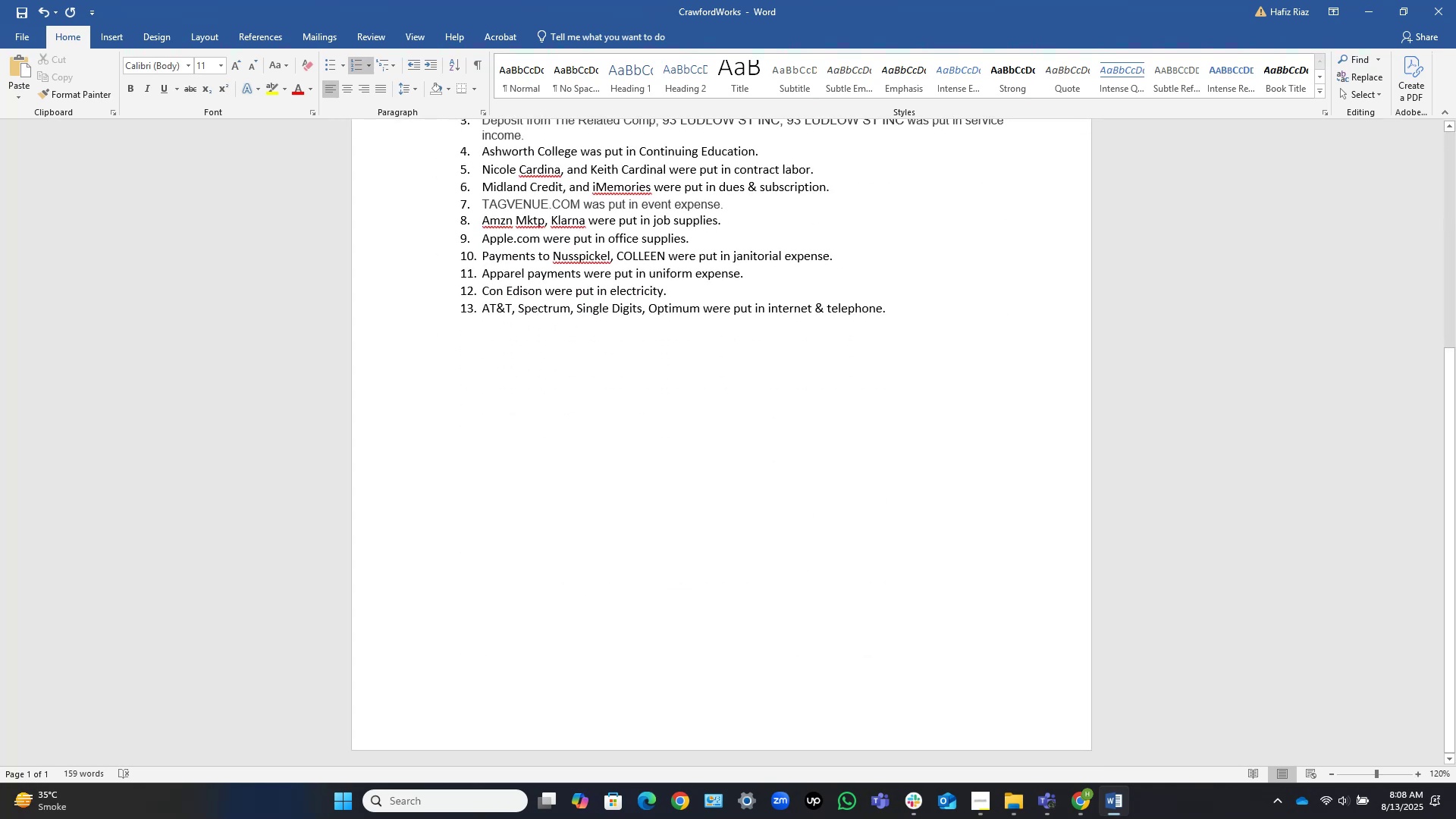 
key(Home)
 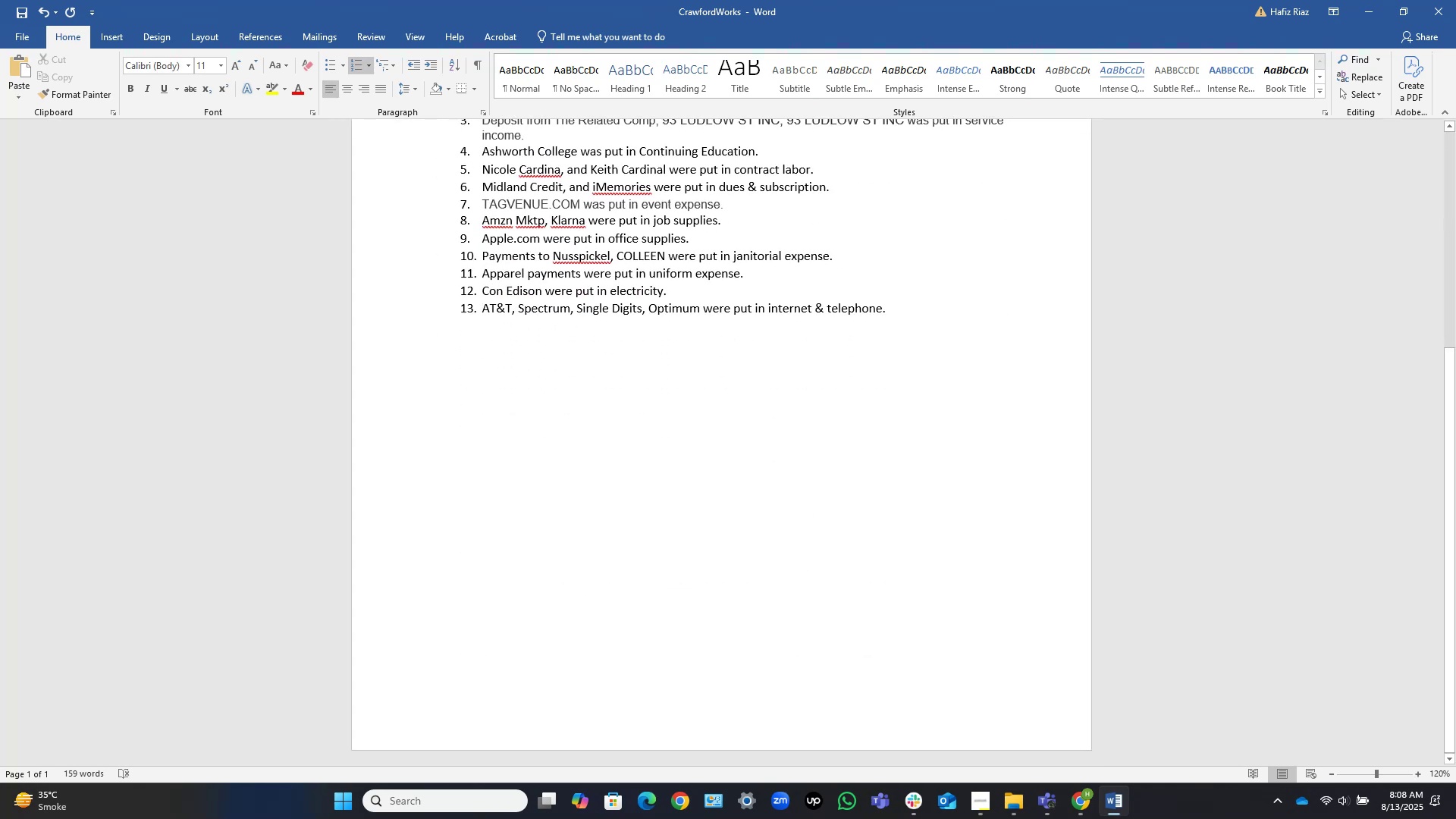 
hold_key(key=ArrowUp, duration=0.9)
 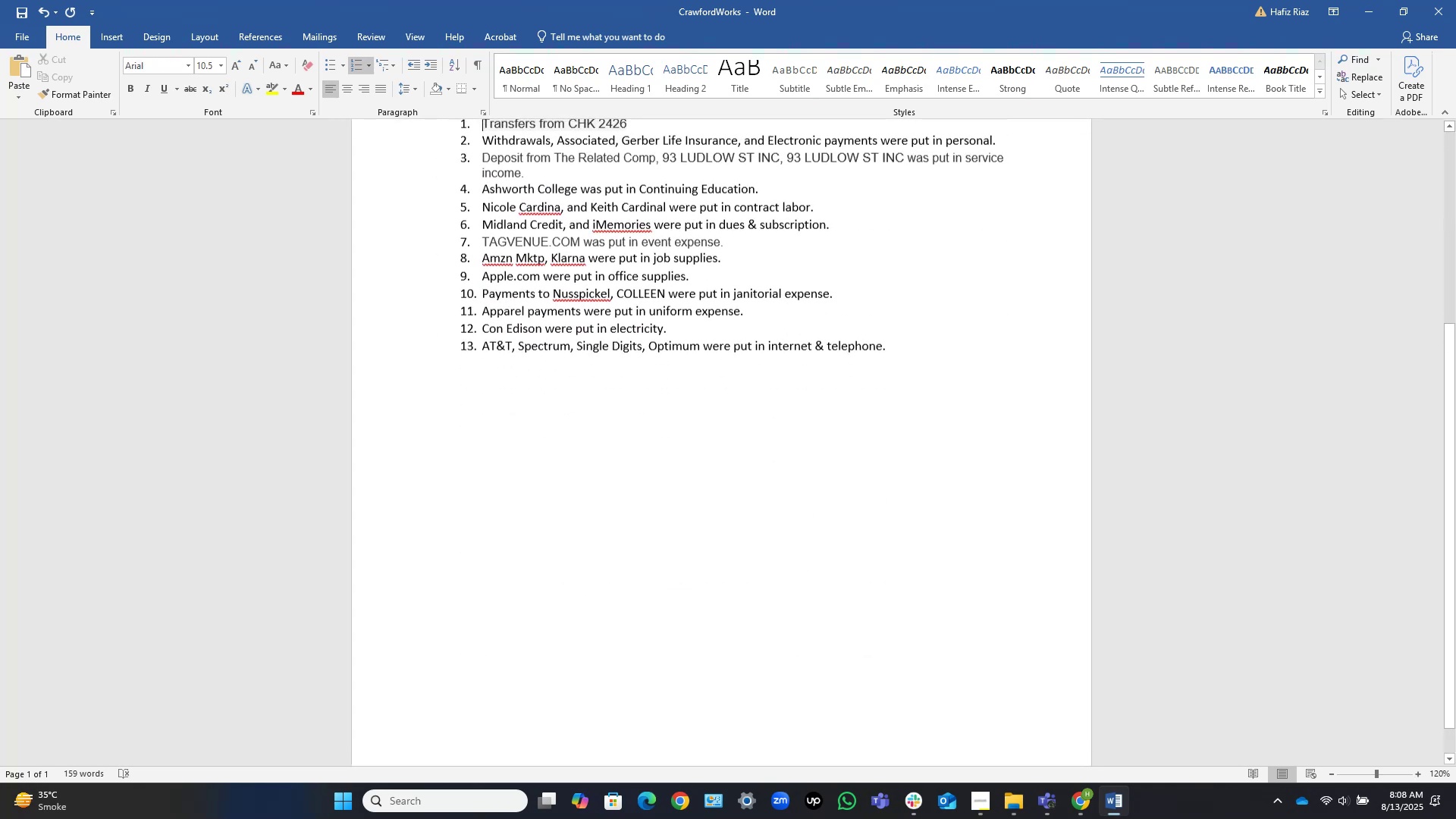 
key(ArrowUp)
 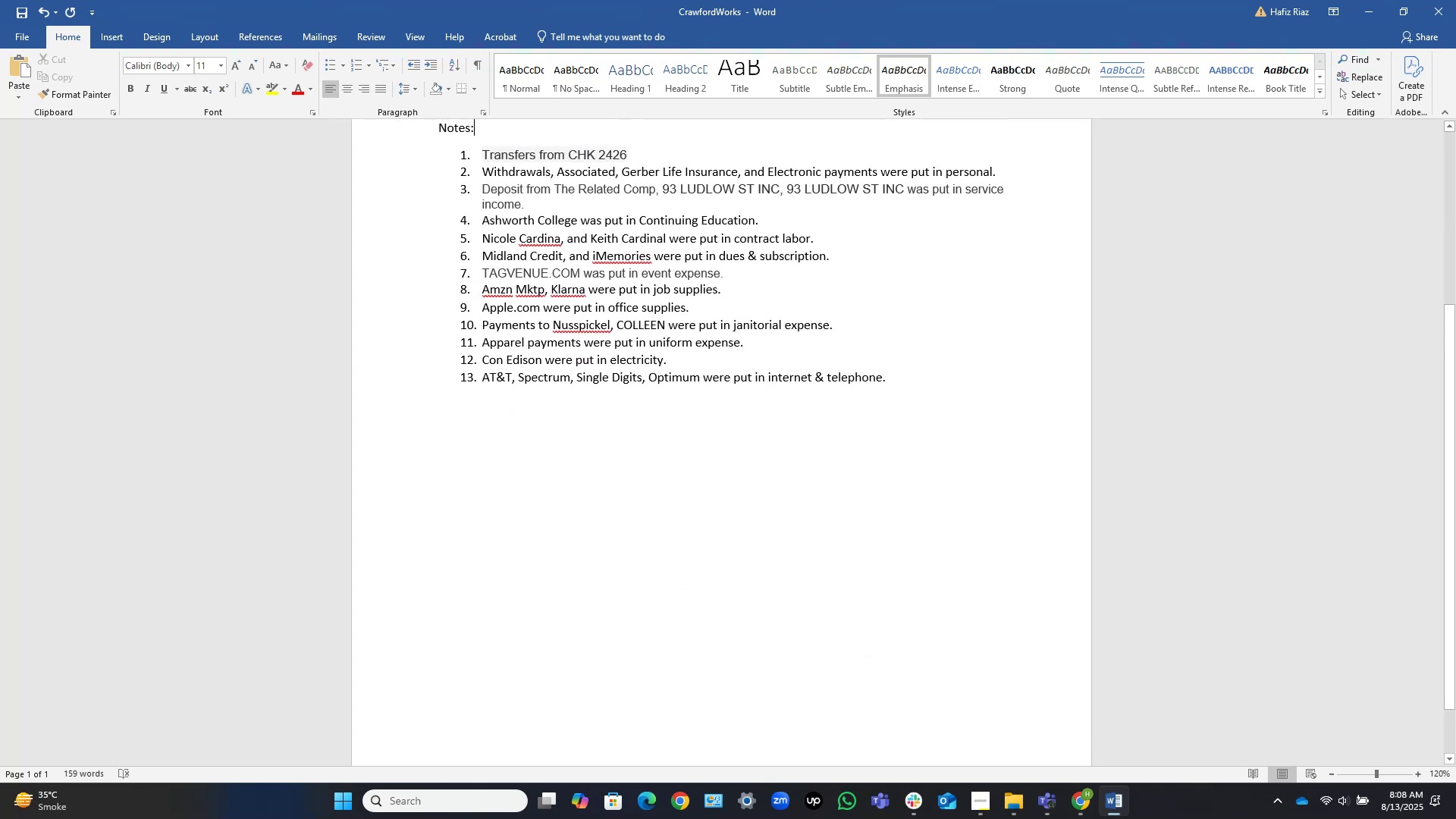 
key(ArrowDown)
 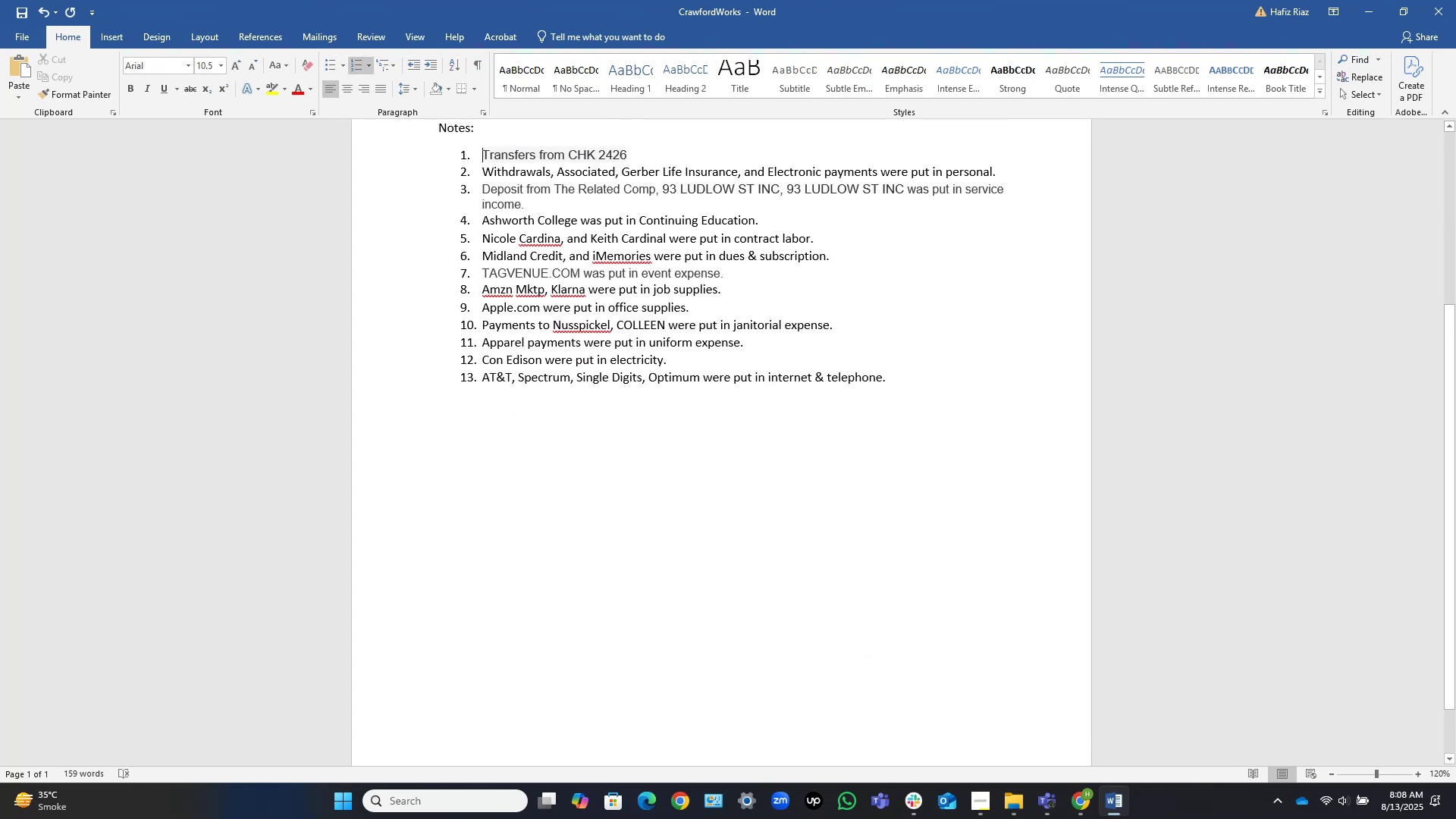 
type([End]ws put in owner contribution.)
 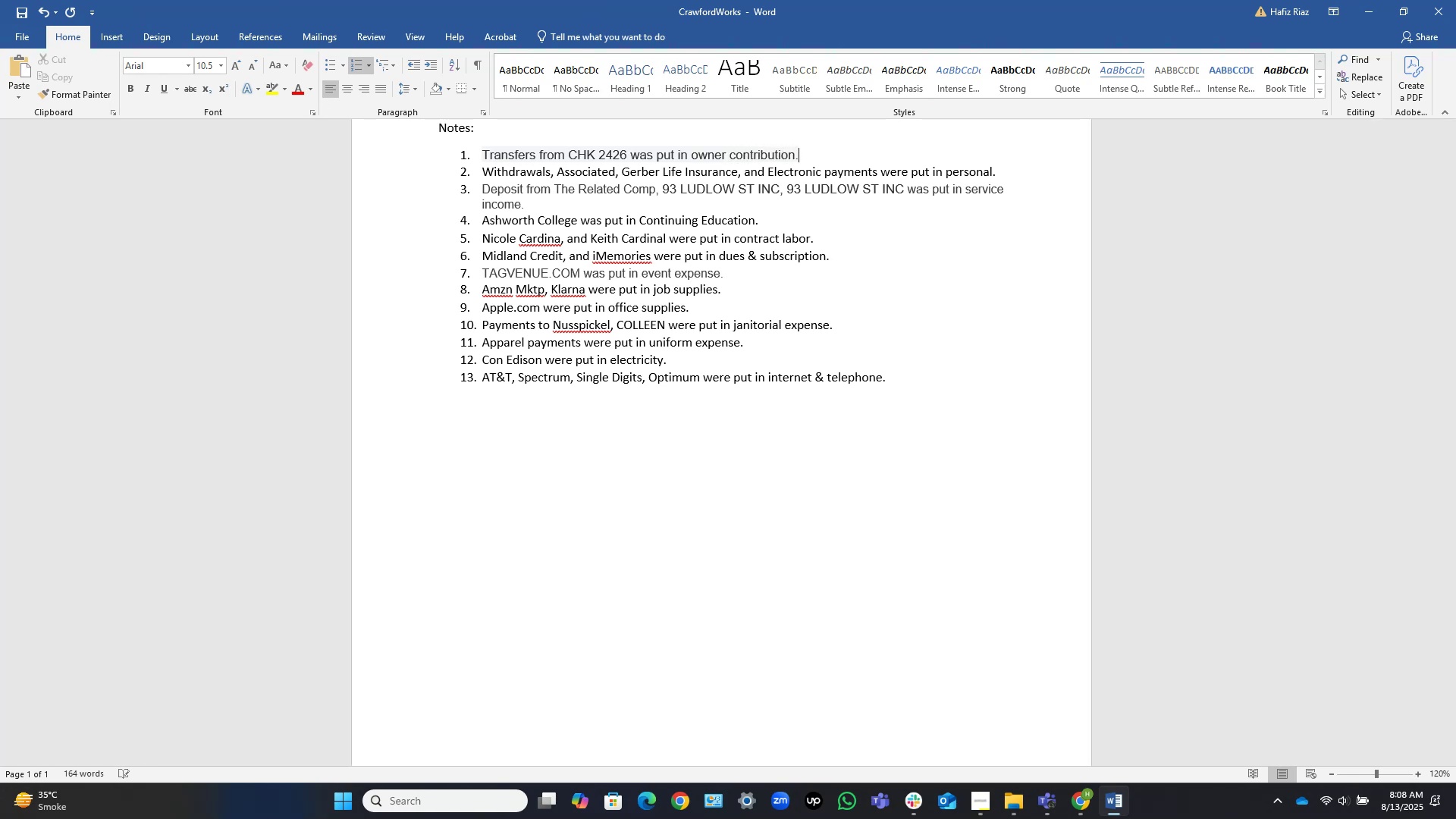 
hold_key(key=A, duration=0.3)
 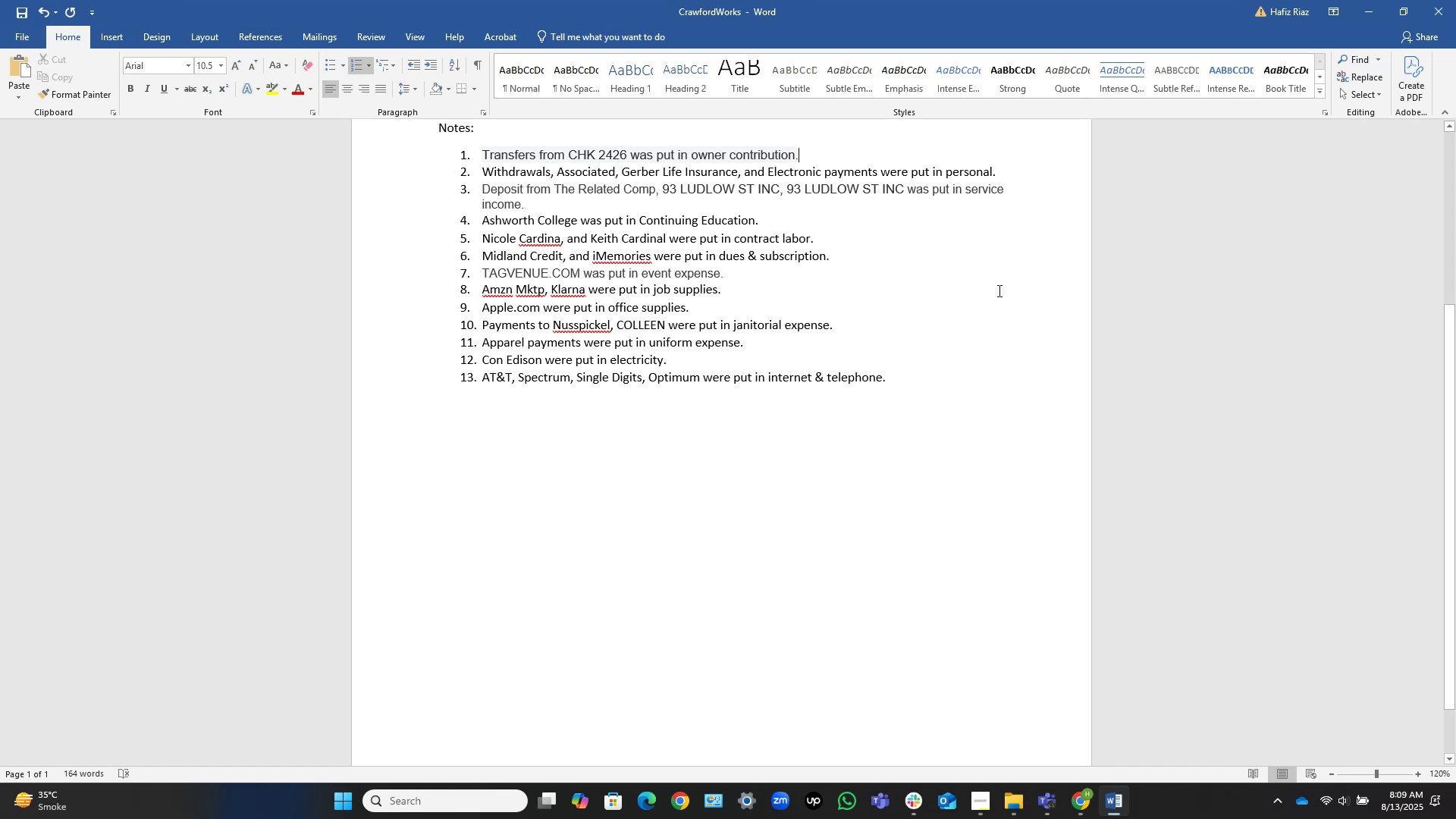 
wait(26.82)
 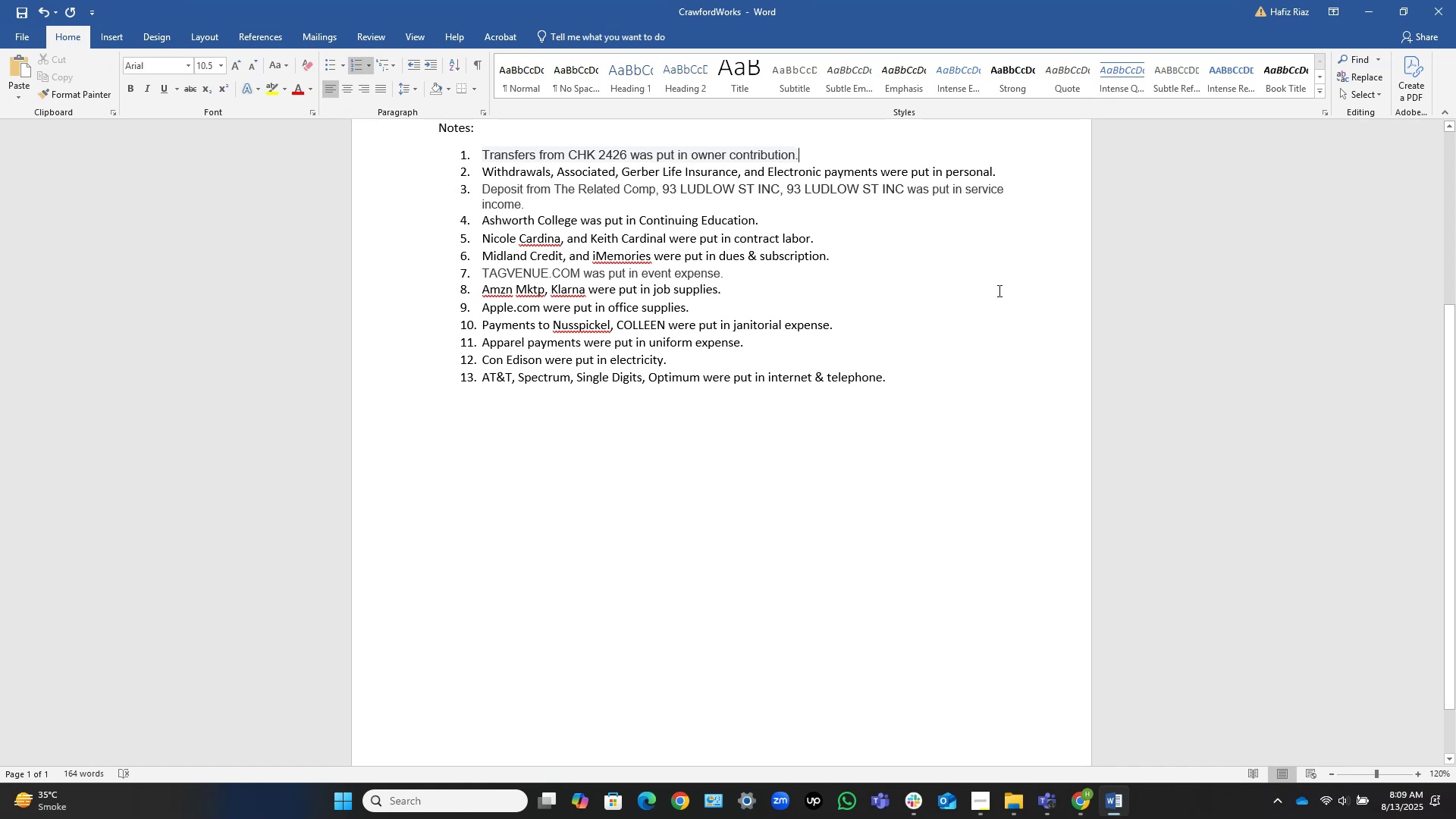 
left_click([1362, 10])
 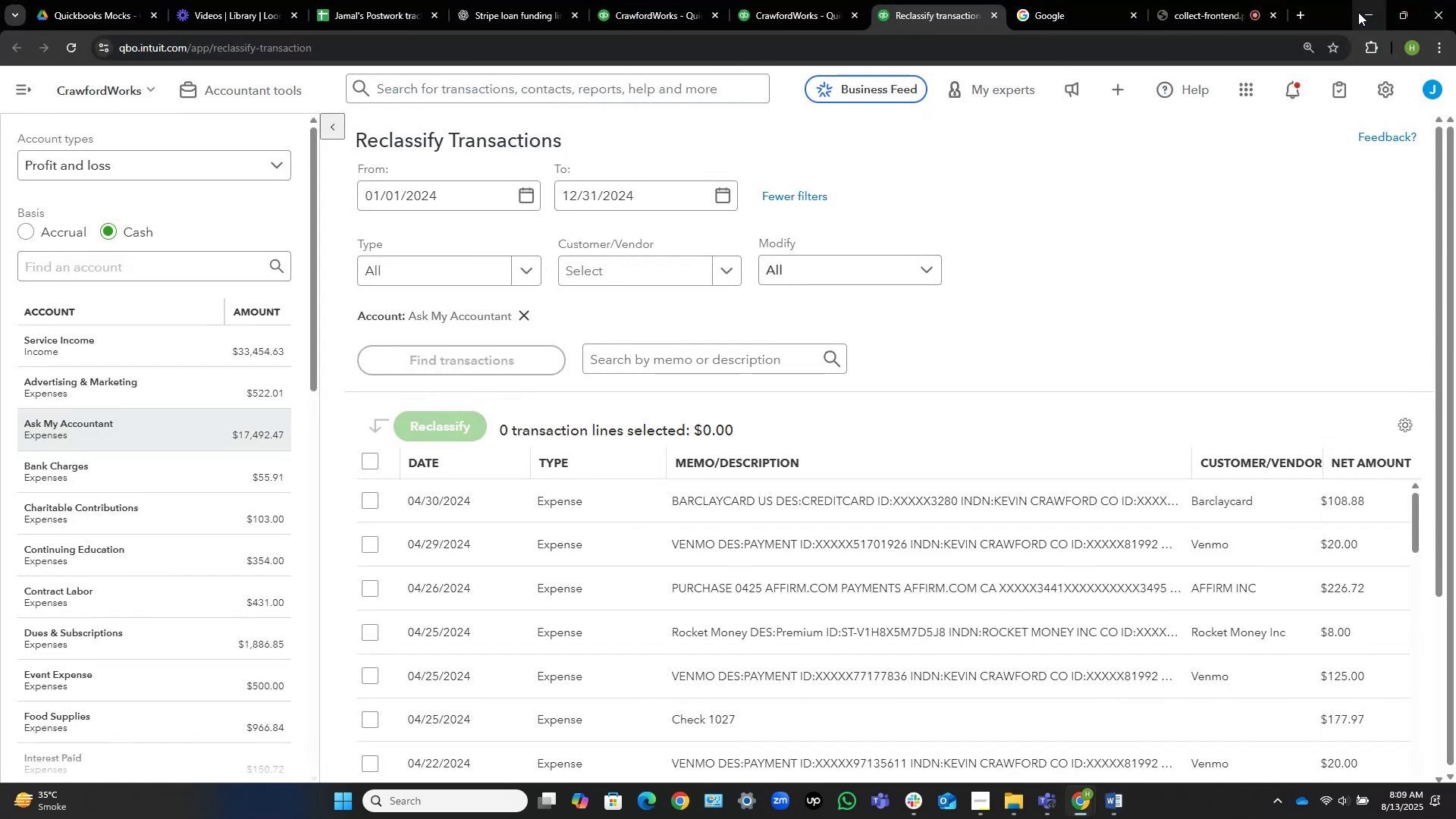 
scroll: coordinate [924, 366], scroll_direction: down, amount: 11.0
 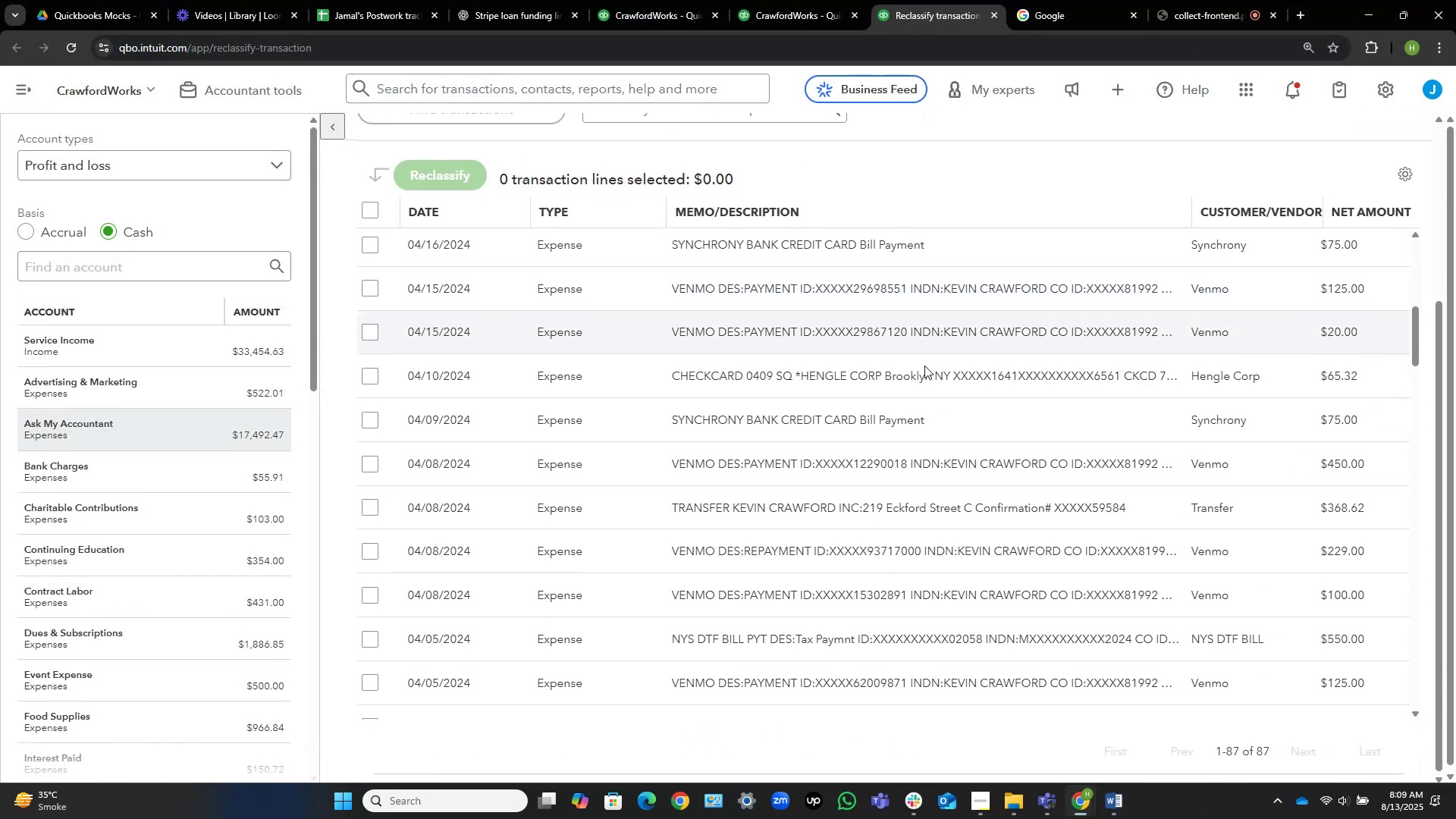 
scroll: coordinate [918, 369], scroll_direction: up, amount: 16.0
 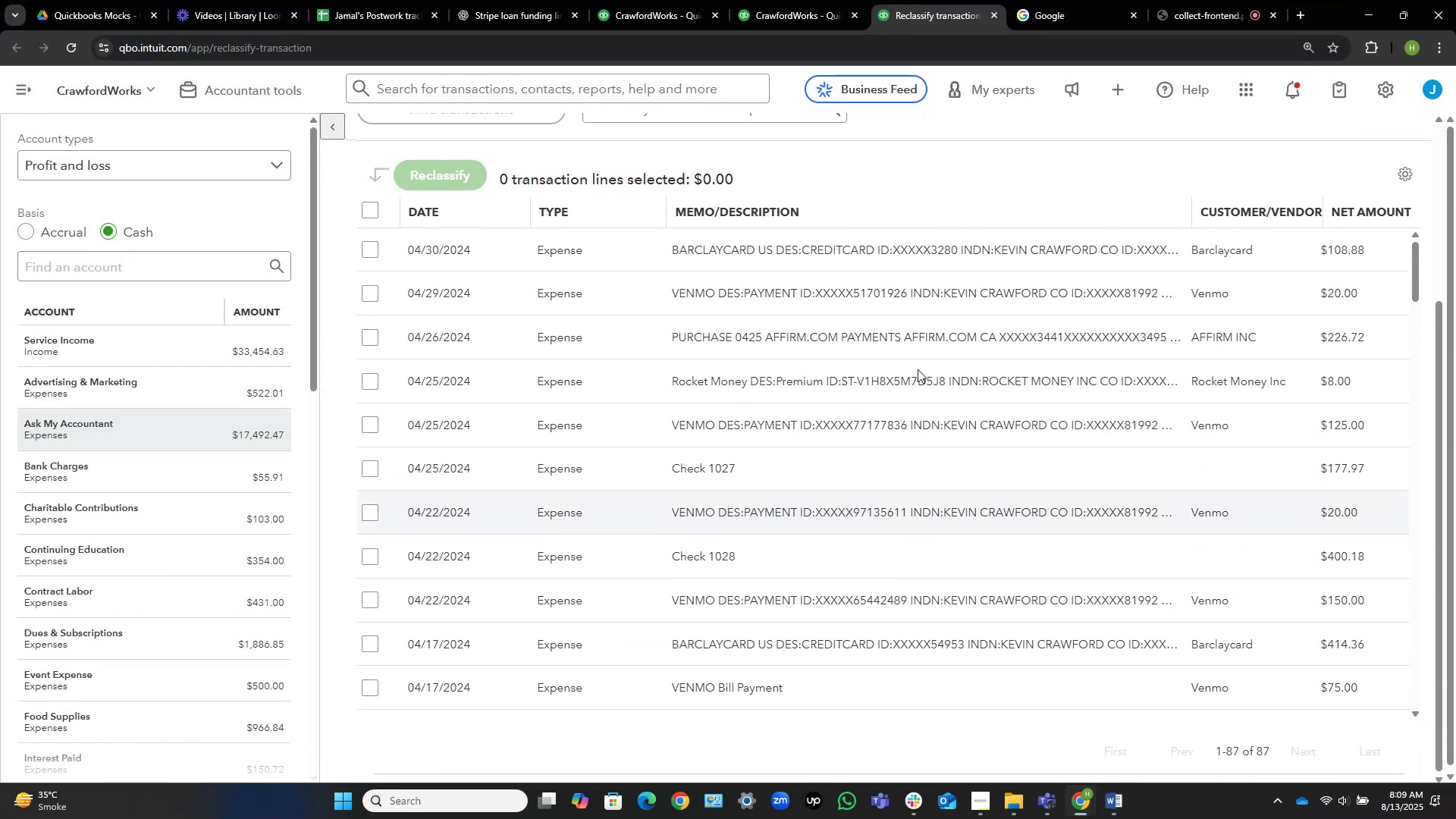 
mouse_move([847, 311])
 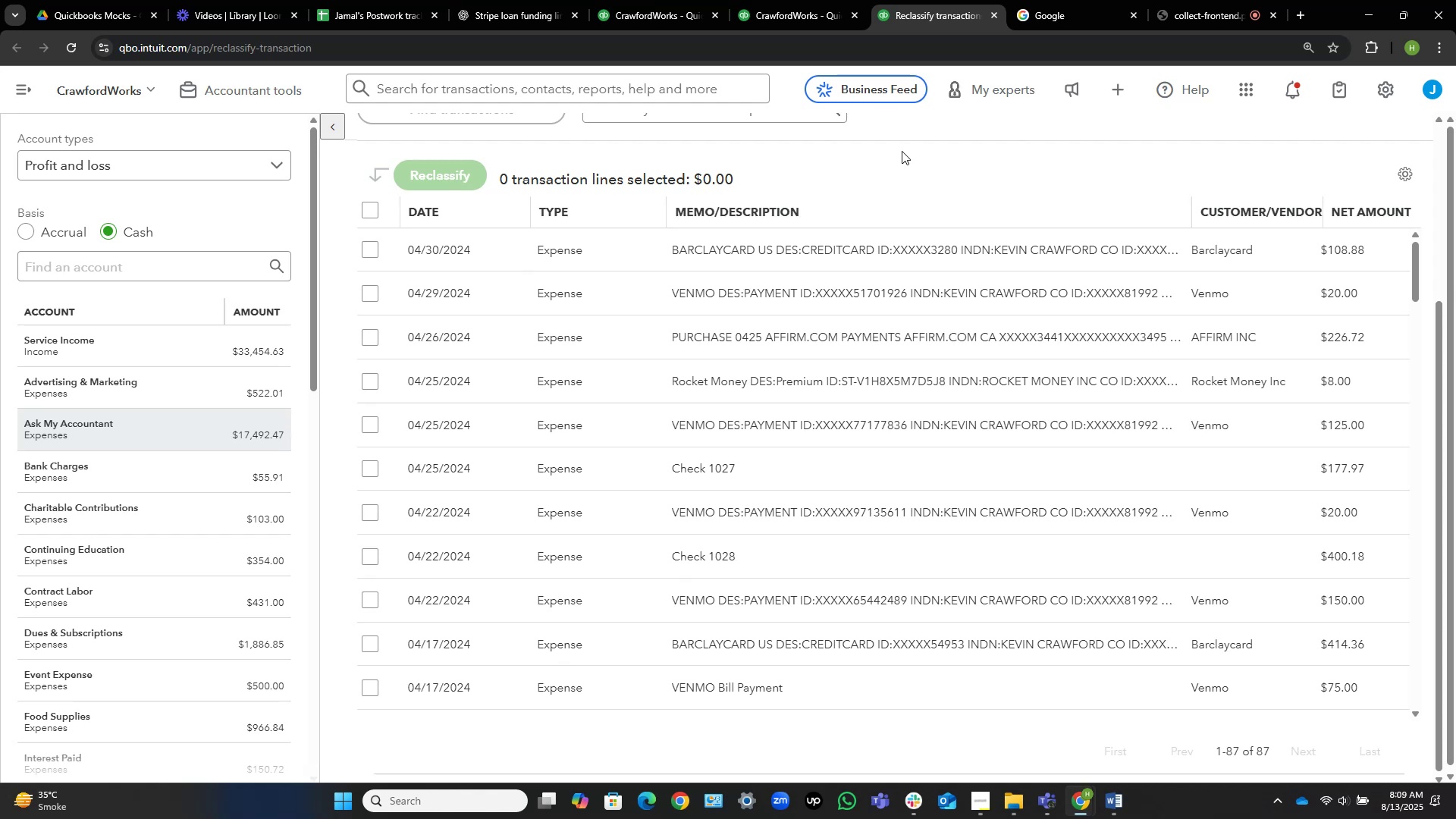 
wait(30.28)
 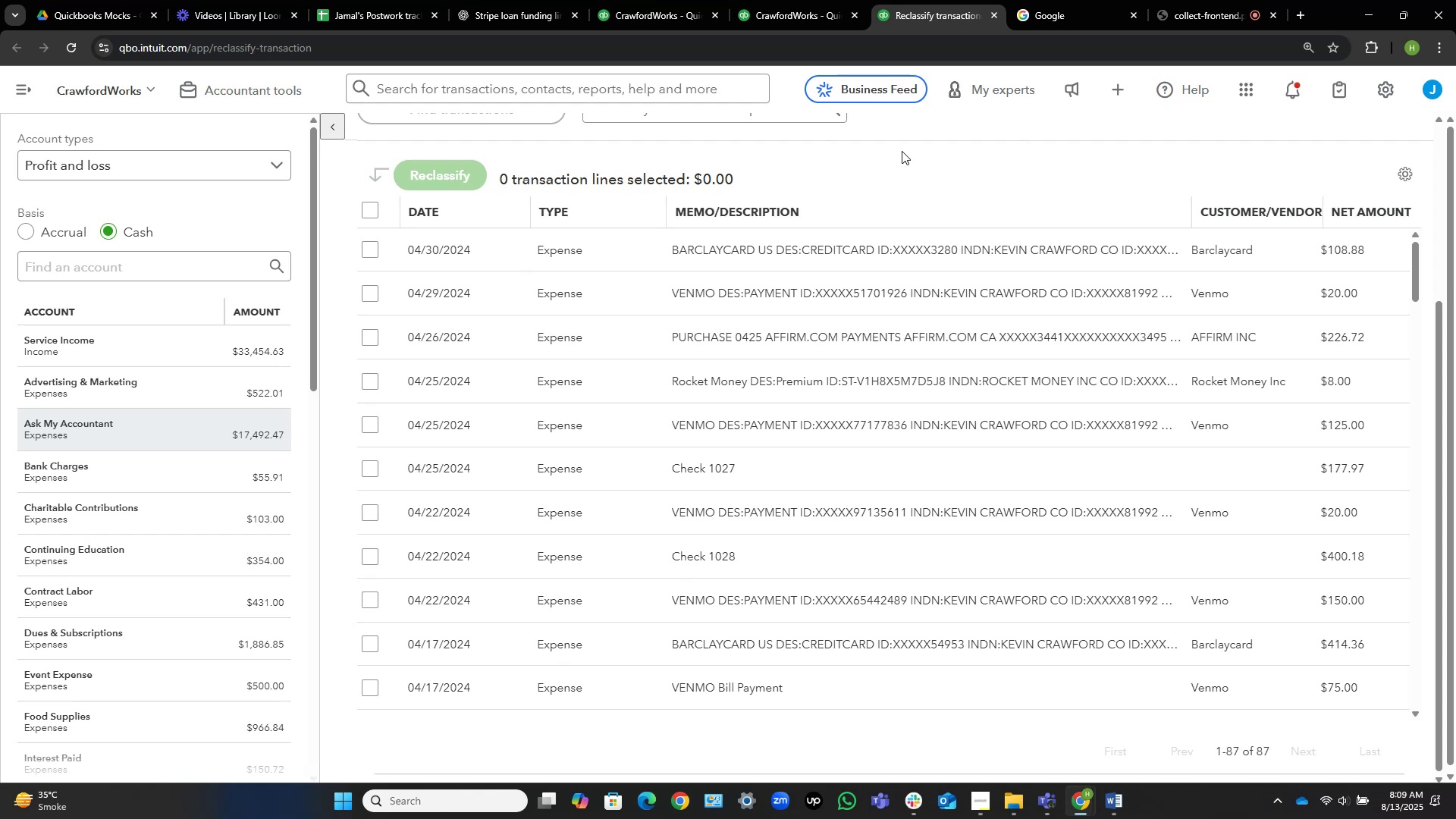 
scroll: coordinate [902, 289], scroll_direction: down, amount: 3.0
 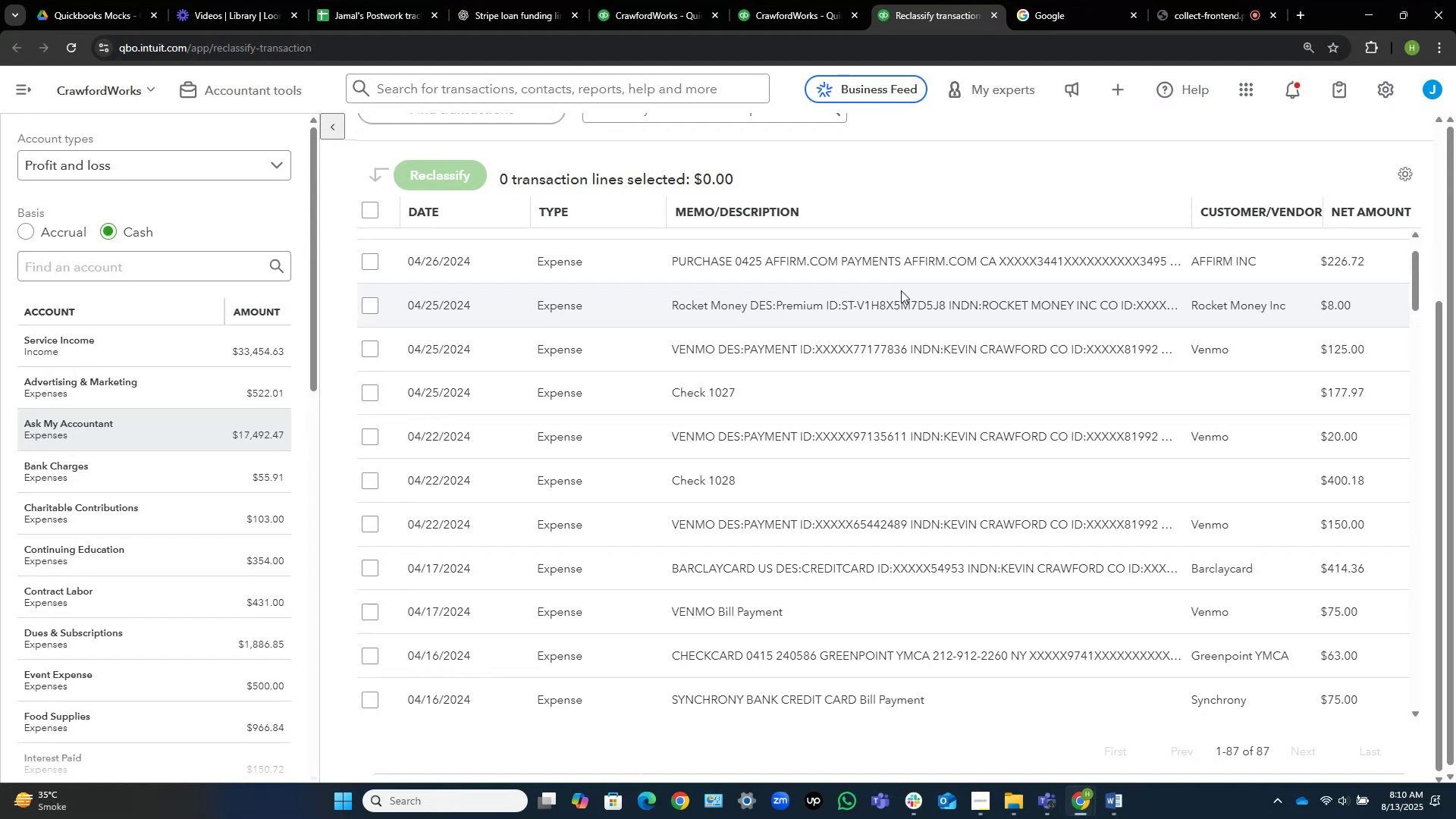 
wait(18.48)
 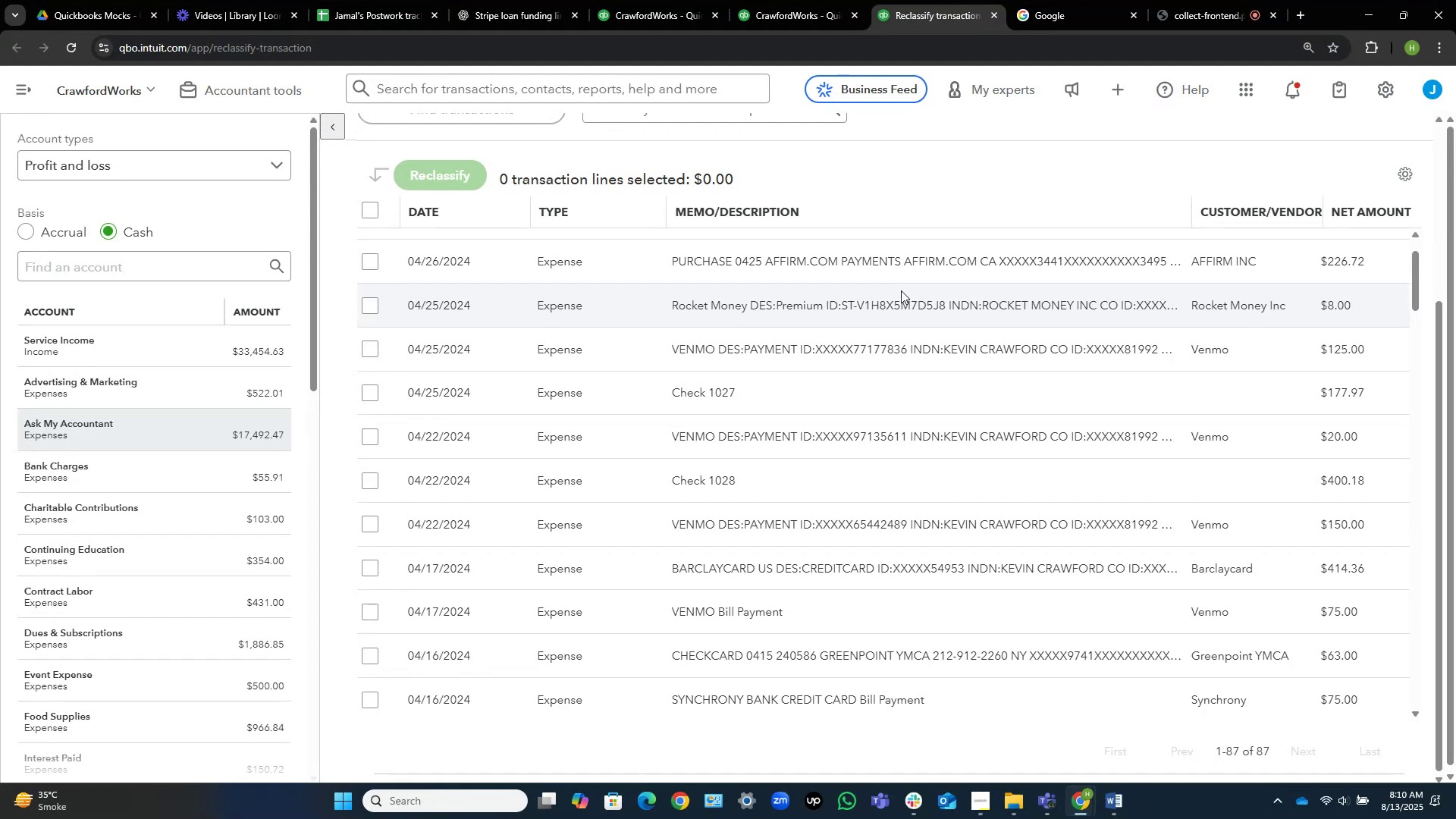 
scroll: coordinate [798, 263], scroll_direction: up, amount: 9.0
 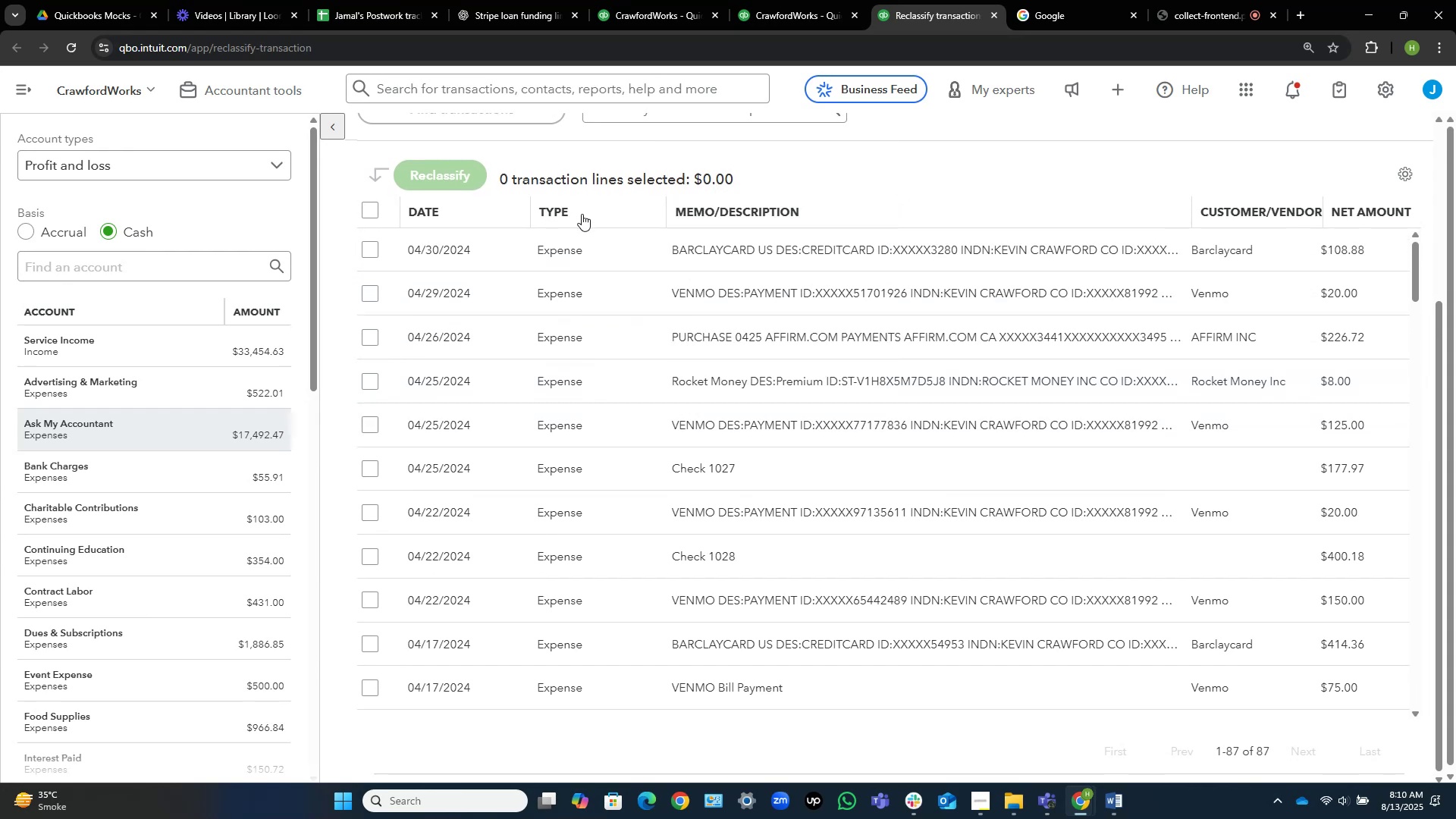 
left_click([560, 209])
 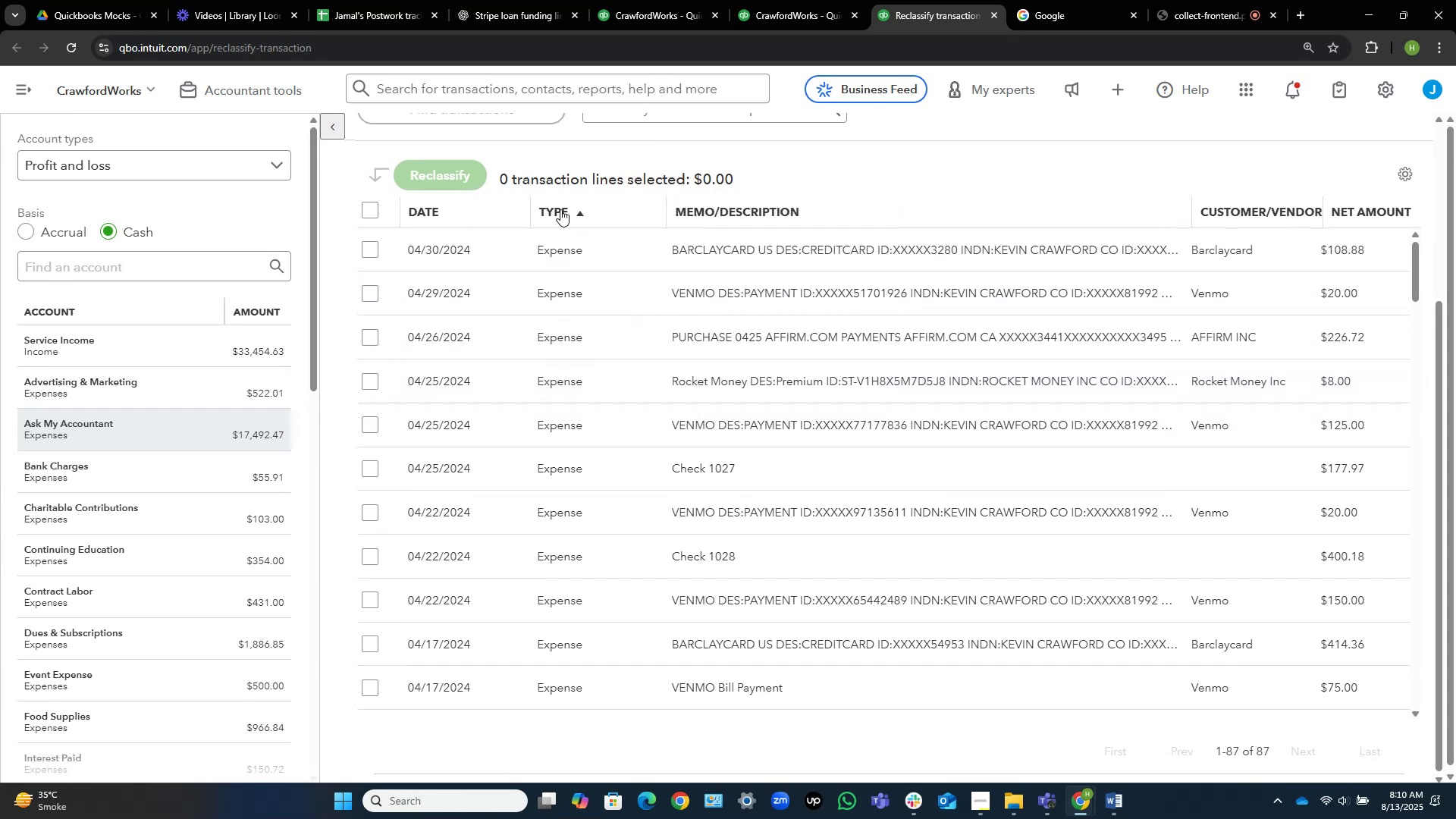 
left_click([802, 199])
 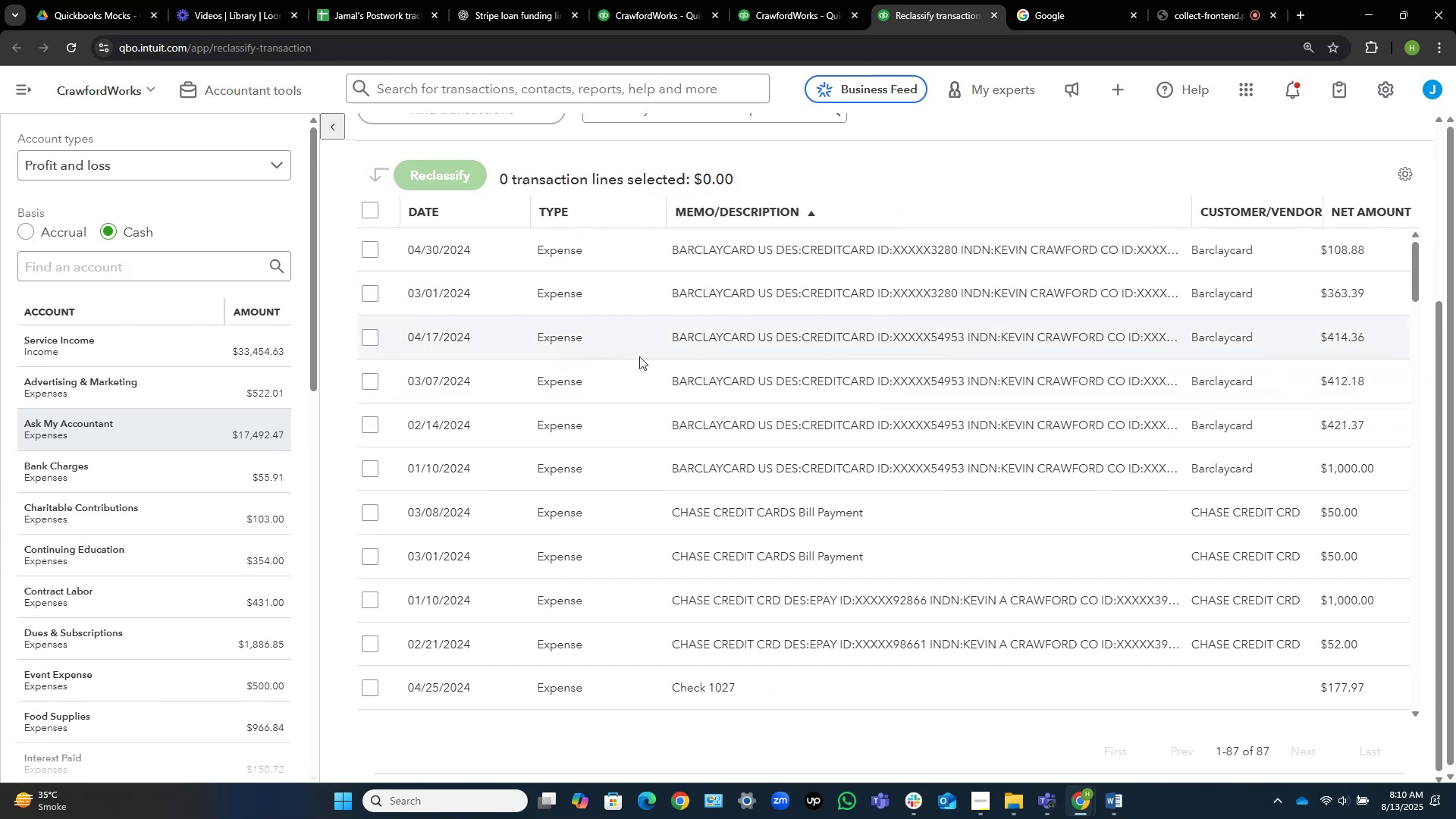 
scroll: coordinate [654, 392], scroll_direction: up, amount: 2.0
 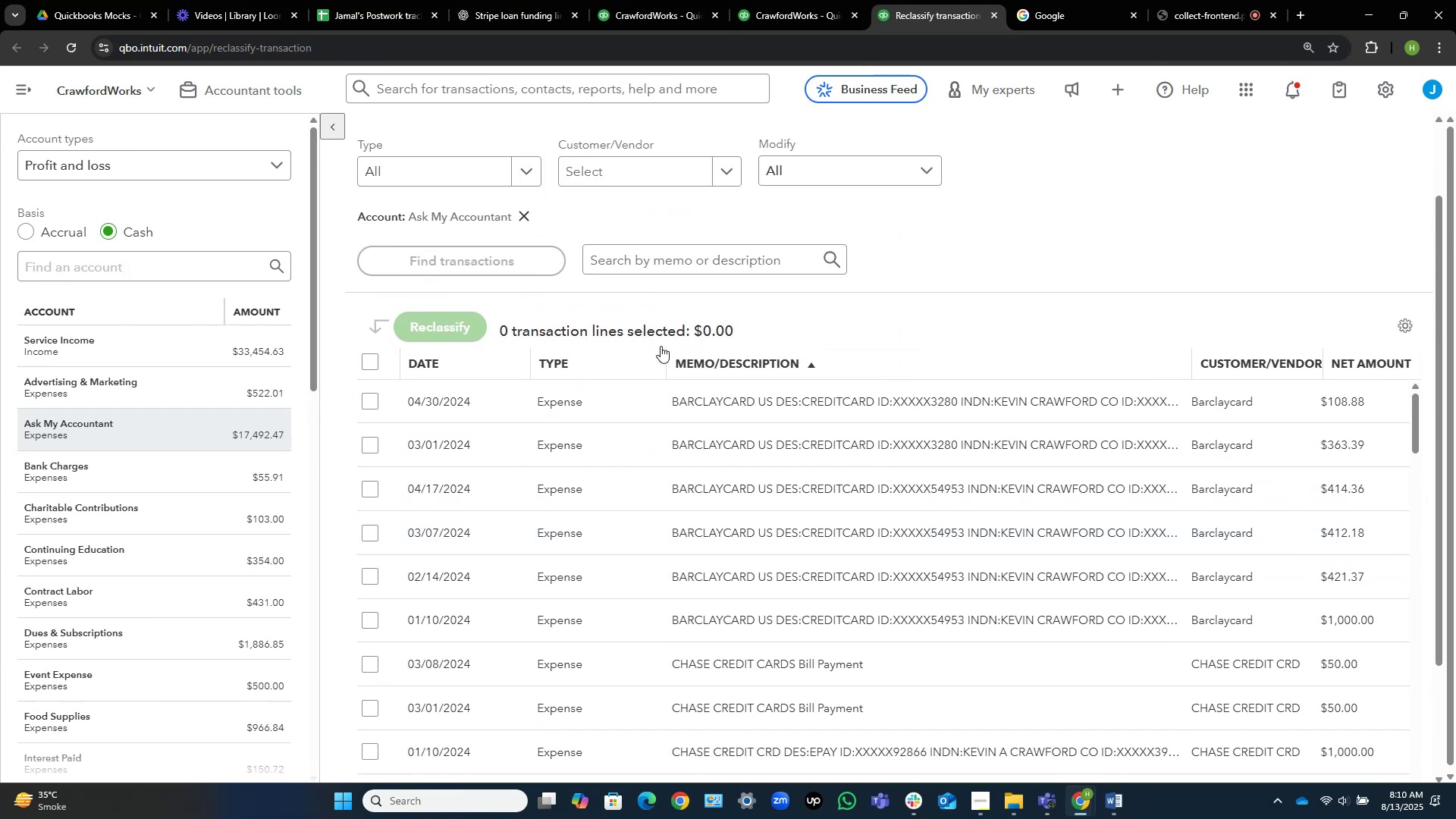 
scroll: coordinate [770, 270], scroll_direction: down, amount: 1.0
 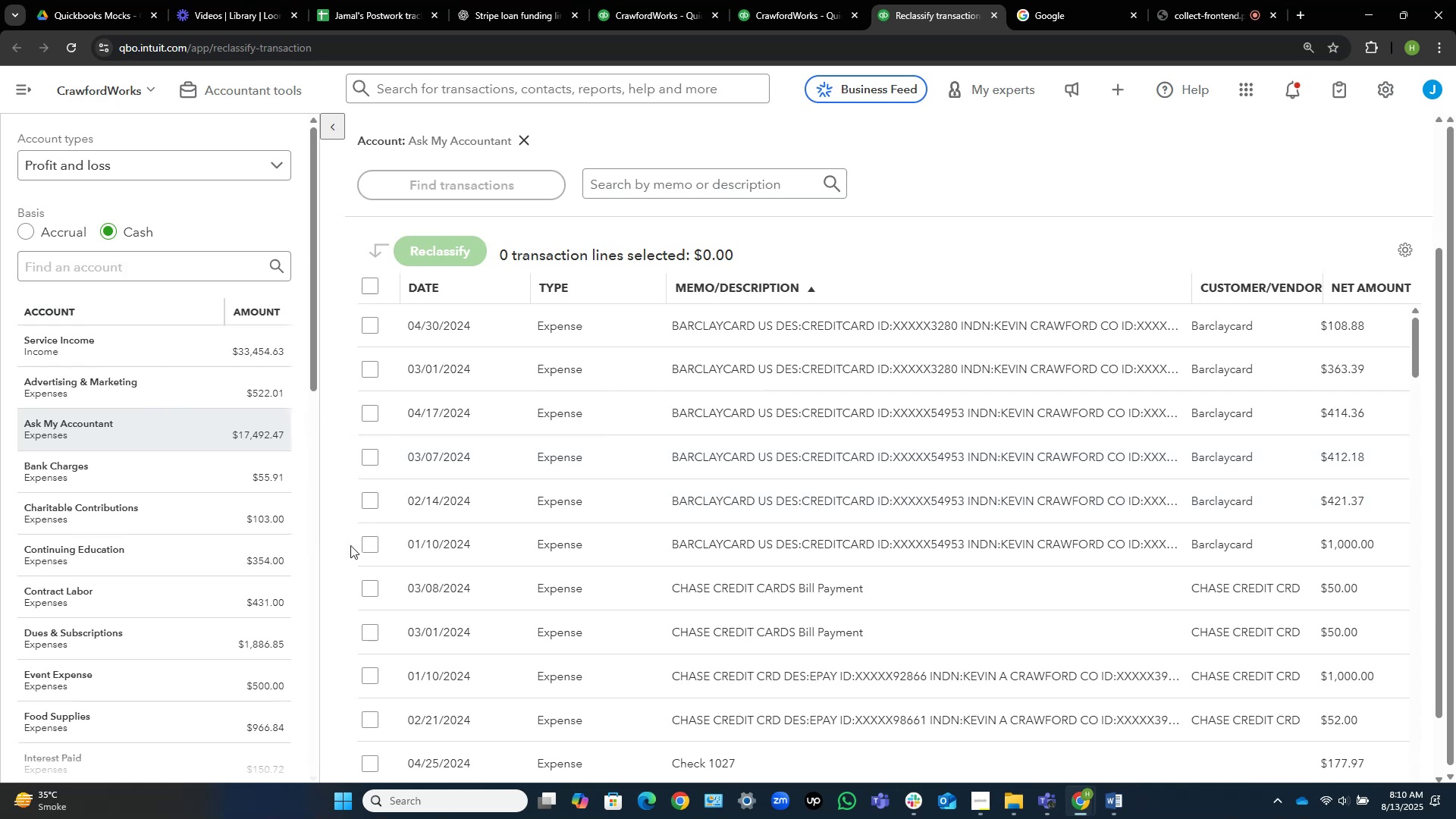 
left_click([369, 544])
 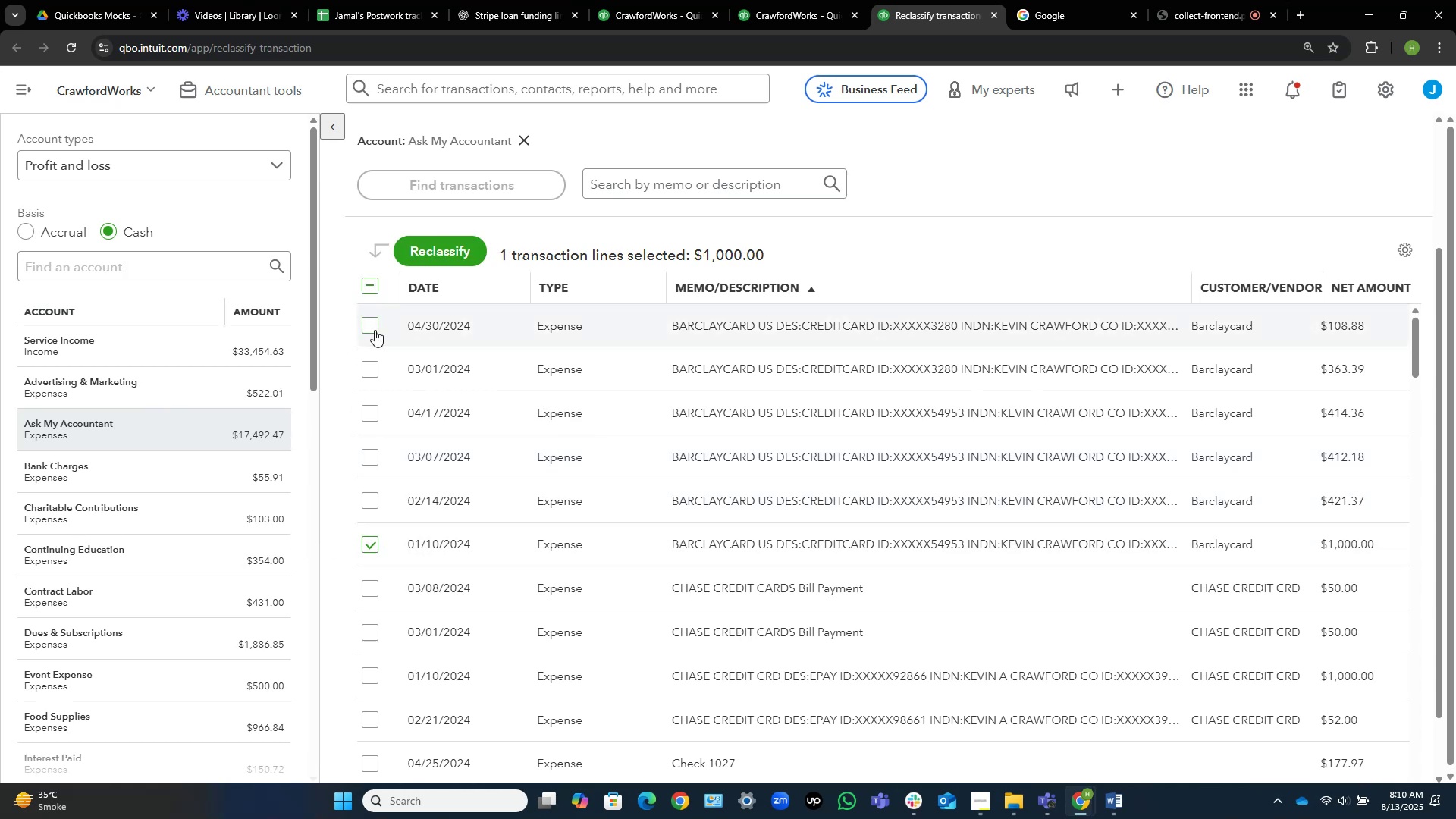 
left_click([370, 324])
 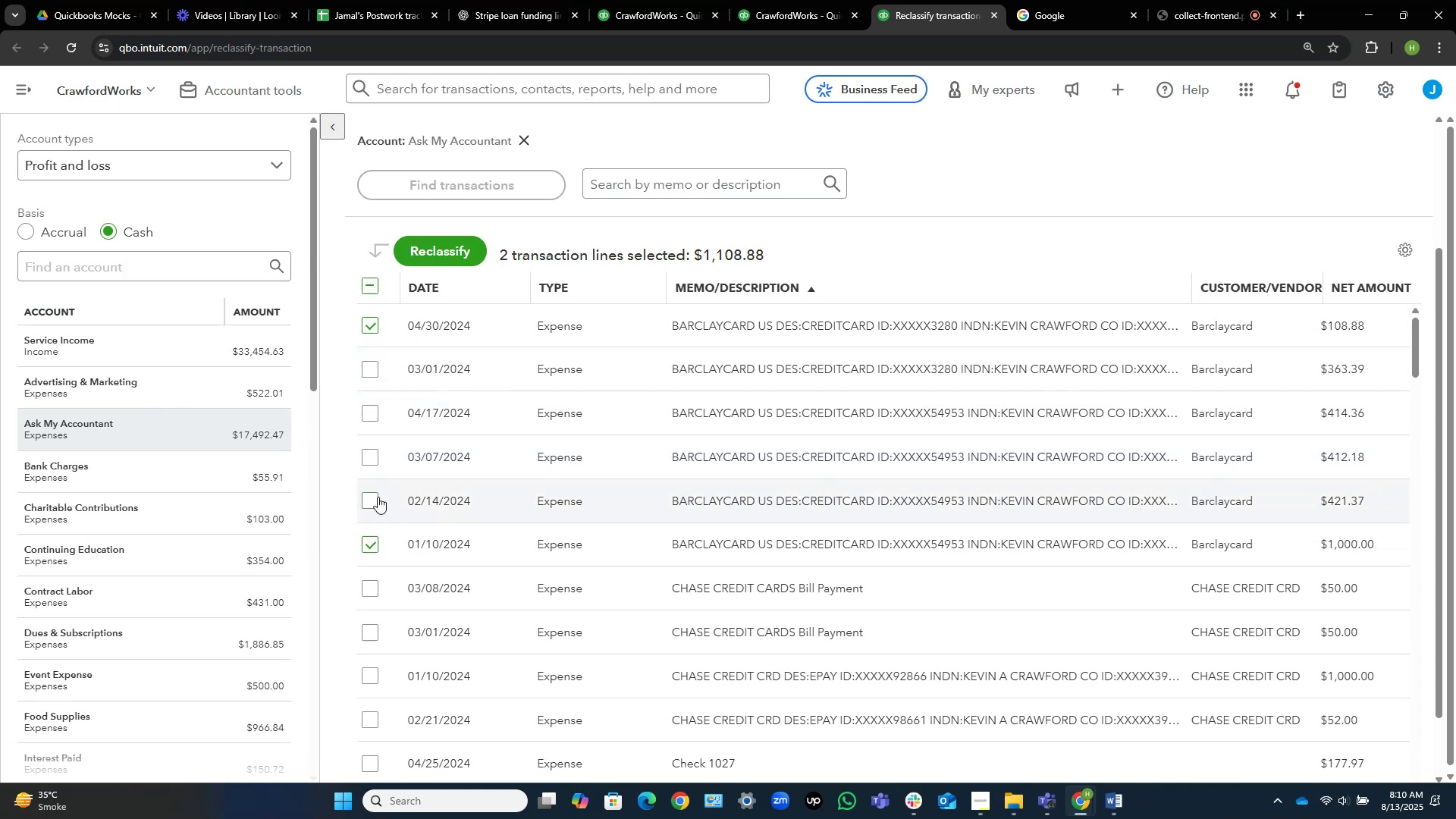 
left_click([378, 501])
 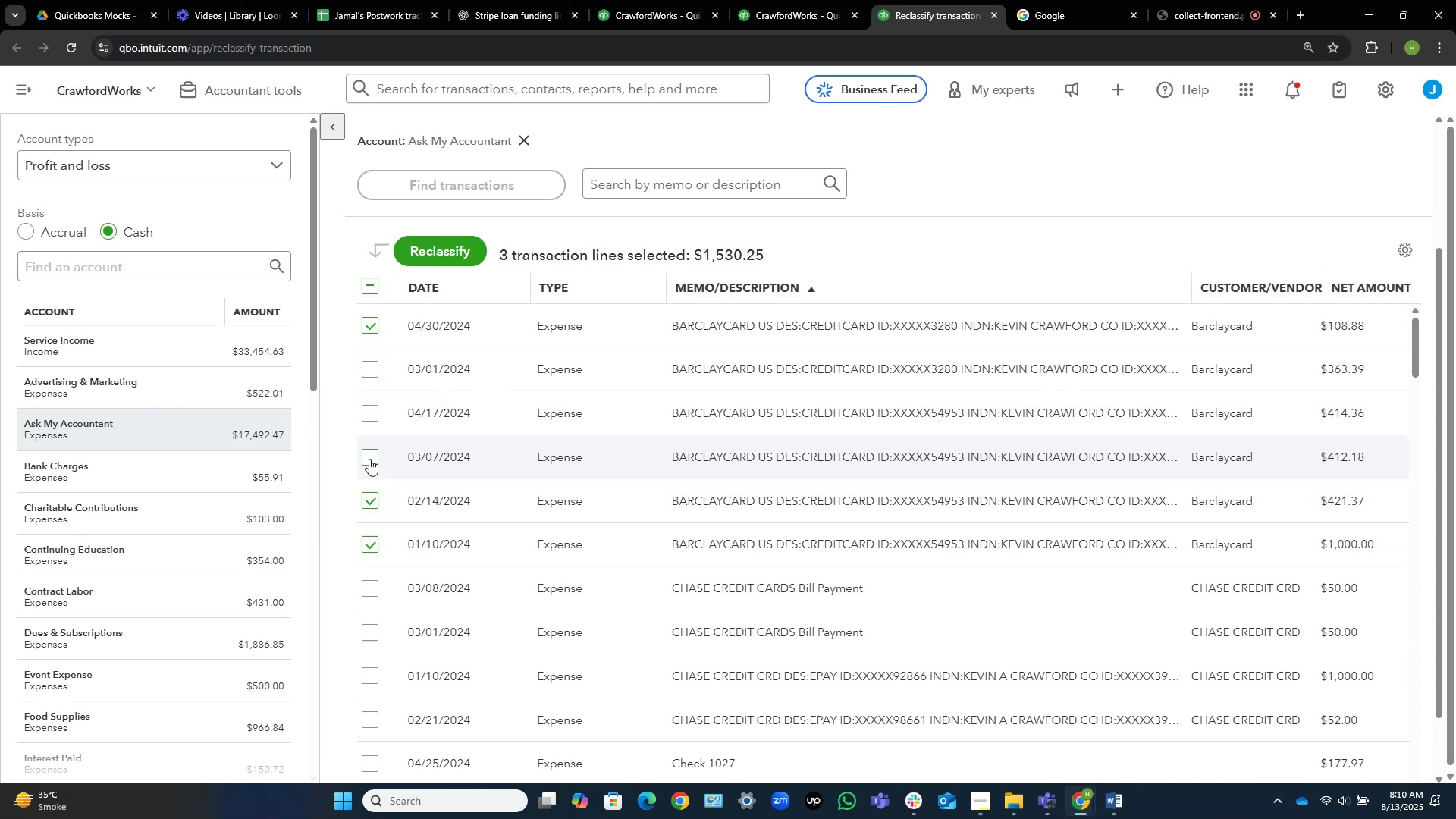 
left_click([369, 459])
 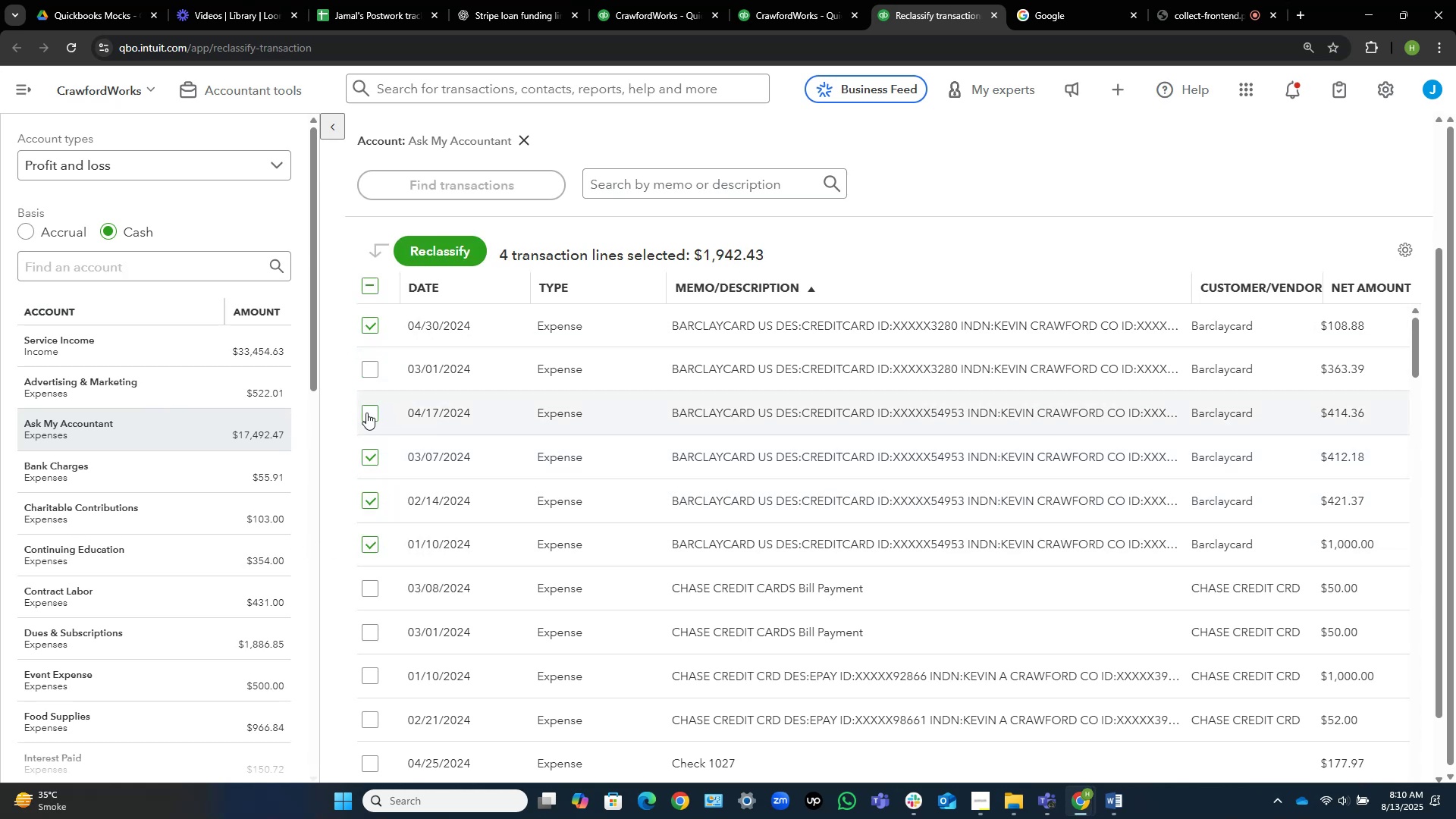 
double_click([369, 365])
 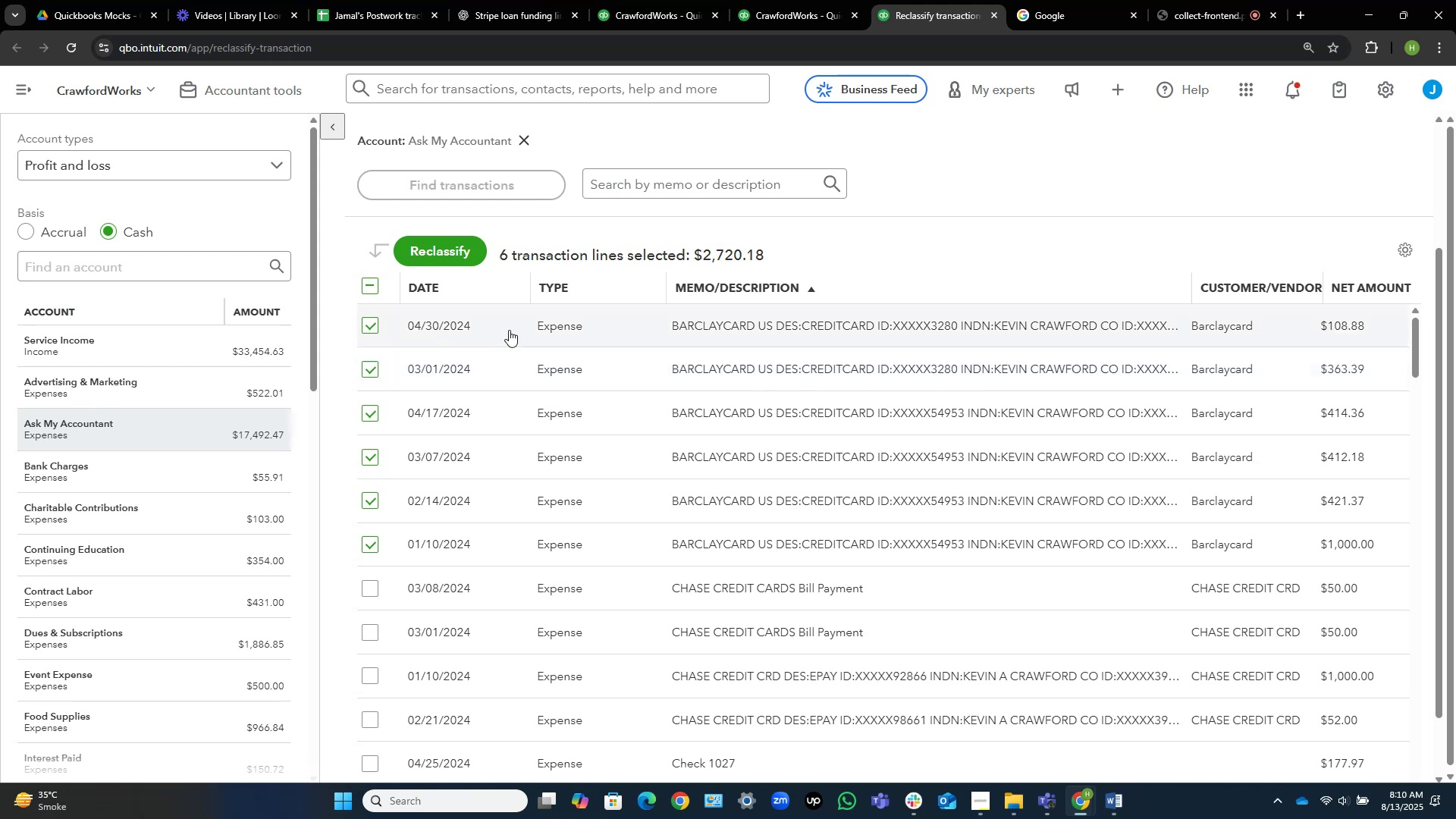 
wait(6.7)
 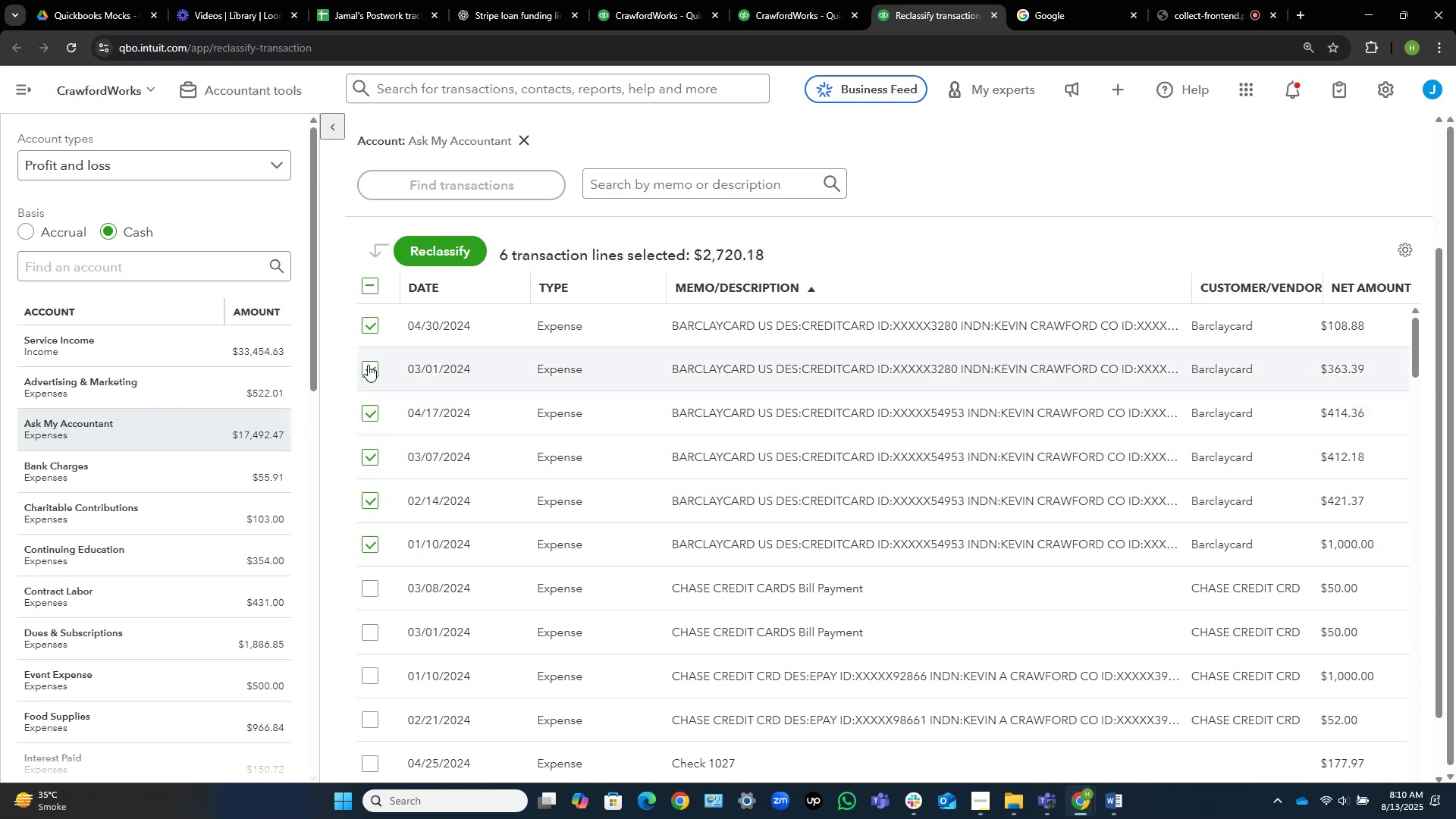 
mouse_move([1099, 792])
 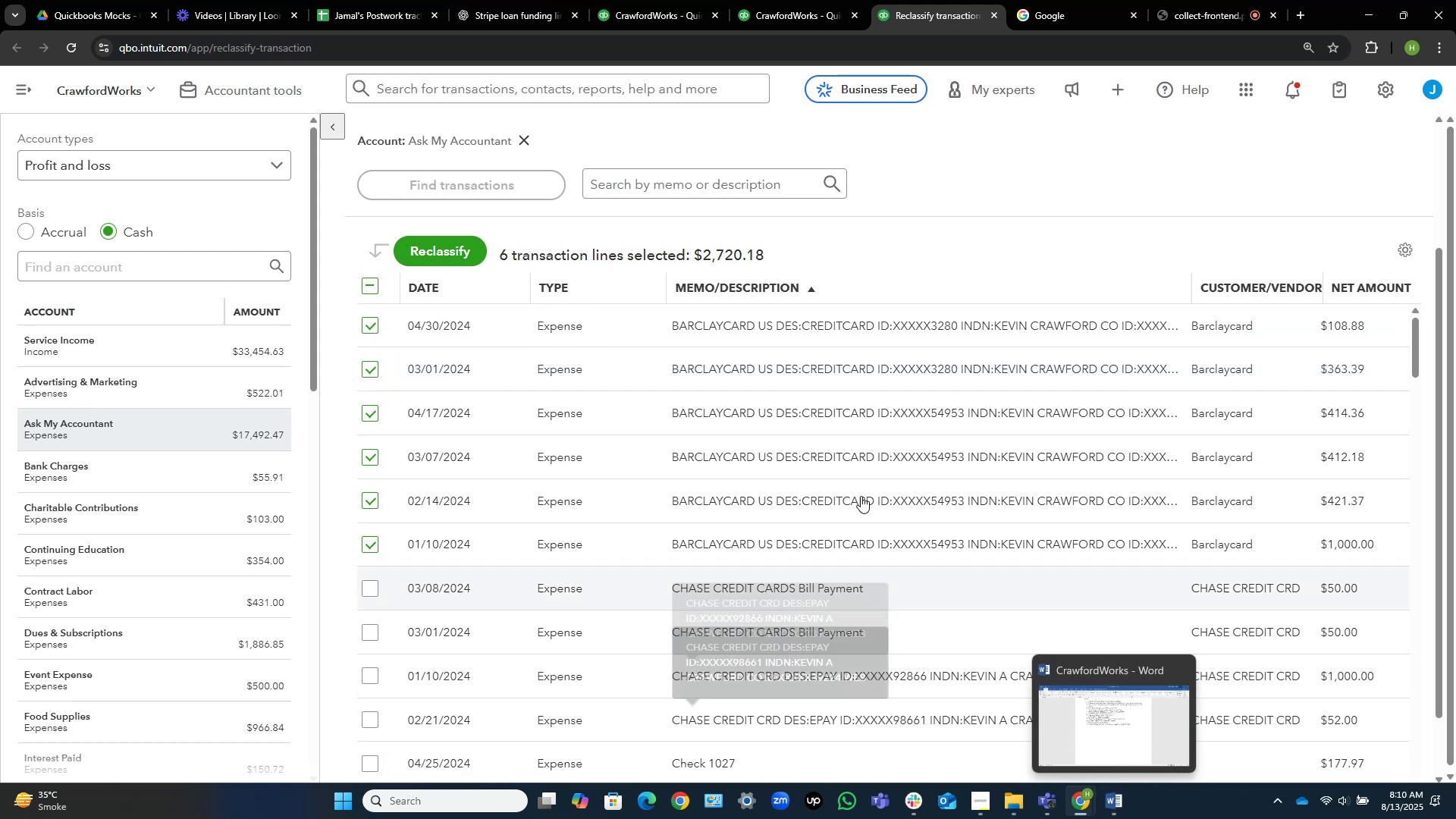 
scroll: coordinate [1004, 460], scroll_direction: down, amount: 25.0
 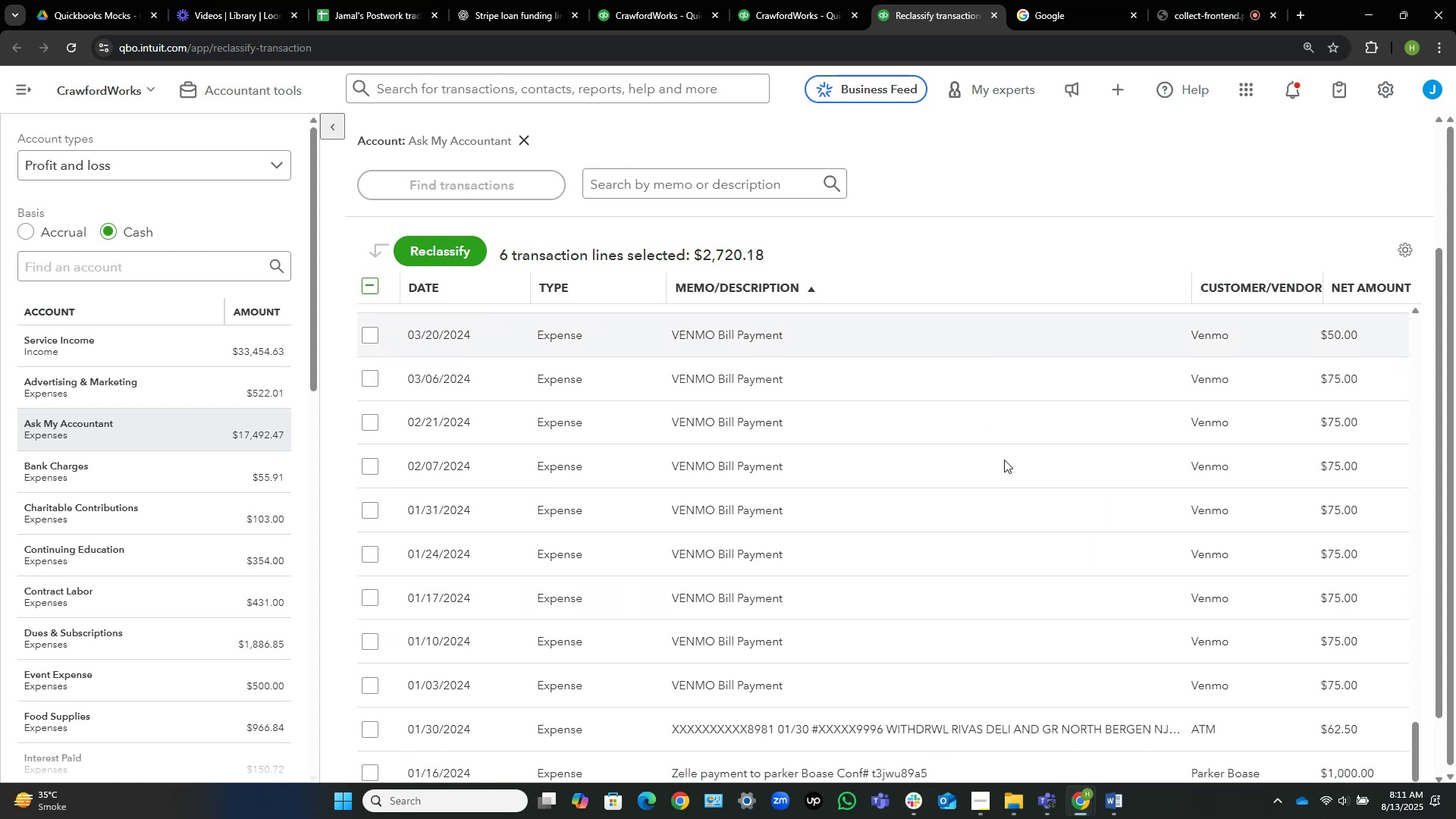 
scroll: coordinate [1108, 403], scroll_direction: down, amount: 3.0
 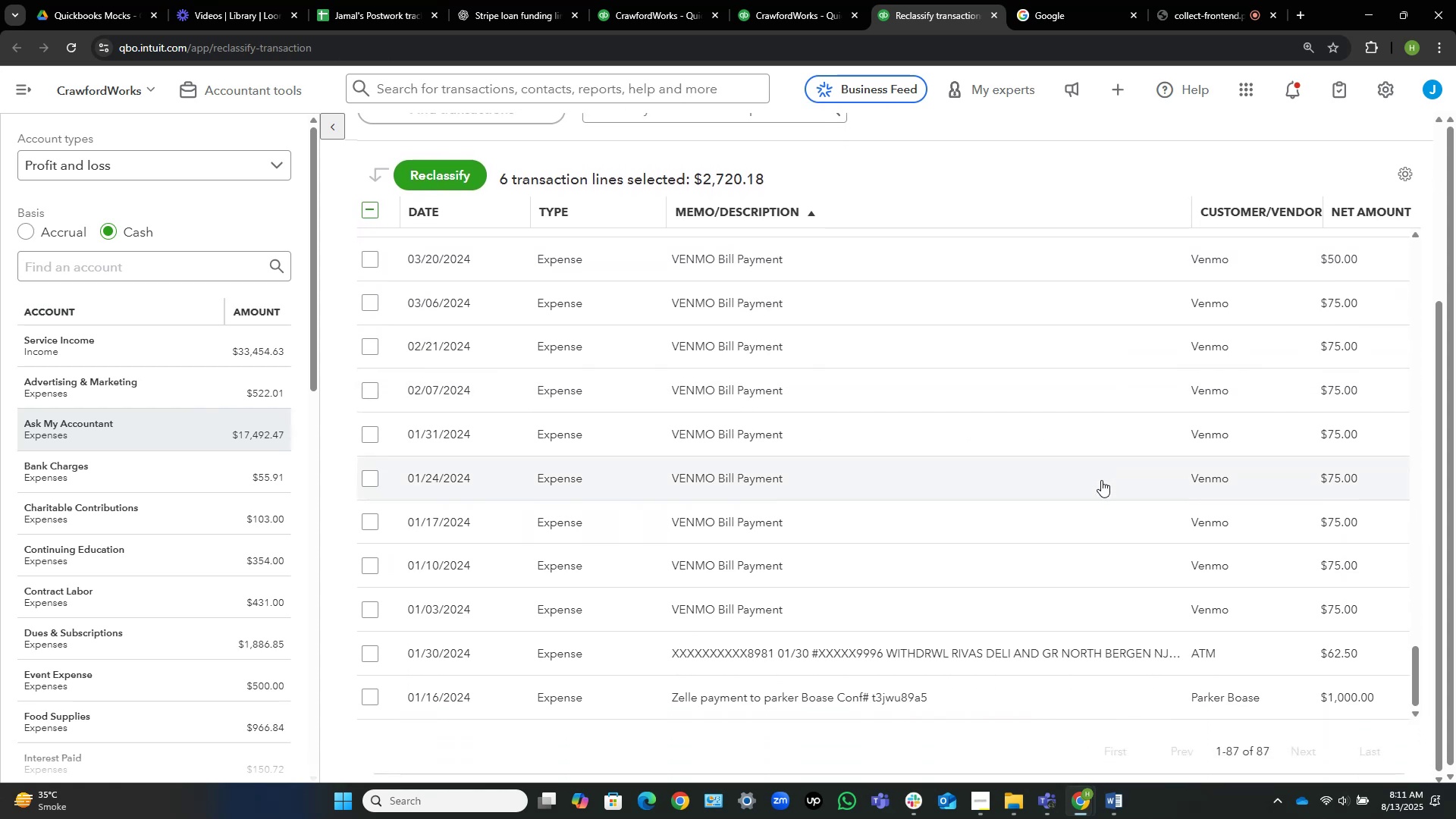 
wait(8.16)
 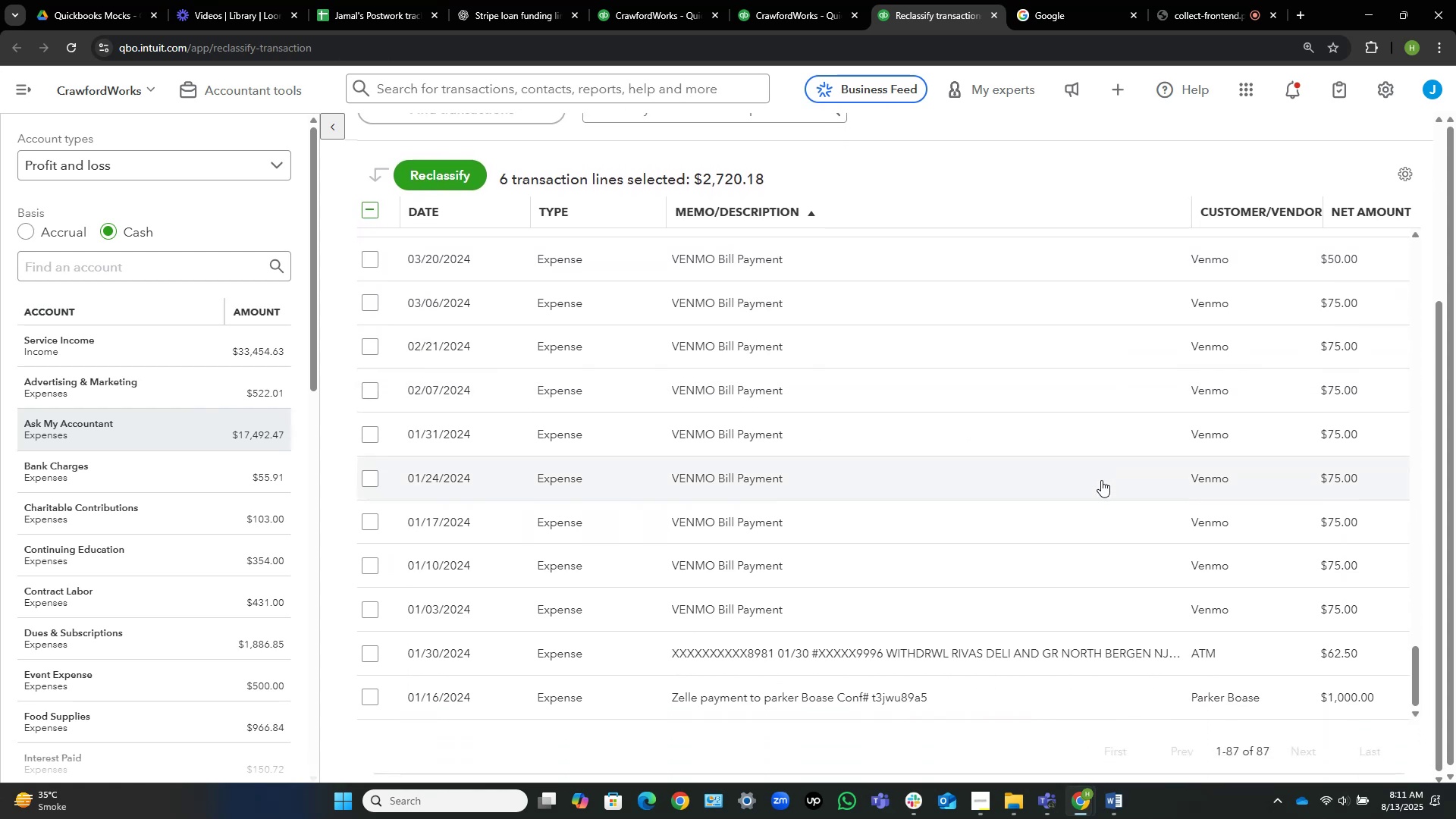 
scroll: coordinate [1101, 480], scroll_direction: up, amount: 39.0
 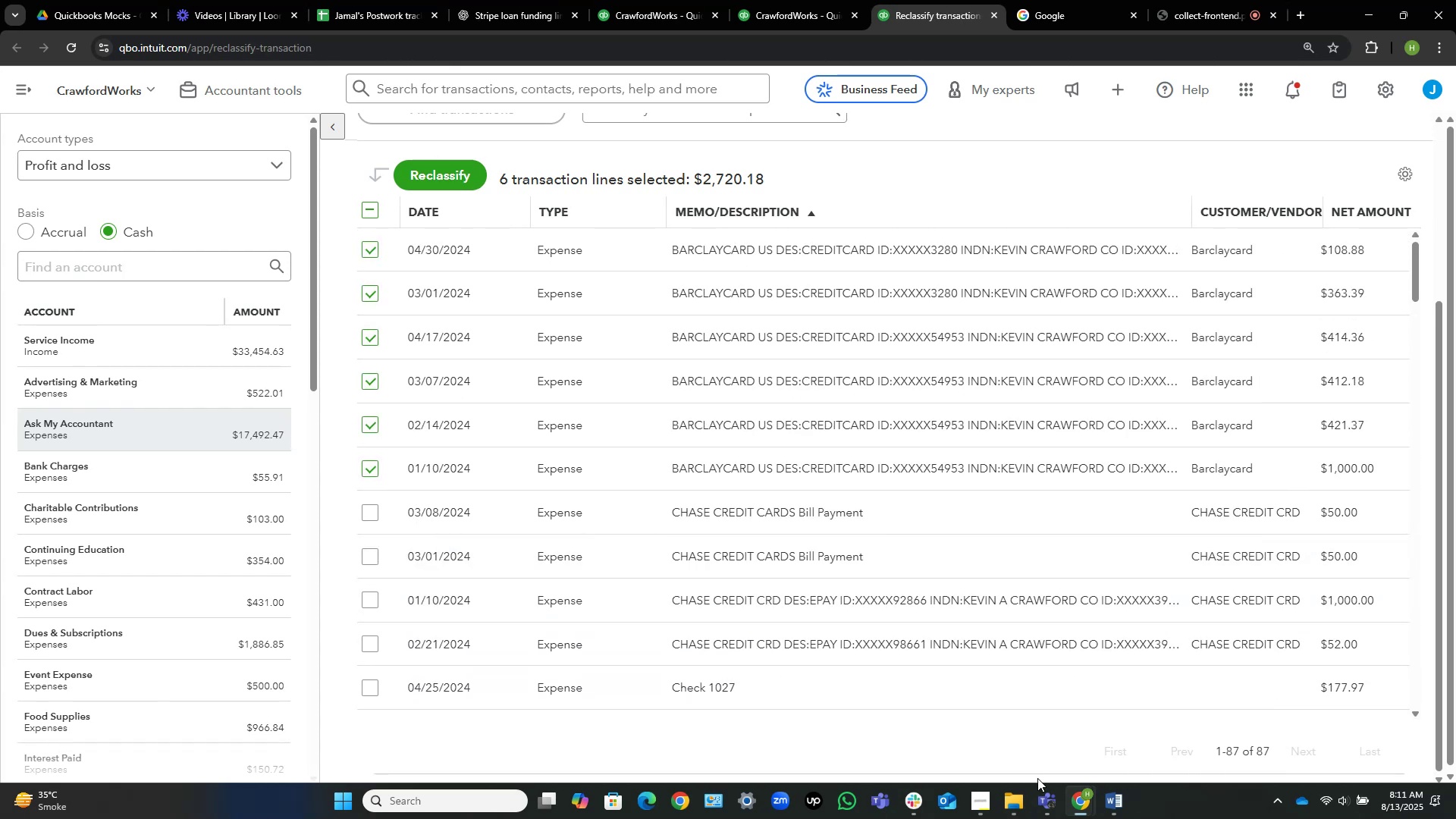 
left_click([1112, 808])
 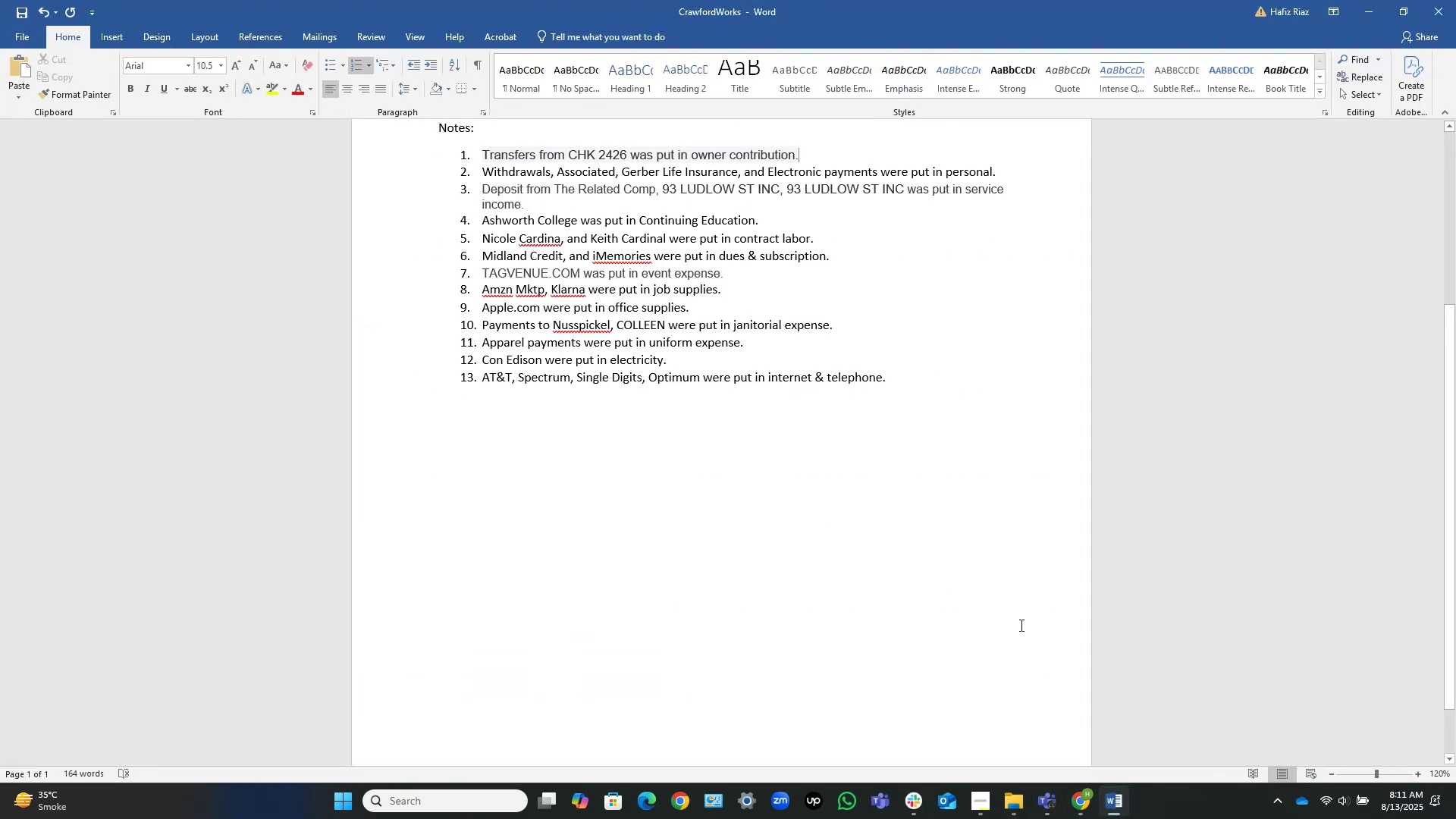 
scroll: coordinate [999, 585], scroll_direction: up, amount: 3.0
 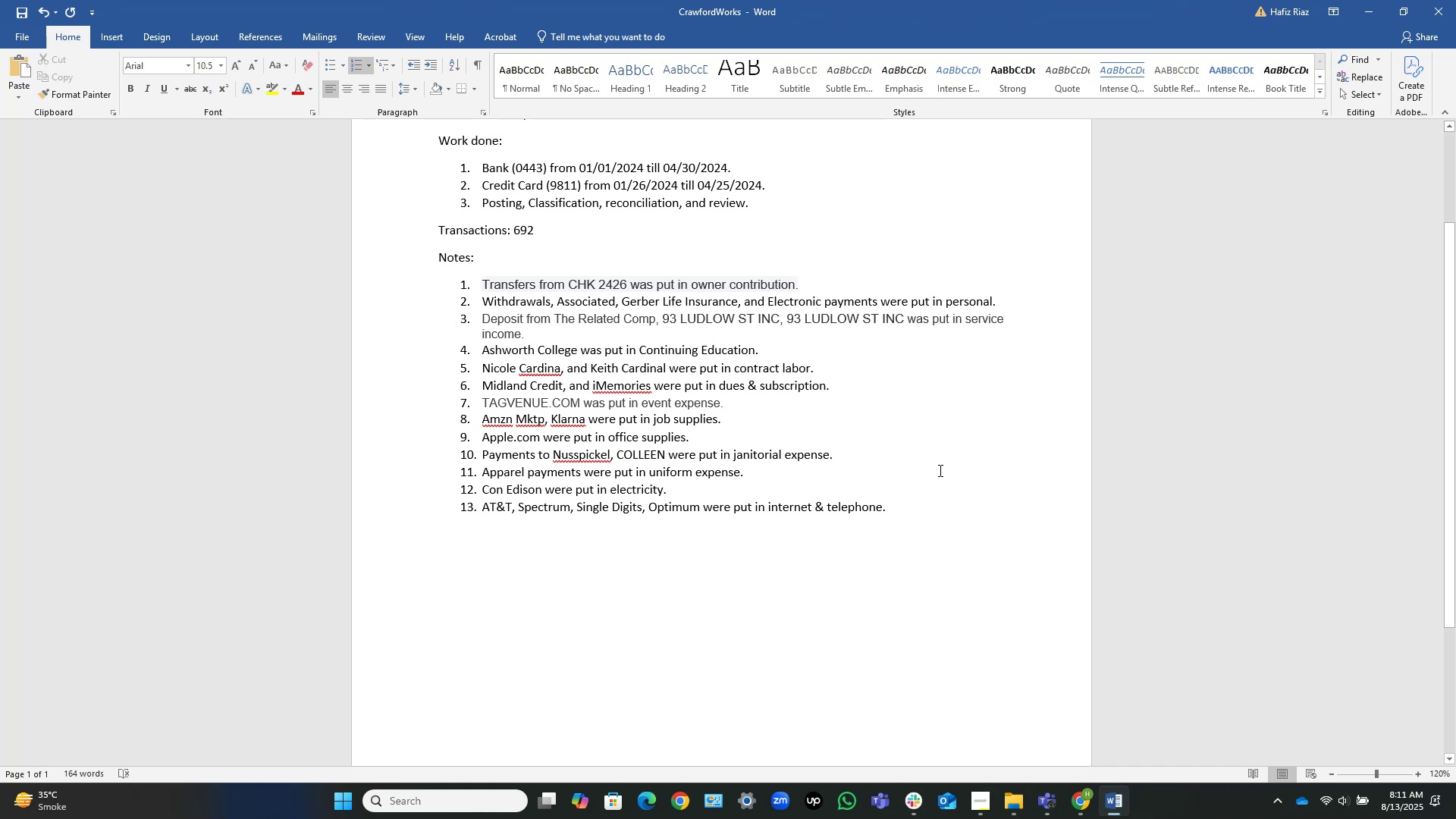 
key(ArrowDown)
 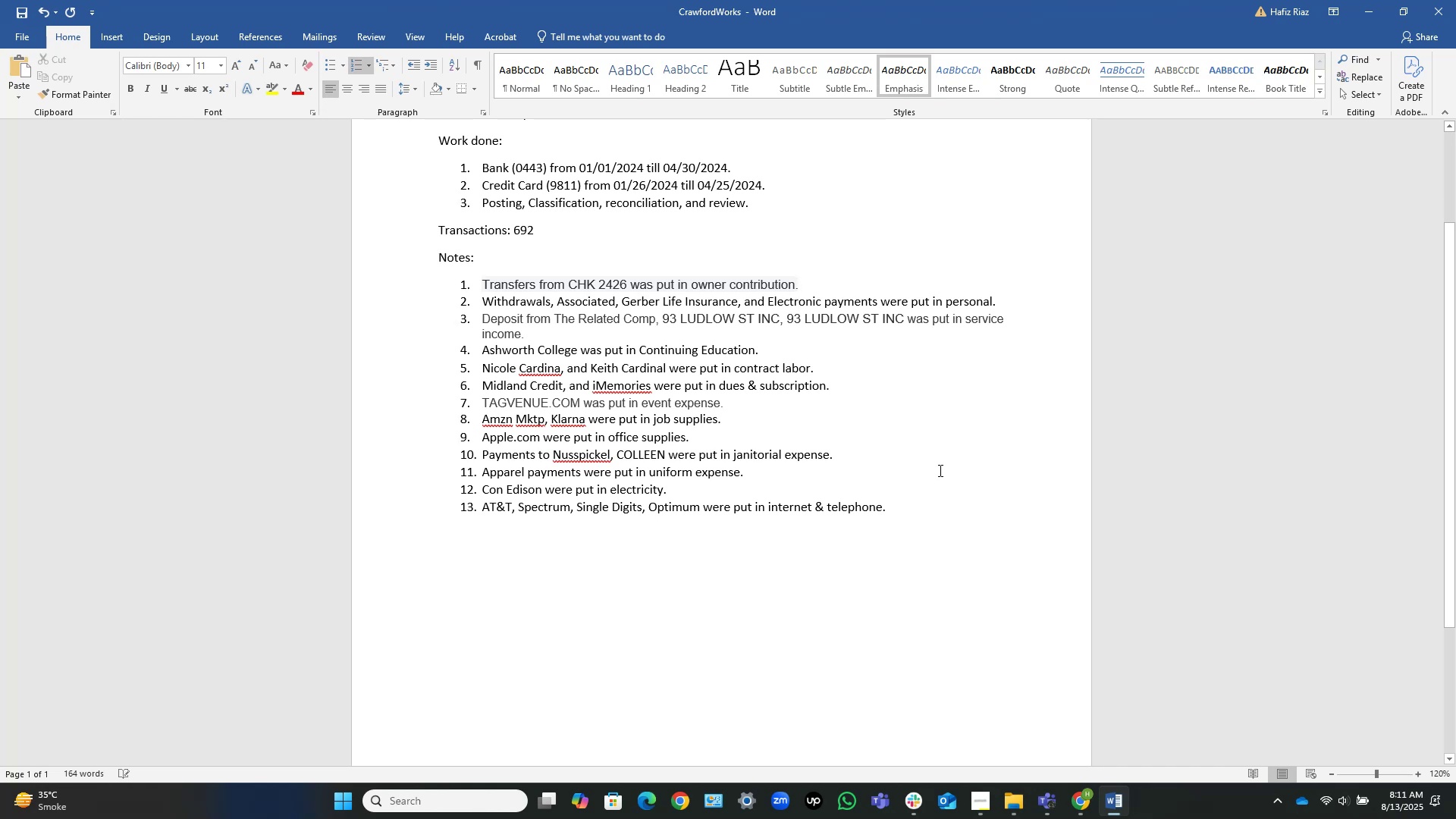 
hold_key(key=ArrowLeft, duration=0.67)
 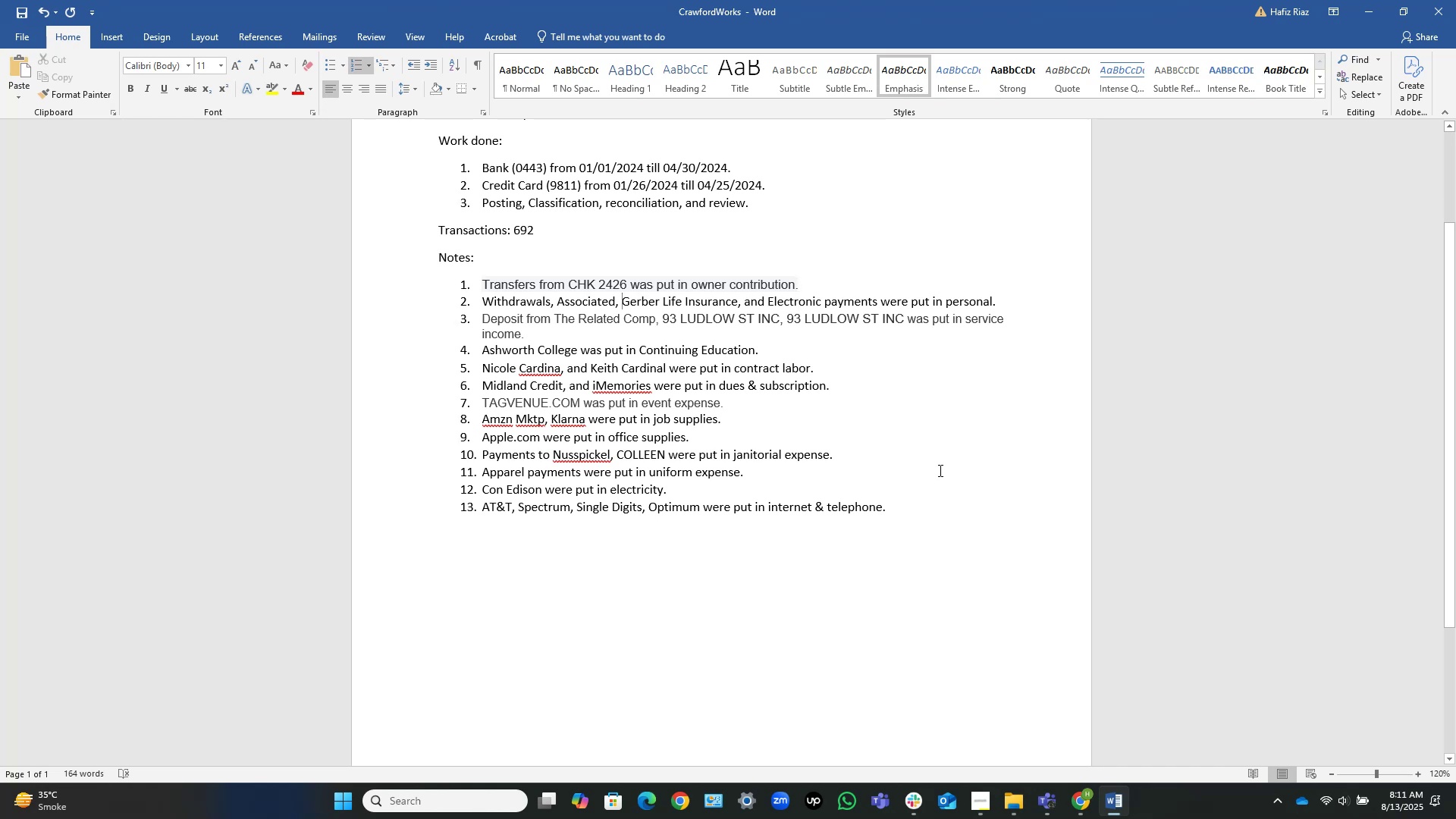 
key(Control+ArrowLeft)
 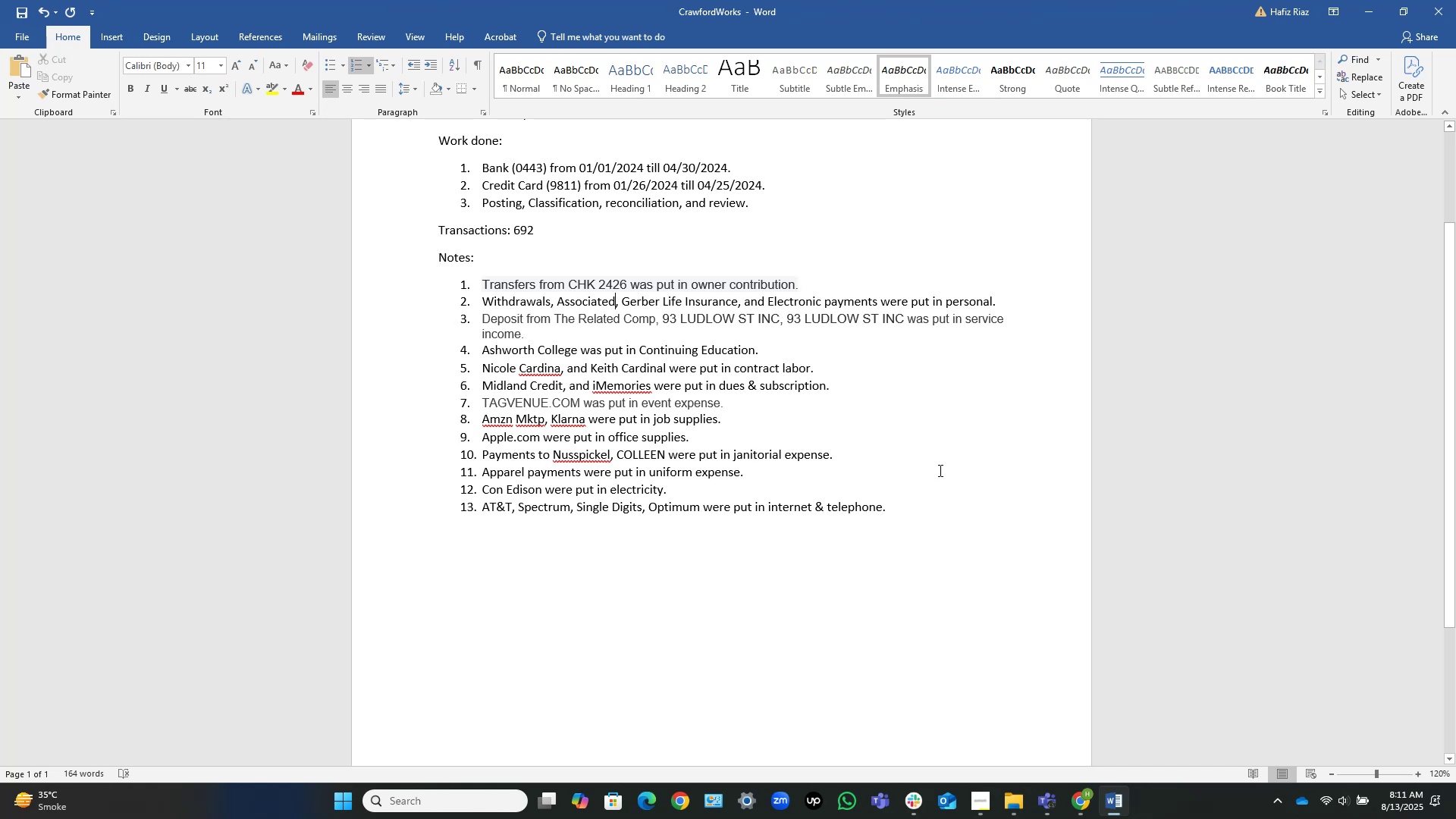 
key(Control+ArrowLeft)
 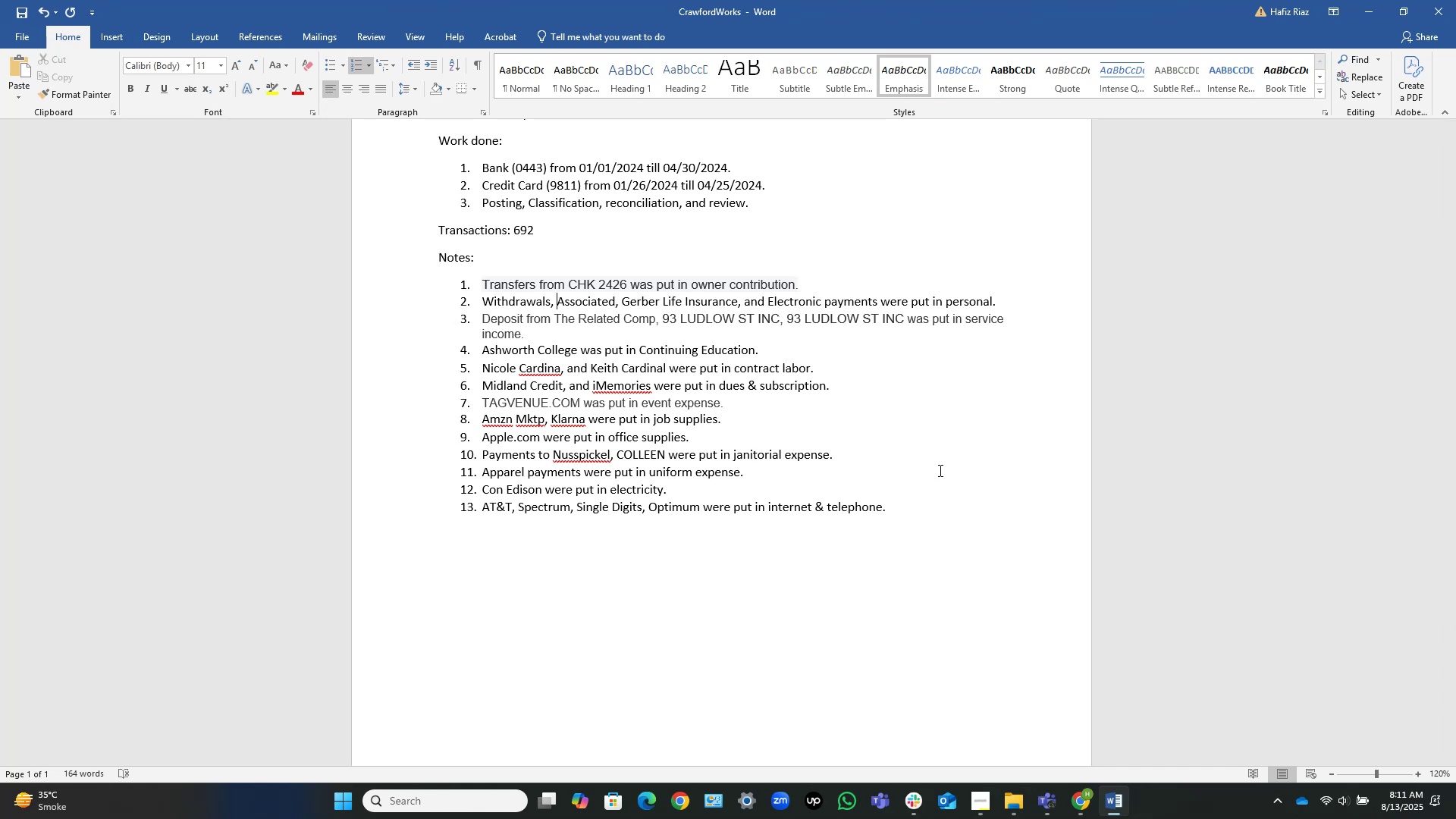 
type(Barclay card payments, )
 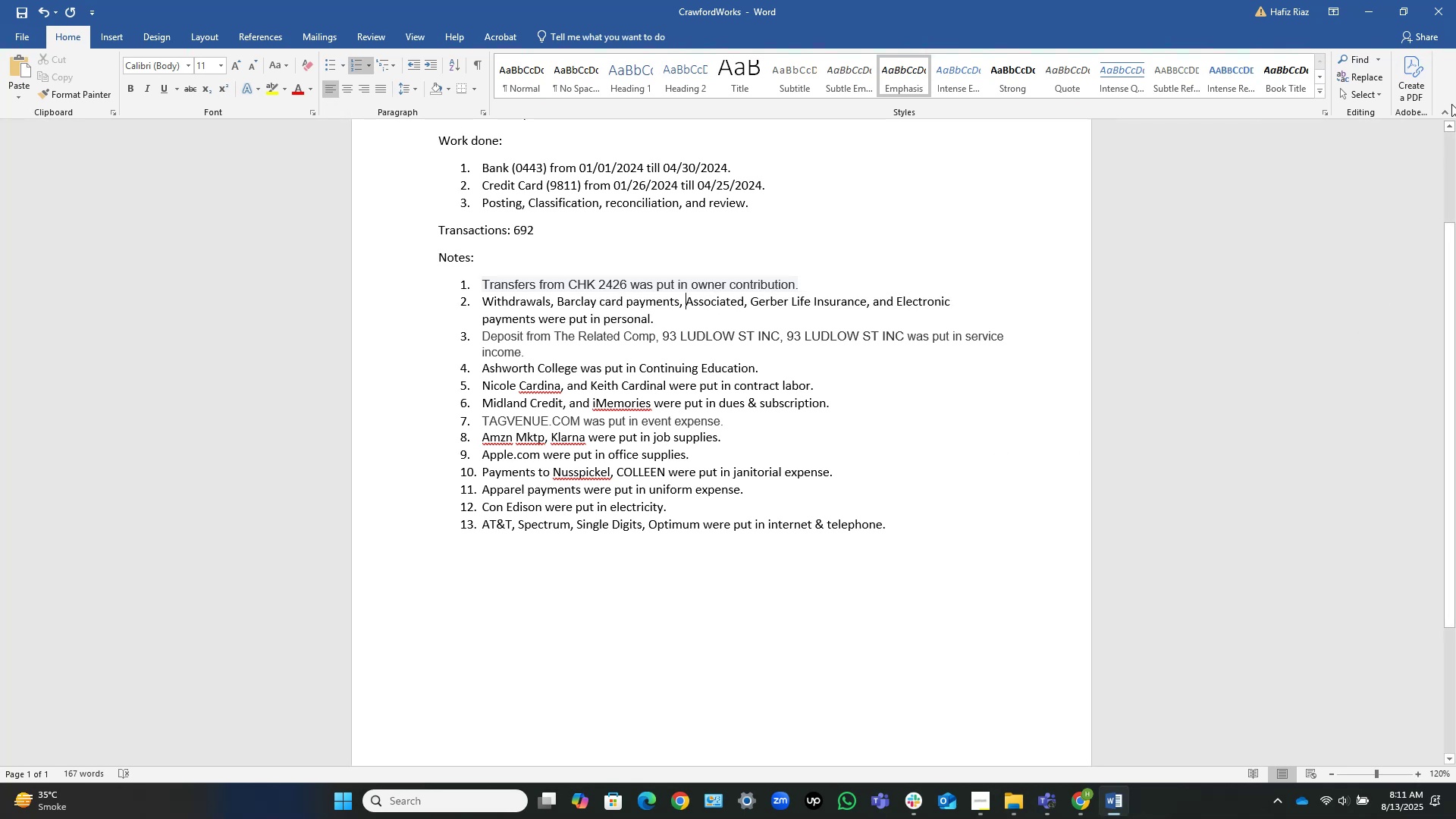 
left_click([1375, 2])
 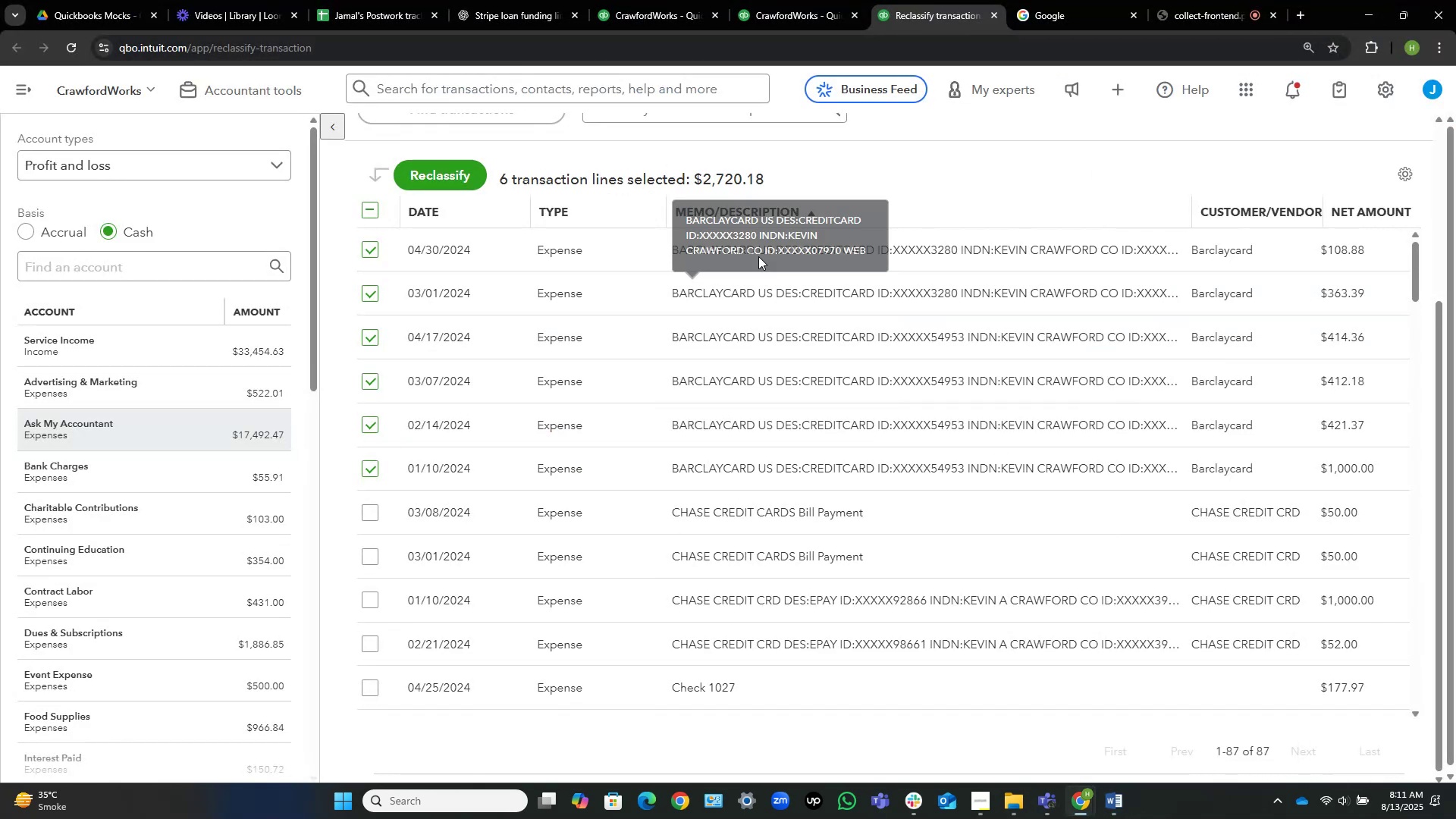 
scroll: coordinate [1087, 319], scroll_direction: up, amount: 7.0
 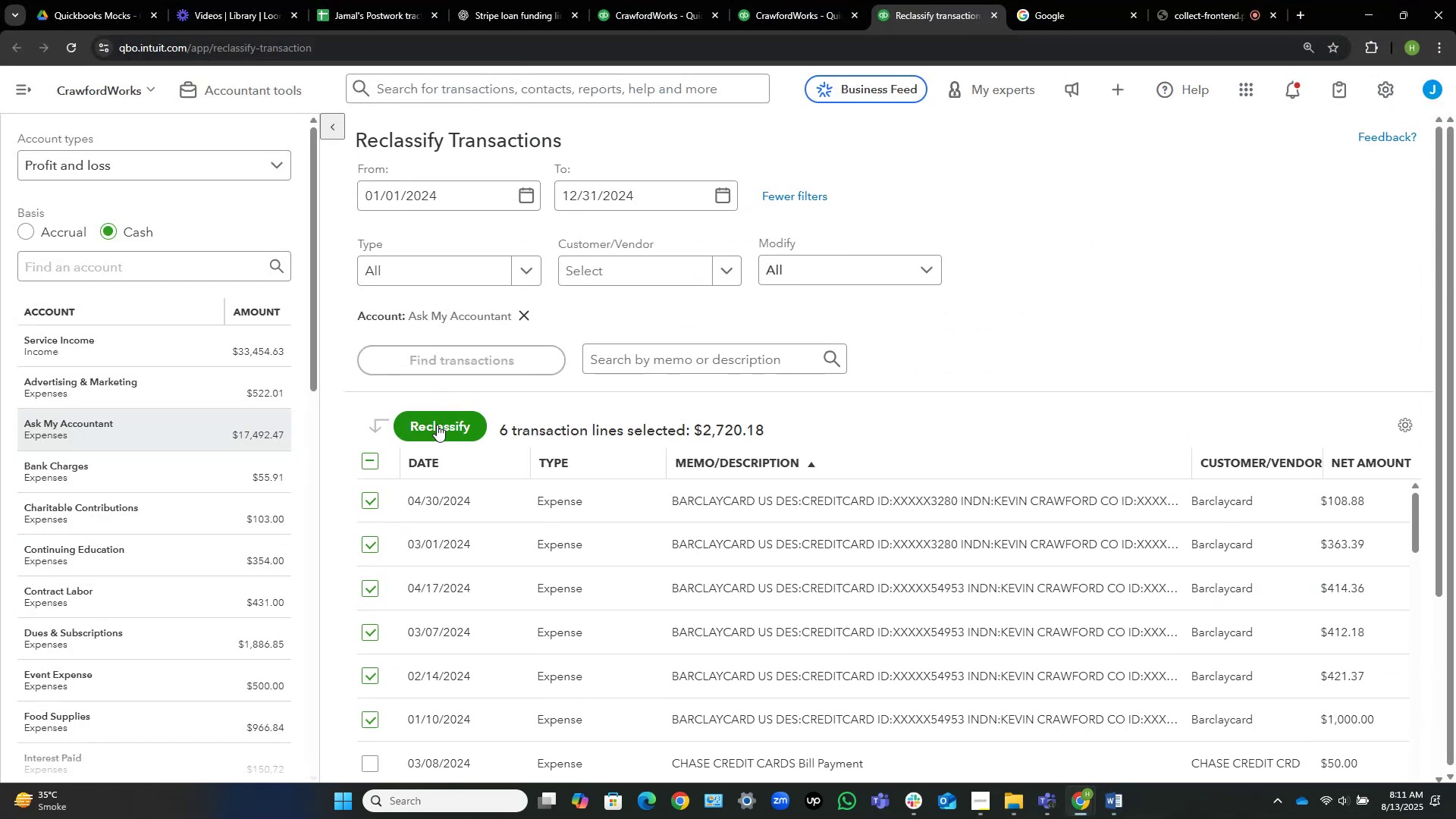 
left_click([437, 425])
 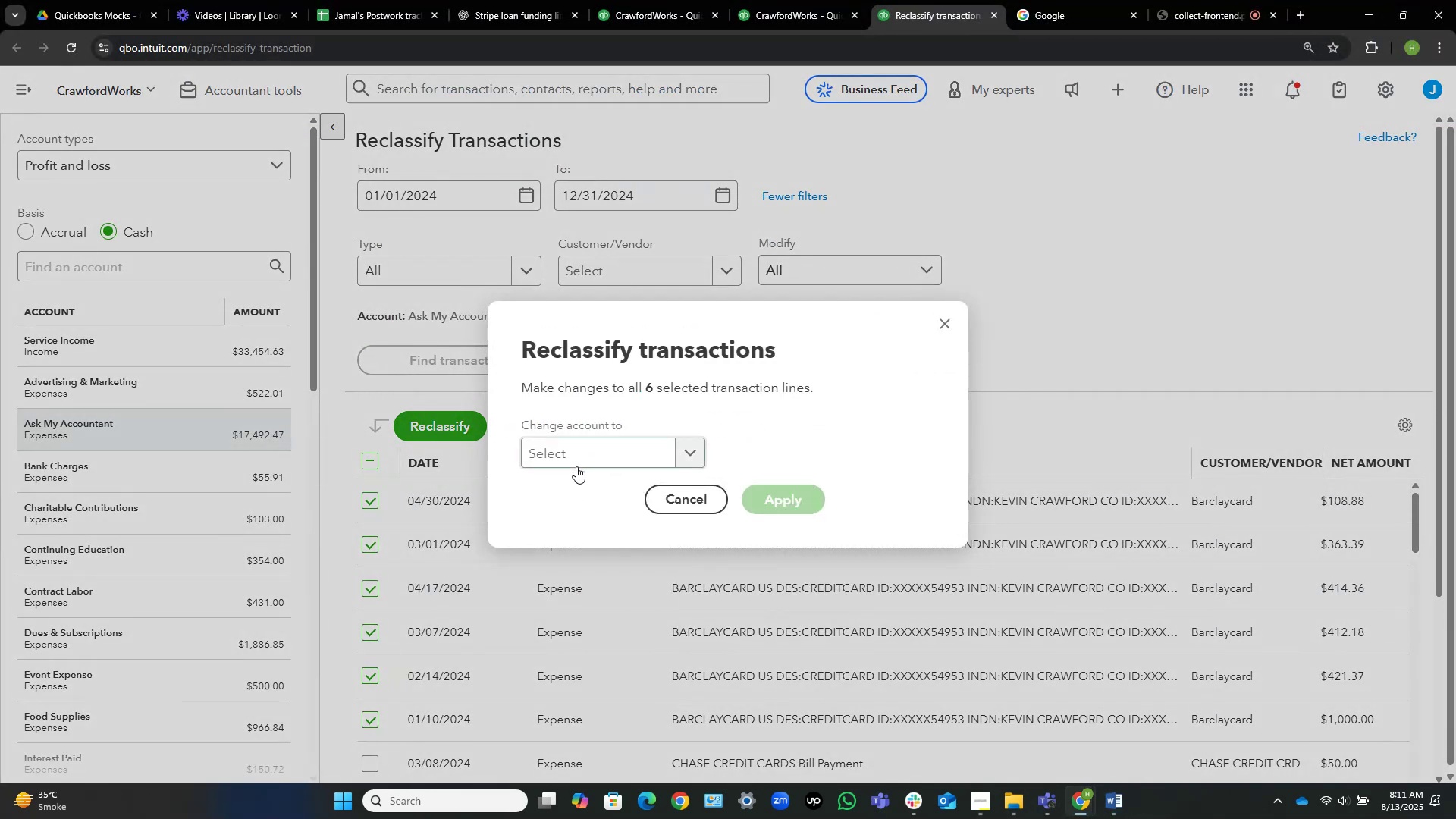 
left_click([576, 466])
 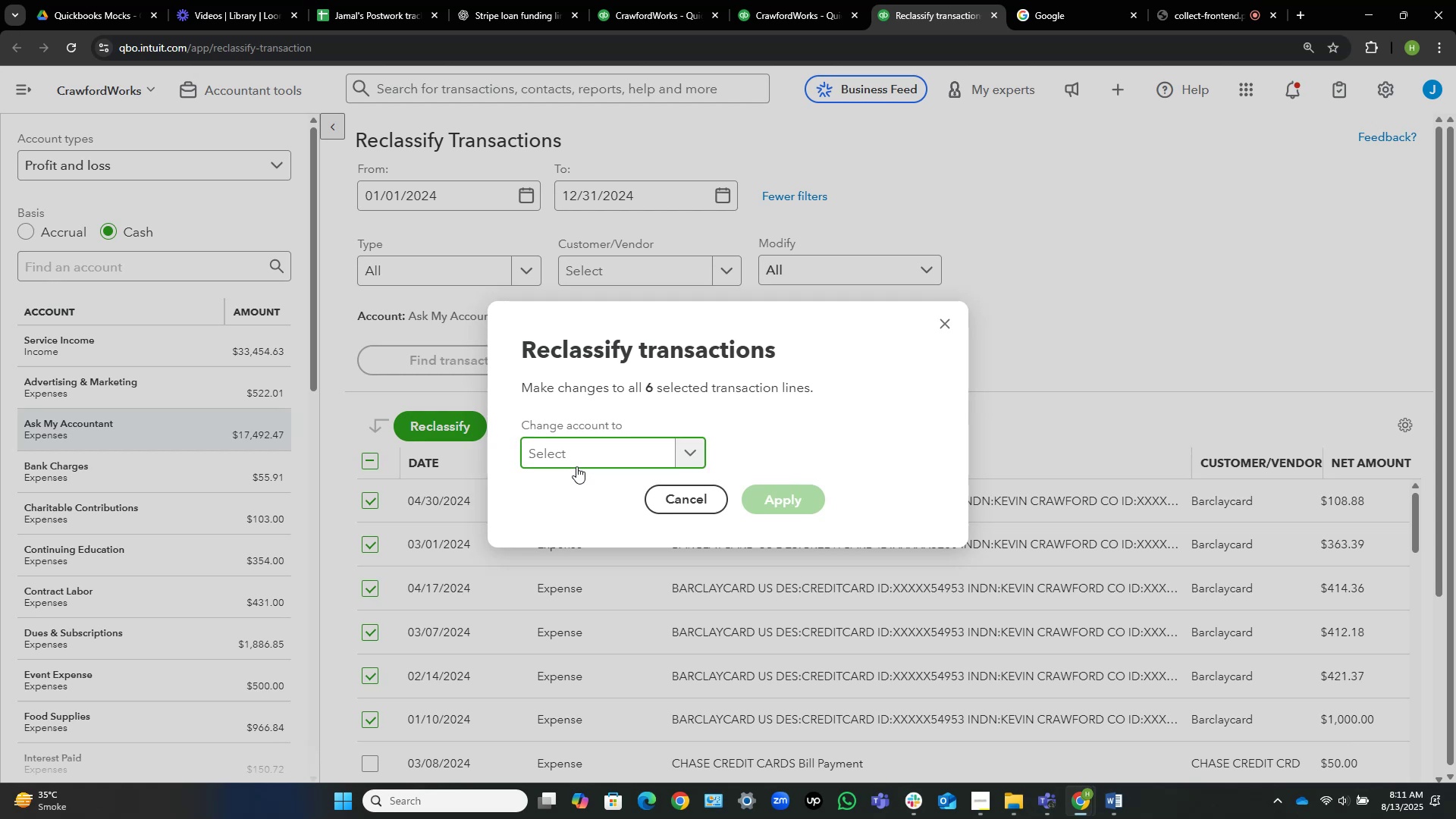 
type(owner)
 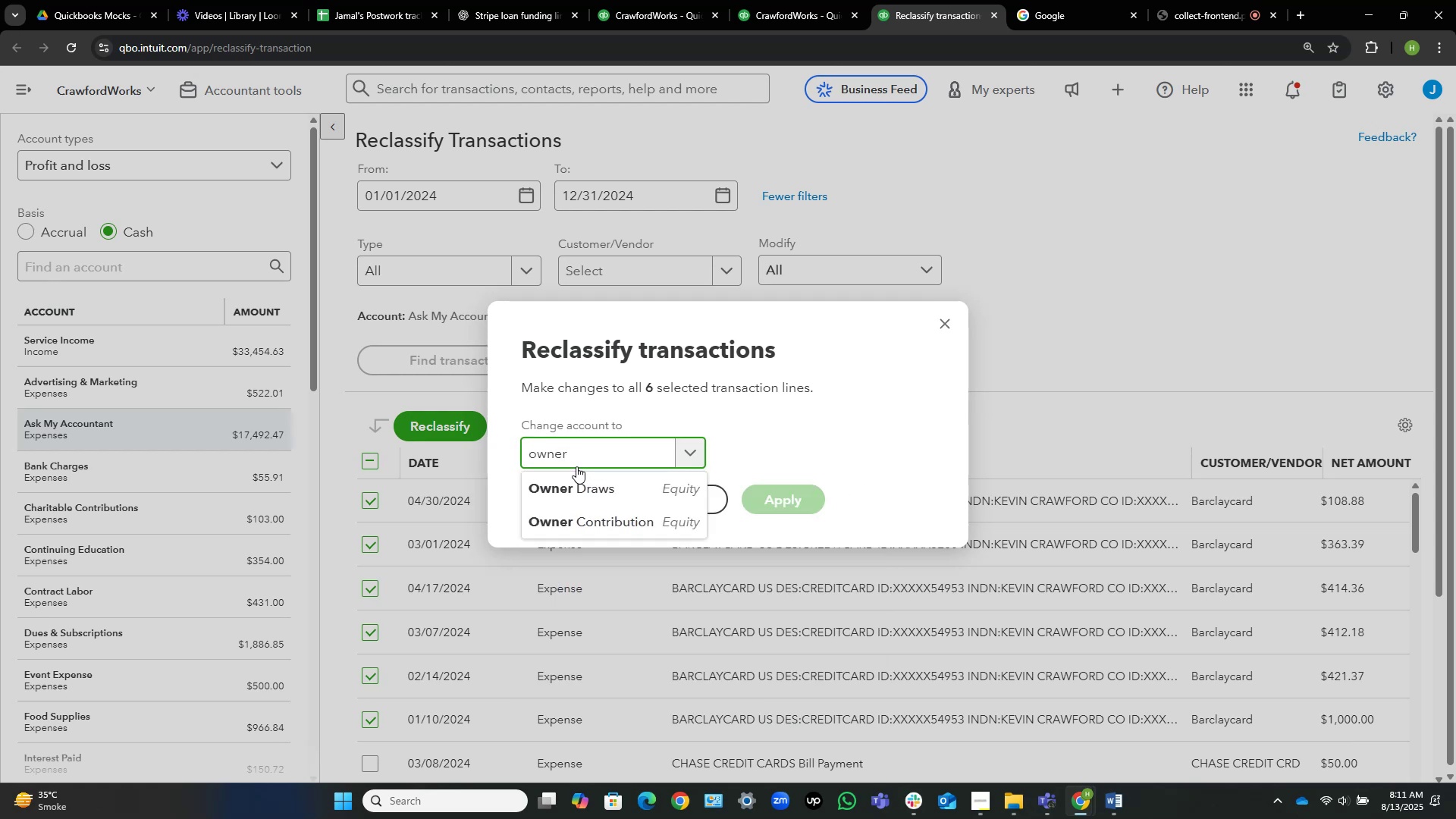 
left_click([566, 491])
 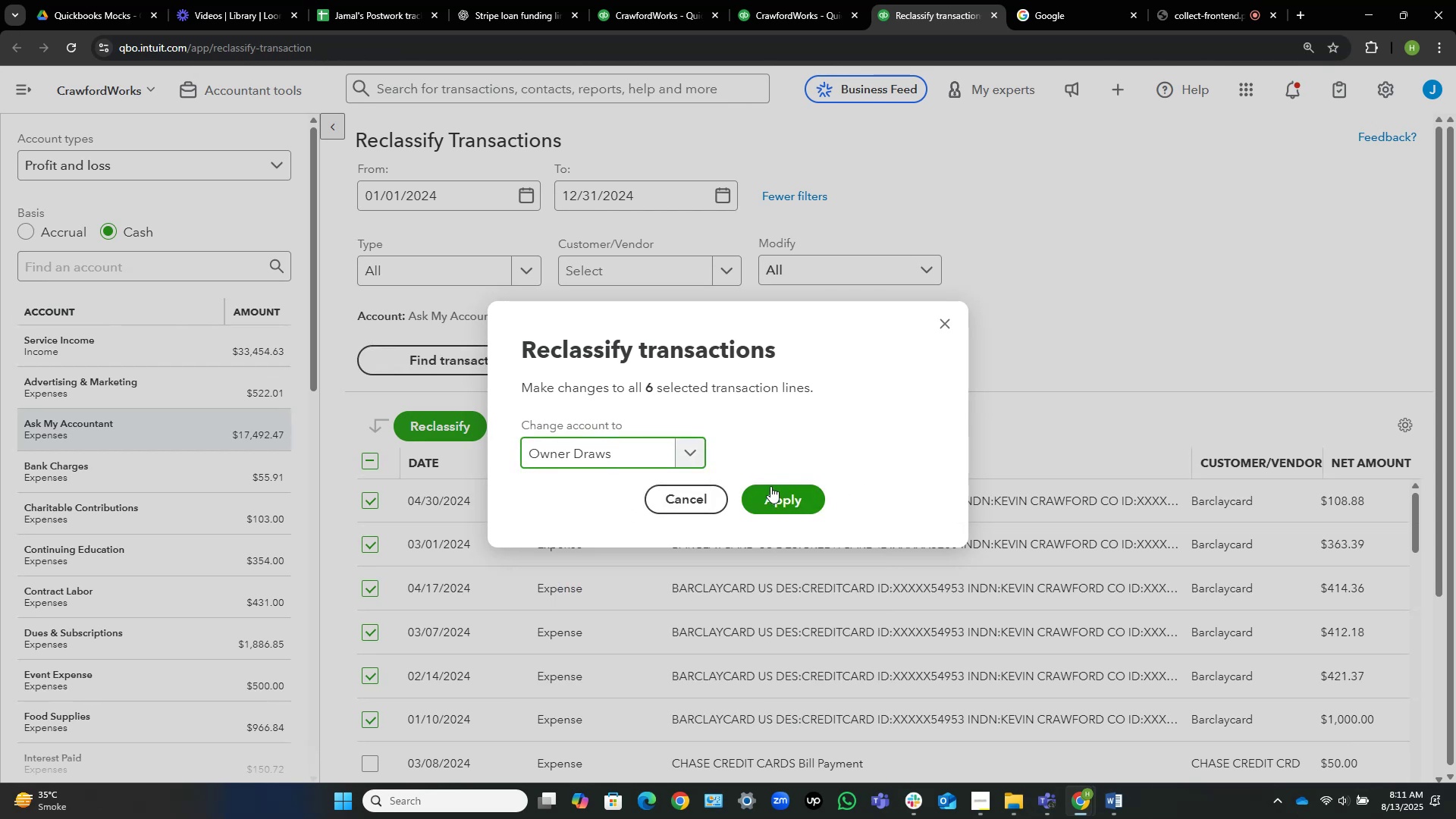 
left_click([777, 489])
 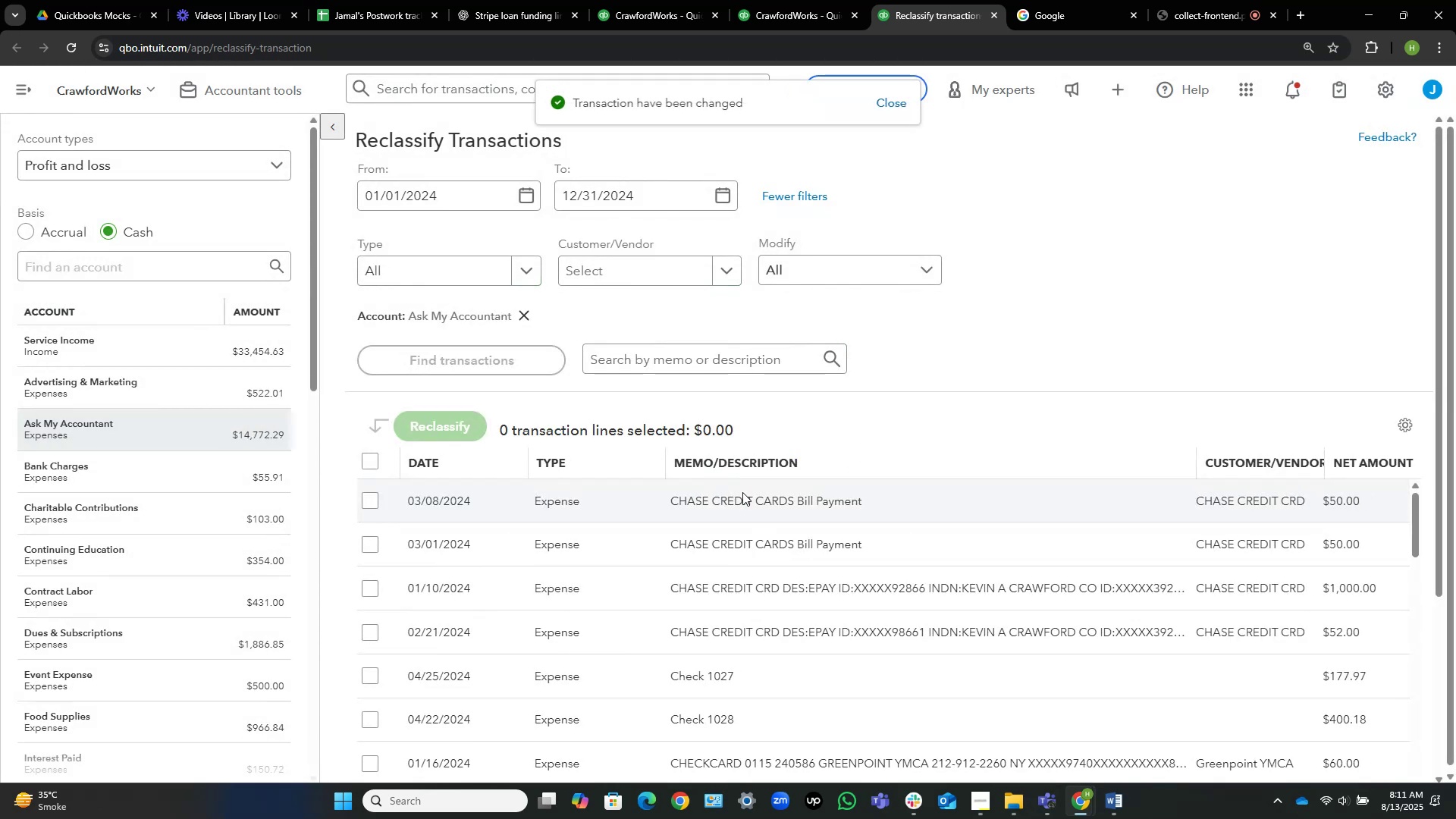 
scroll: coordinate [1068, 253], scroll_direction: down, amount: 1.0
 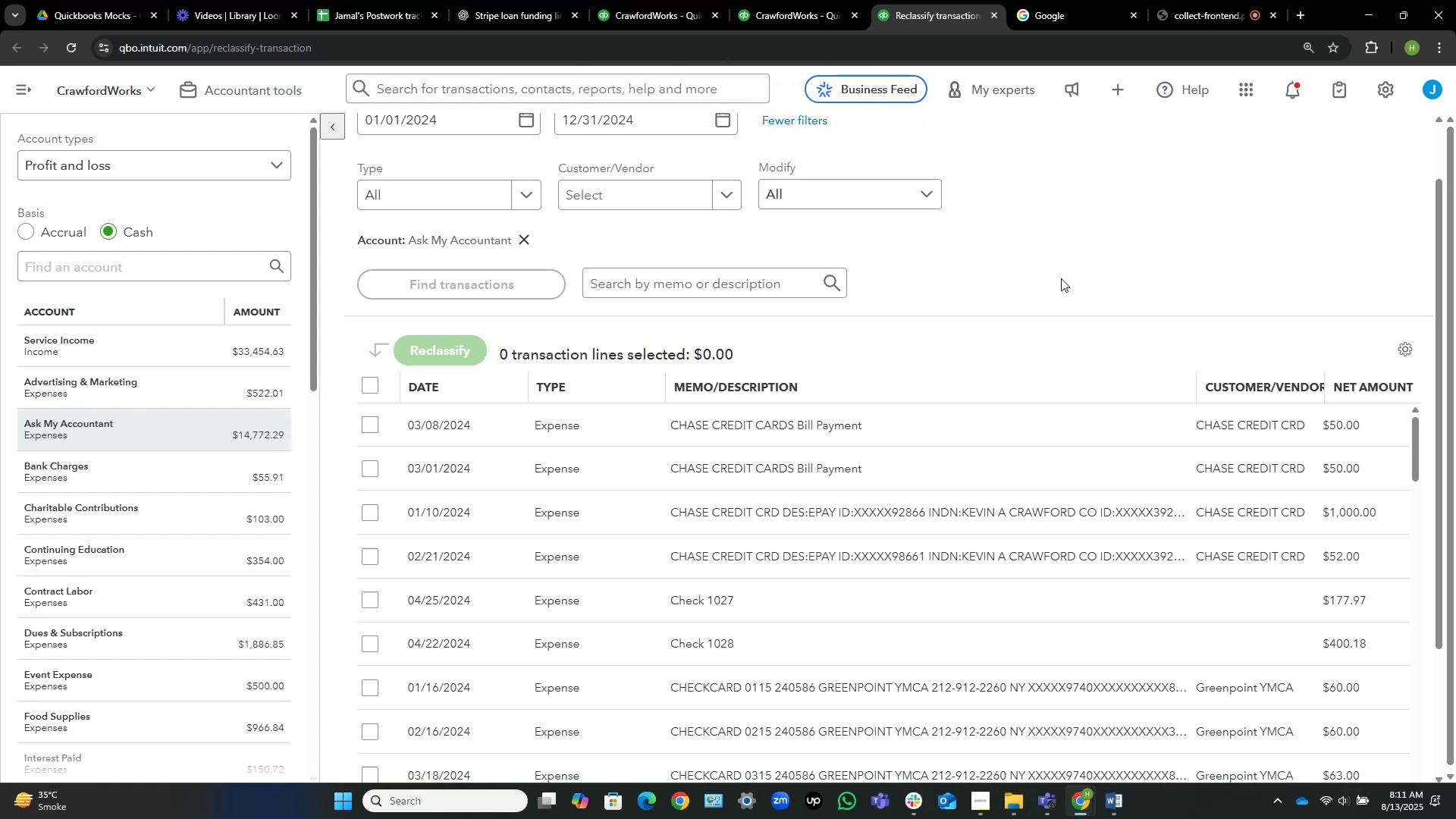 
wait(9.26)
 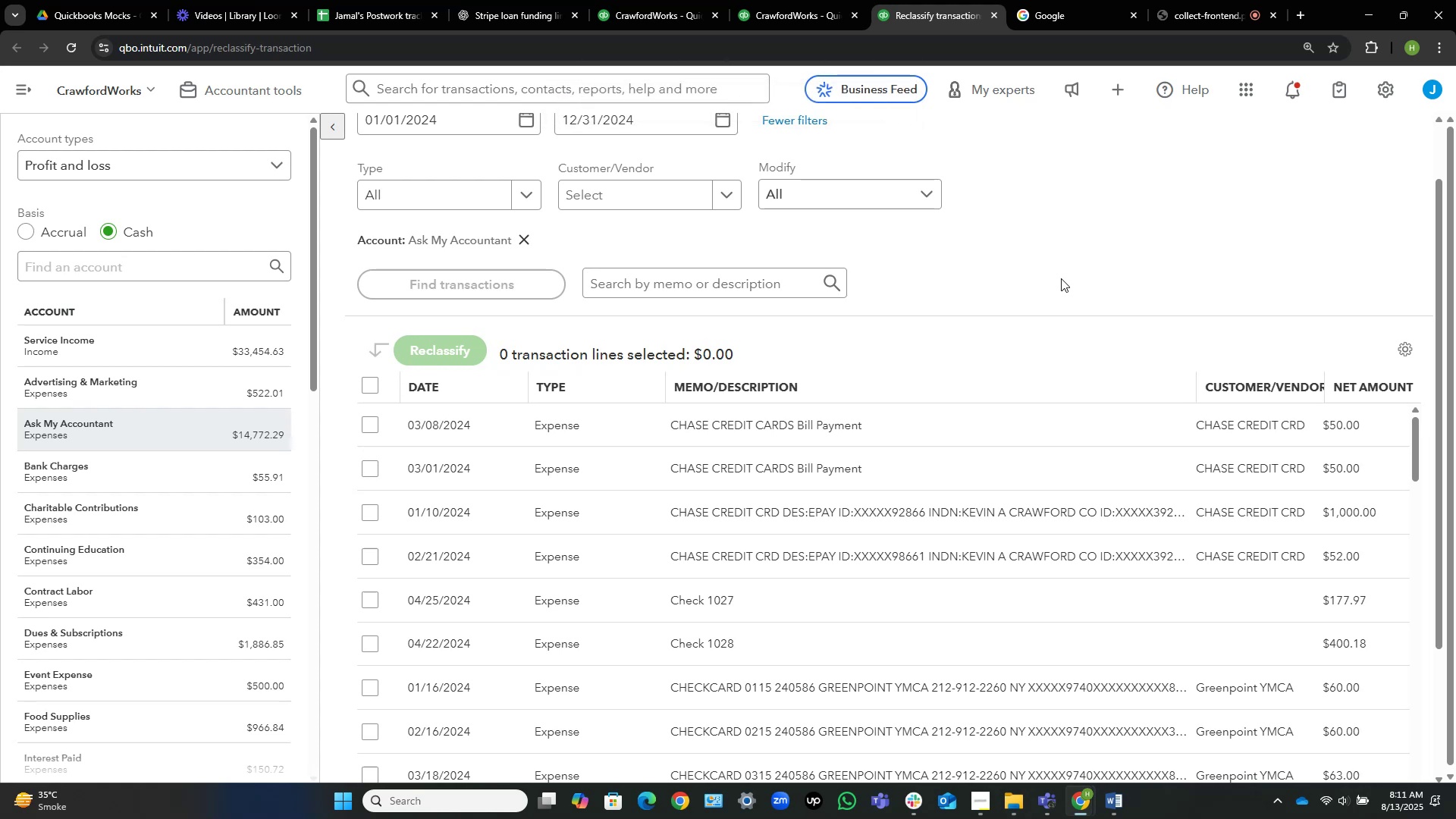 
scroll: coordinate [954, 339], scroll_direction: down, amount: 1.0
 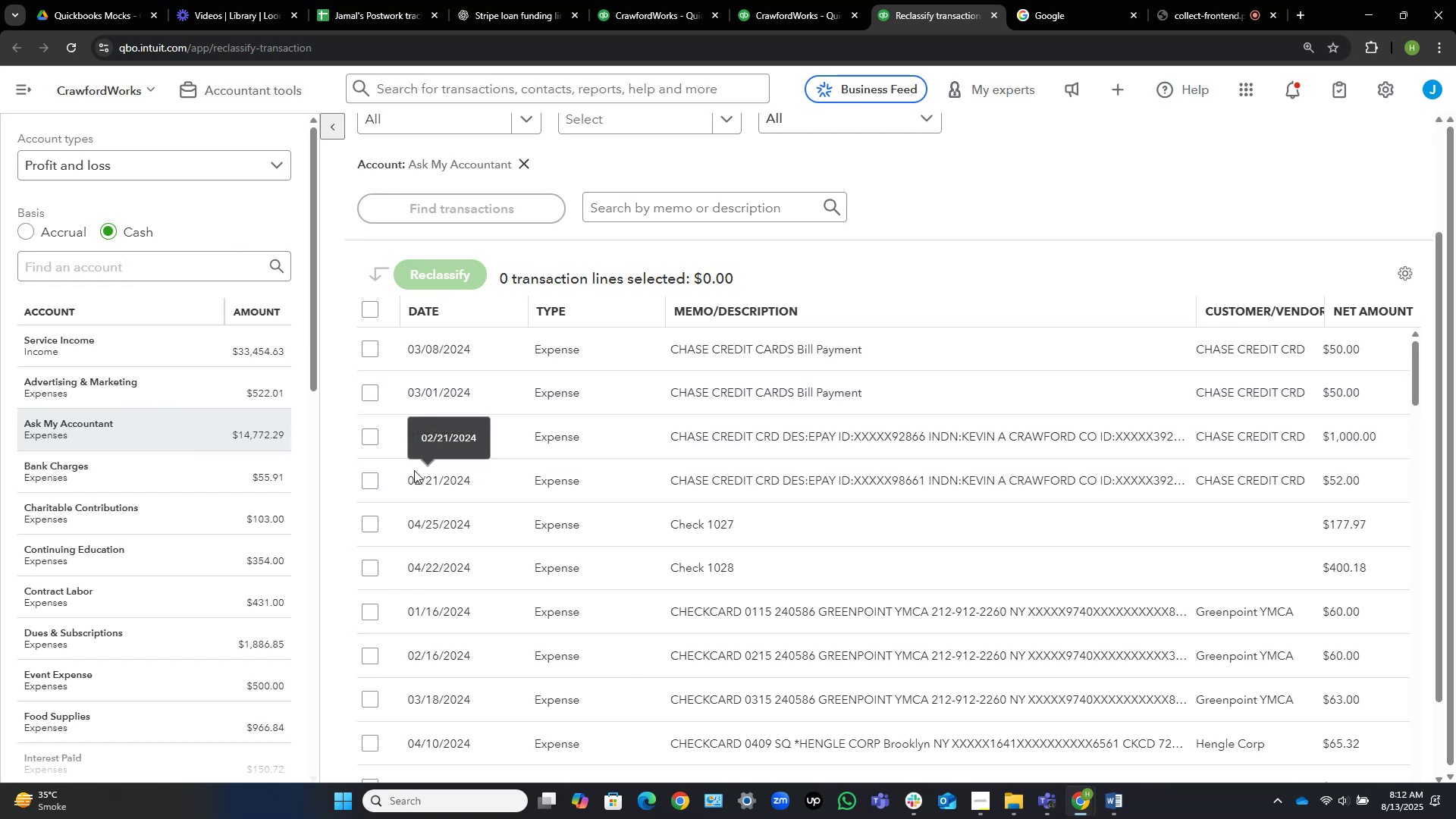 
wait(6.41)
 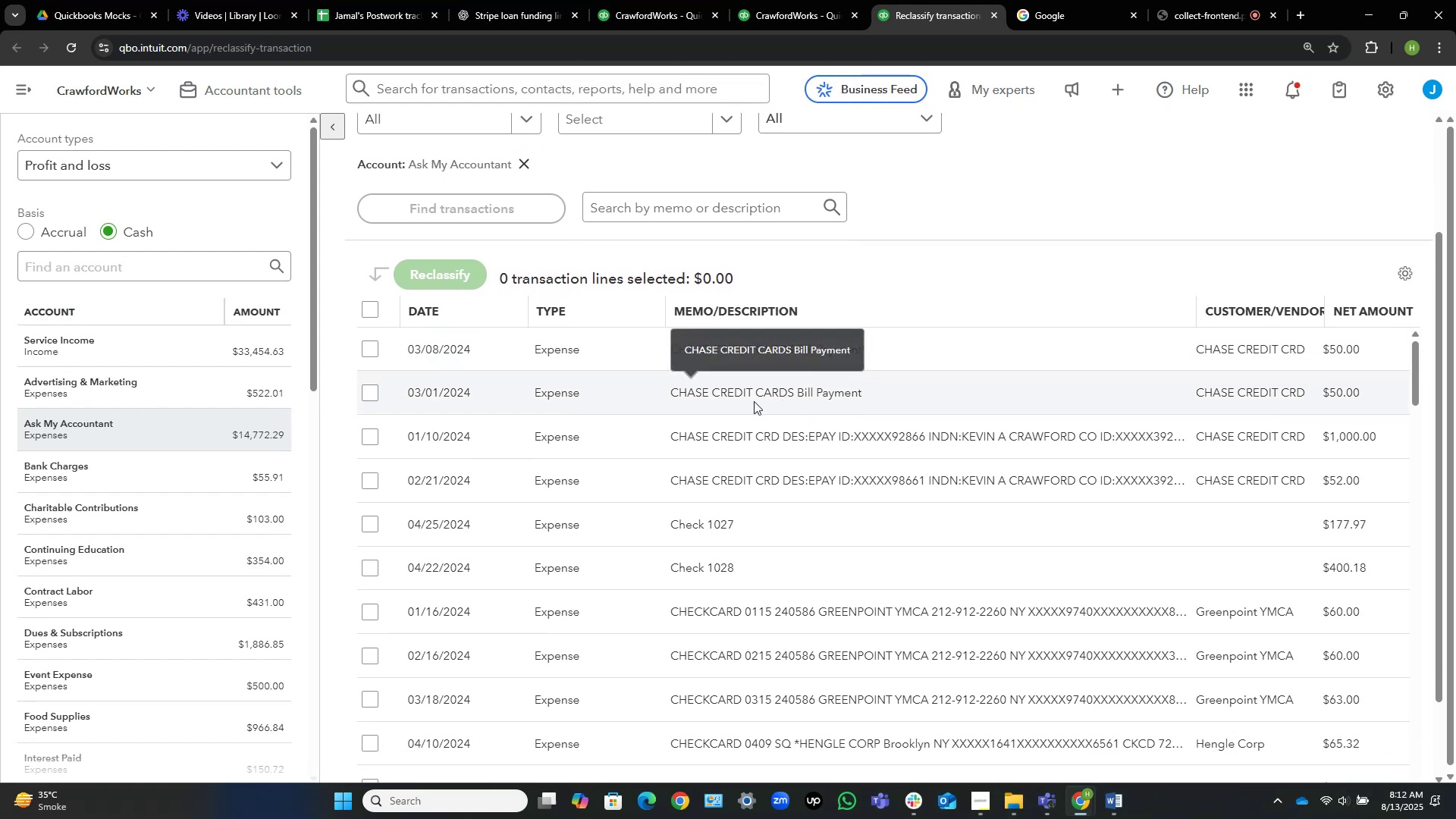 
left_click([365, 479])
 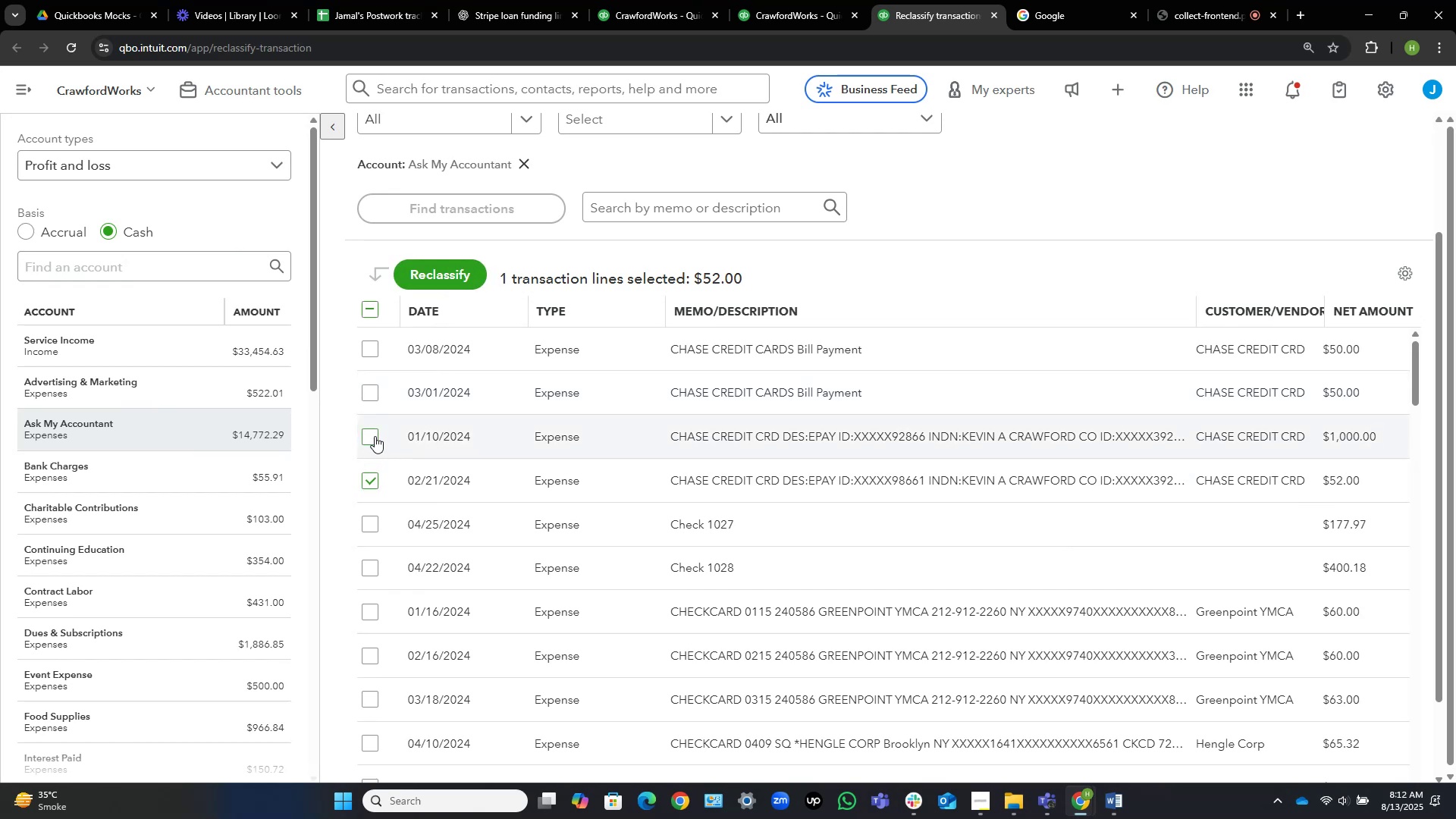 
left_click([373, 436])
 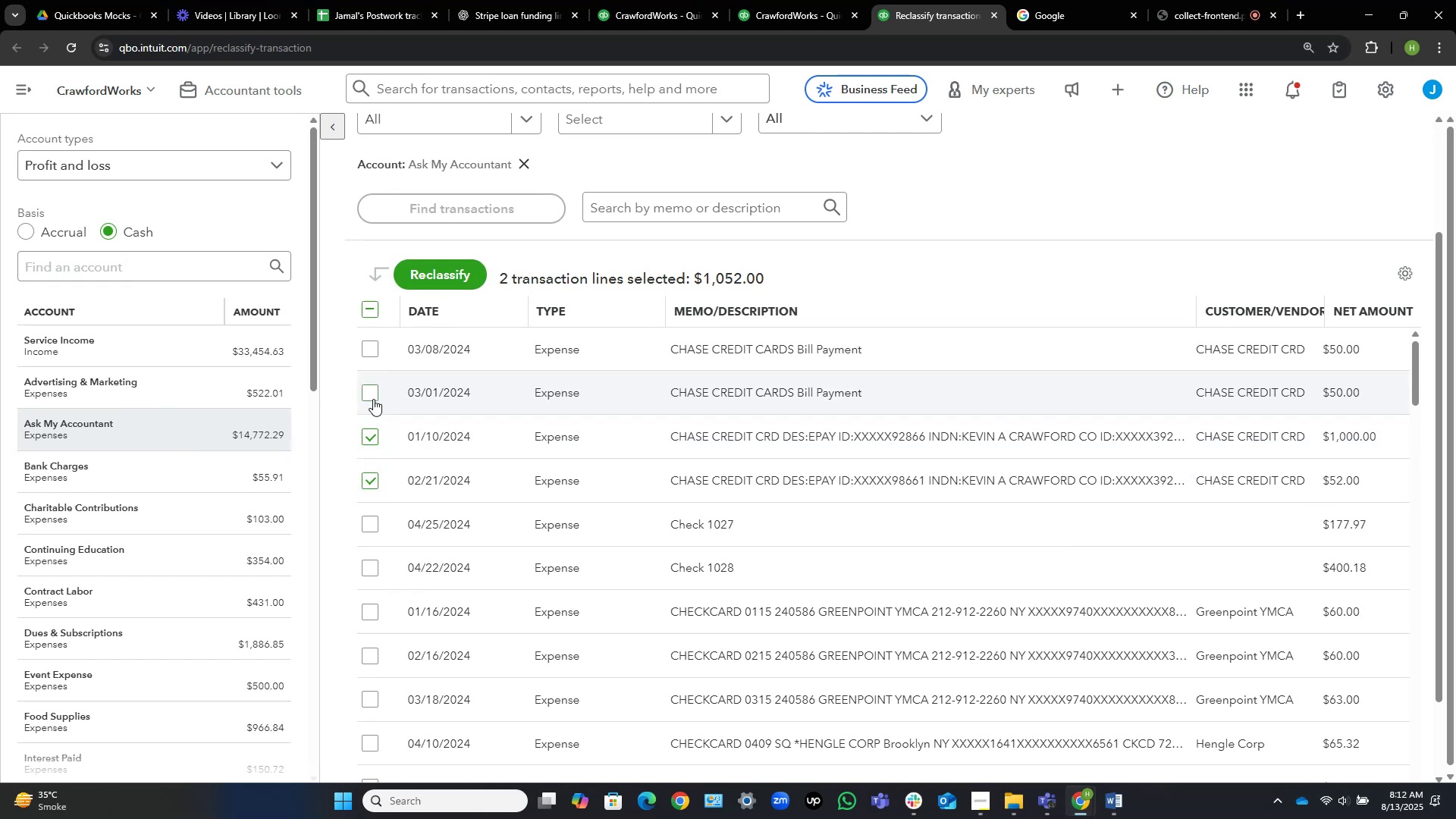 
left_click([373, 399])
 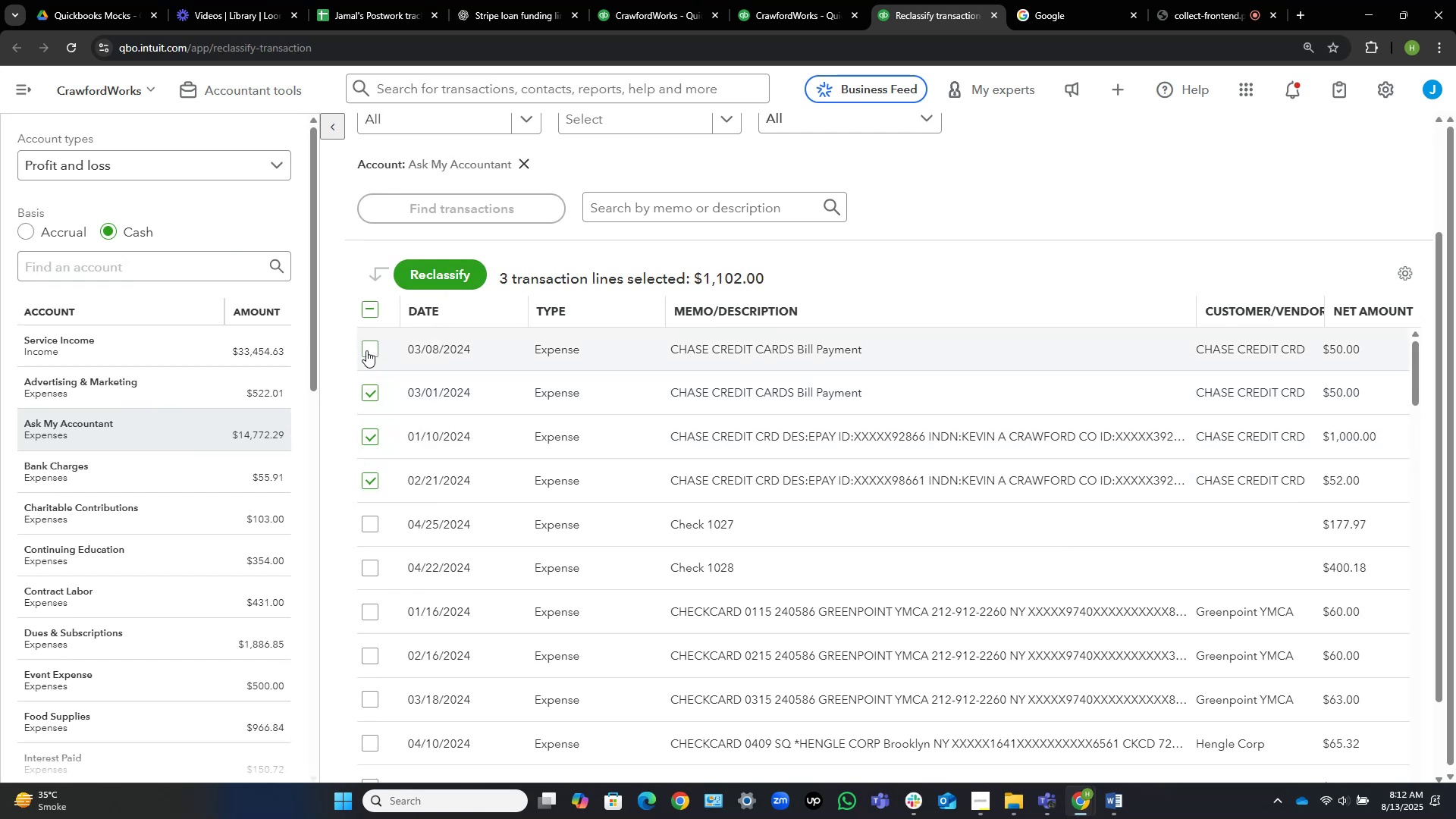 
left_click([366, 350])
 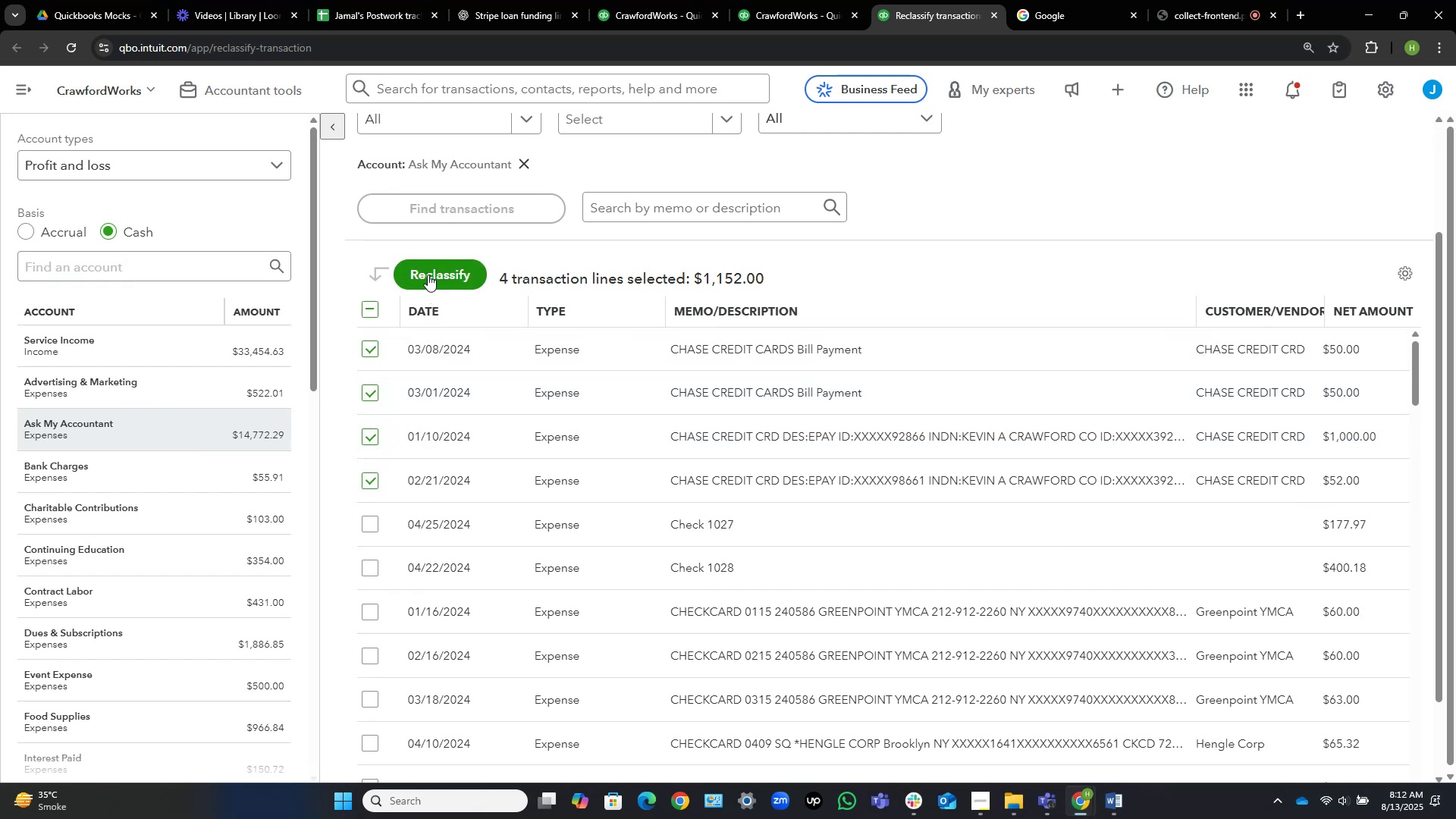 
left_click([428, 275])
 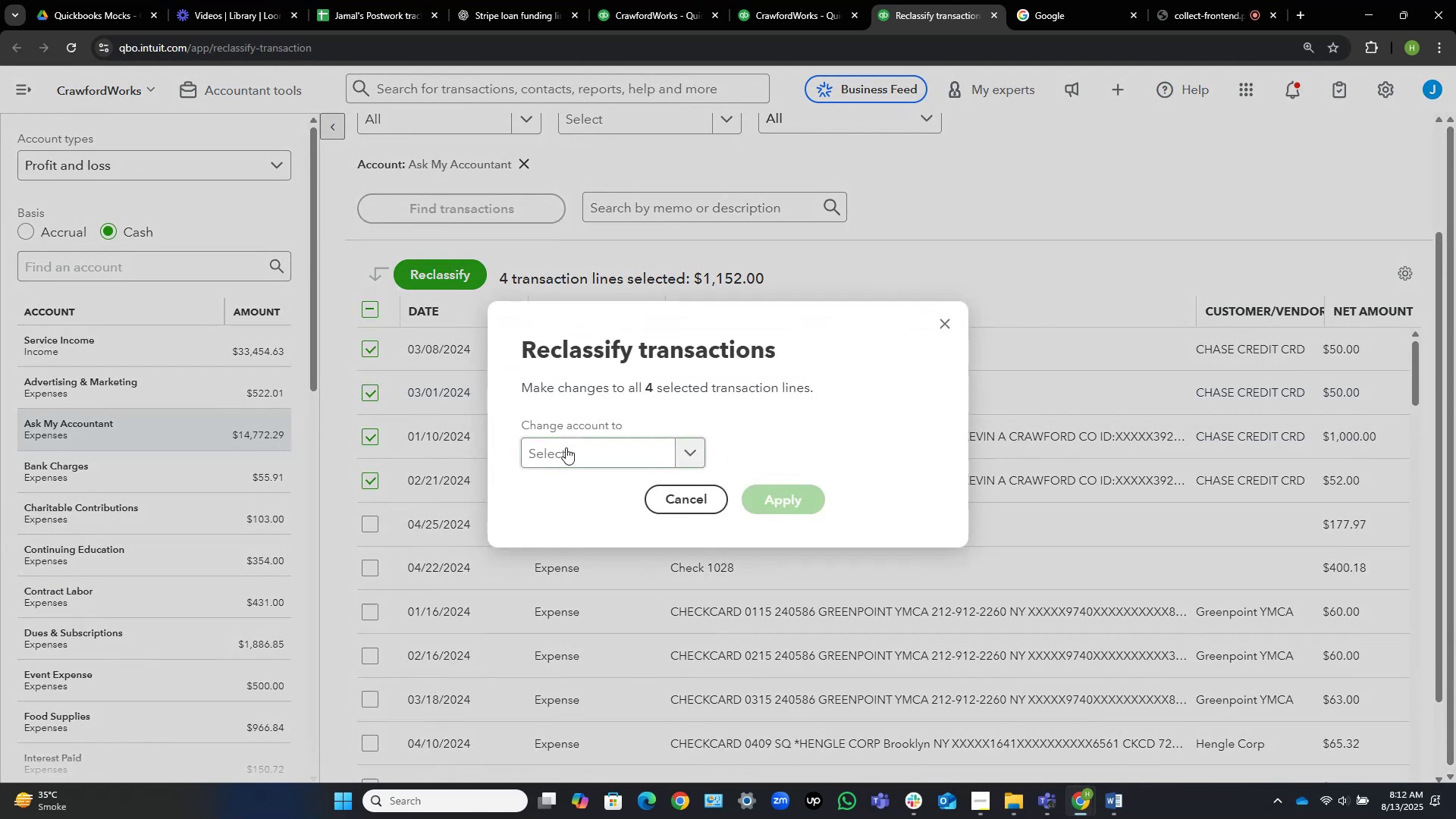 
left_click([566, 447])
 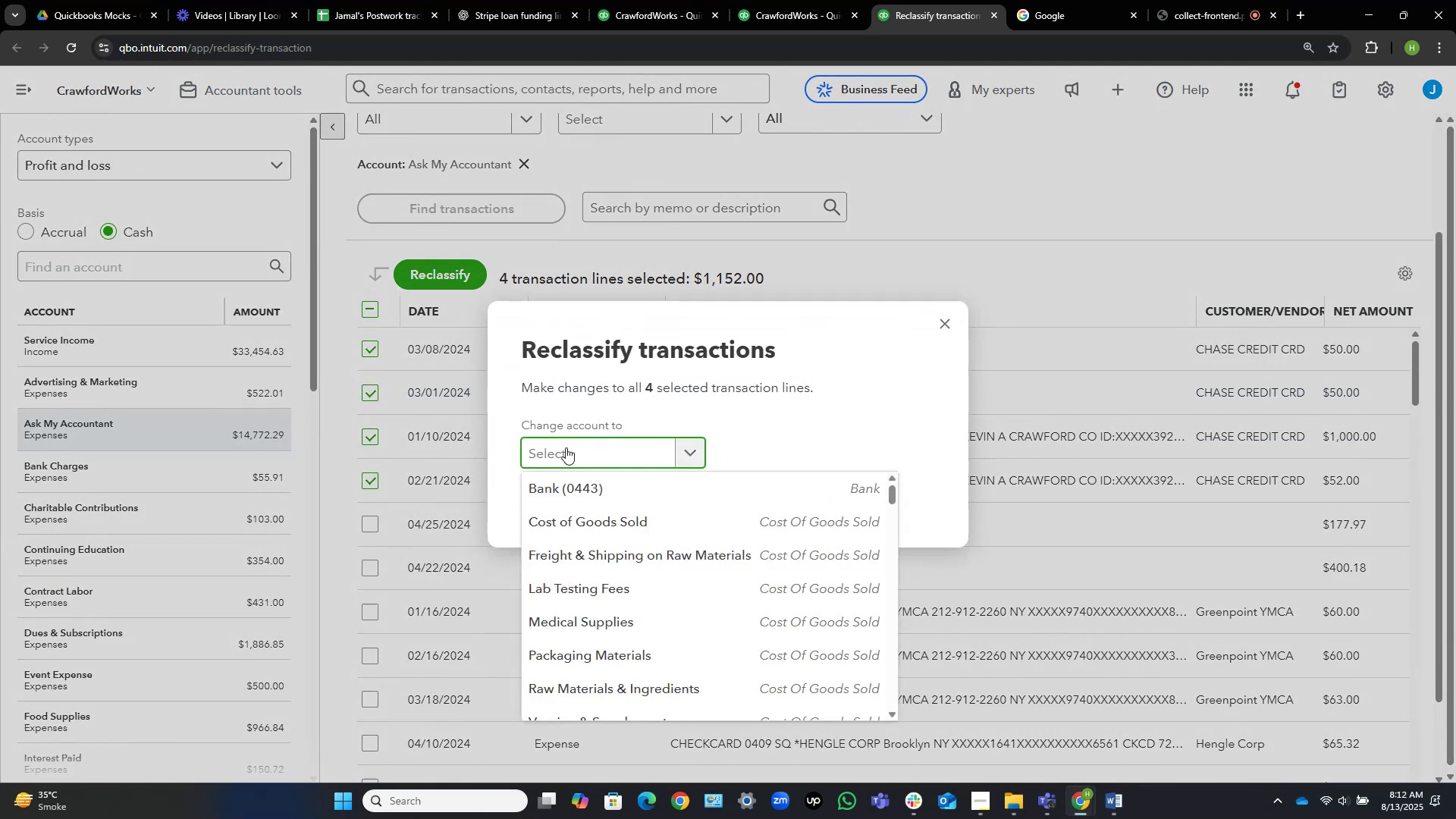 
type(owner)
 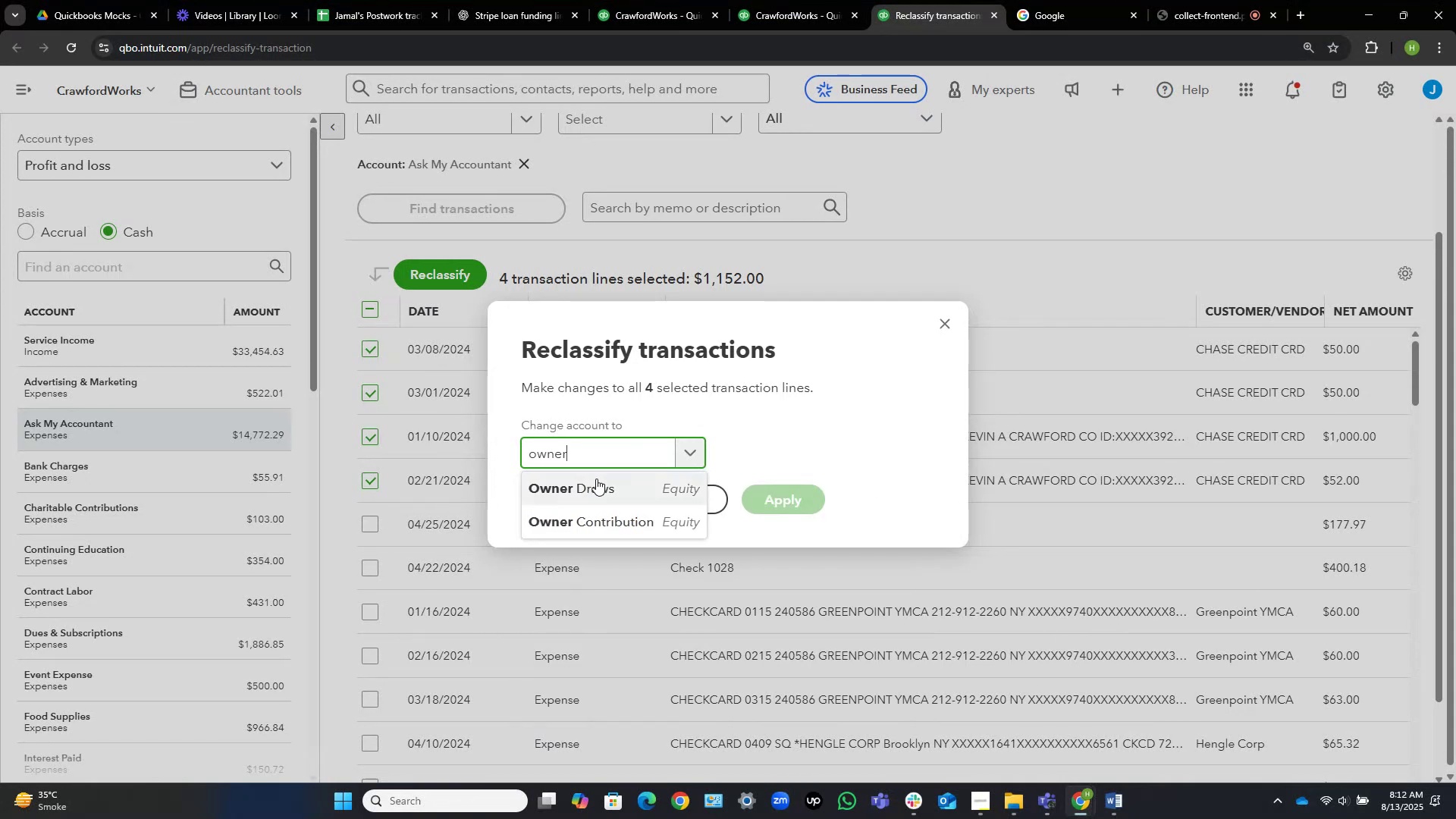 
left_click([600, 483])
 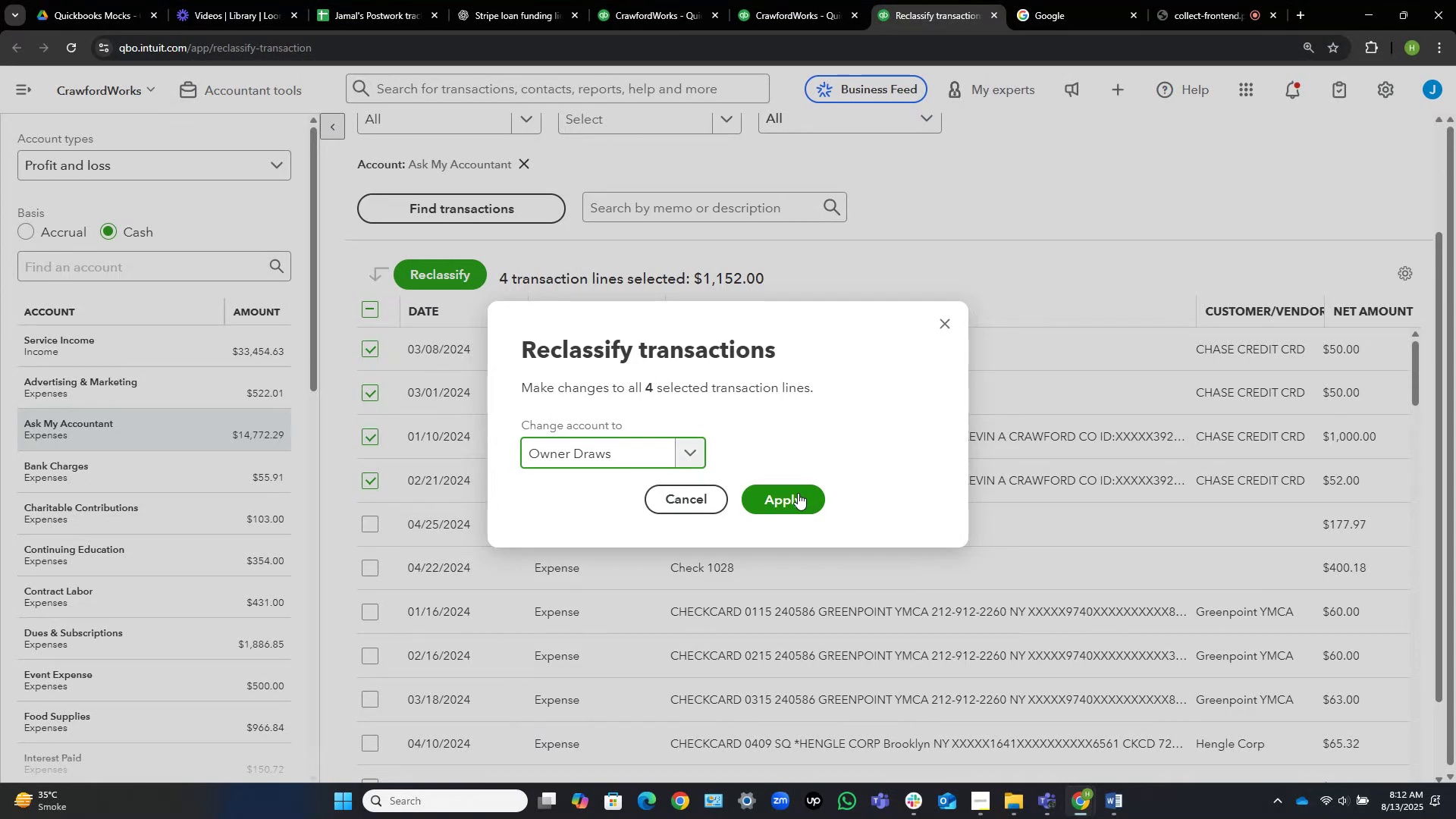 
left_click([782, 492])
 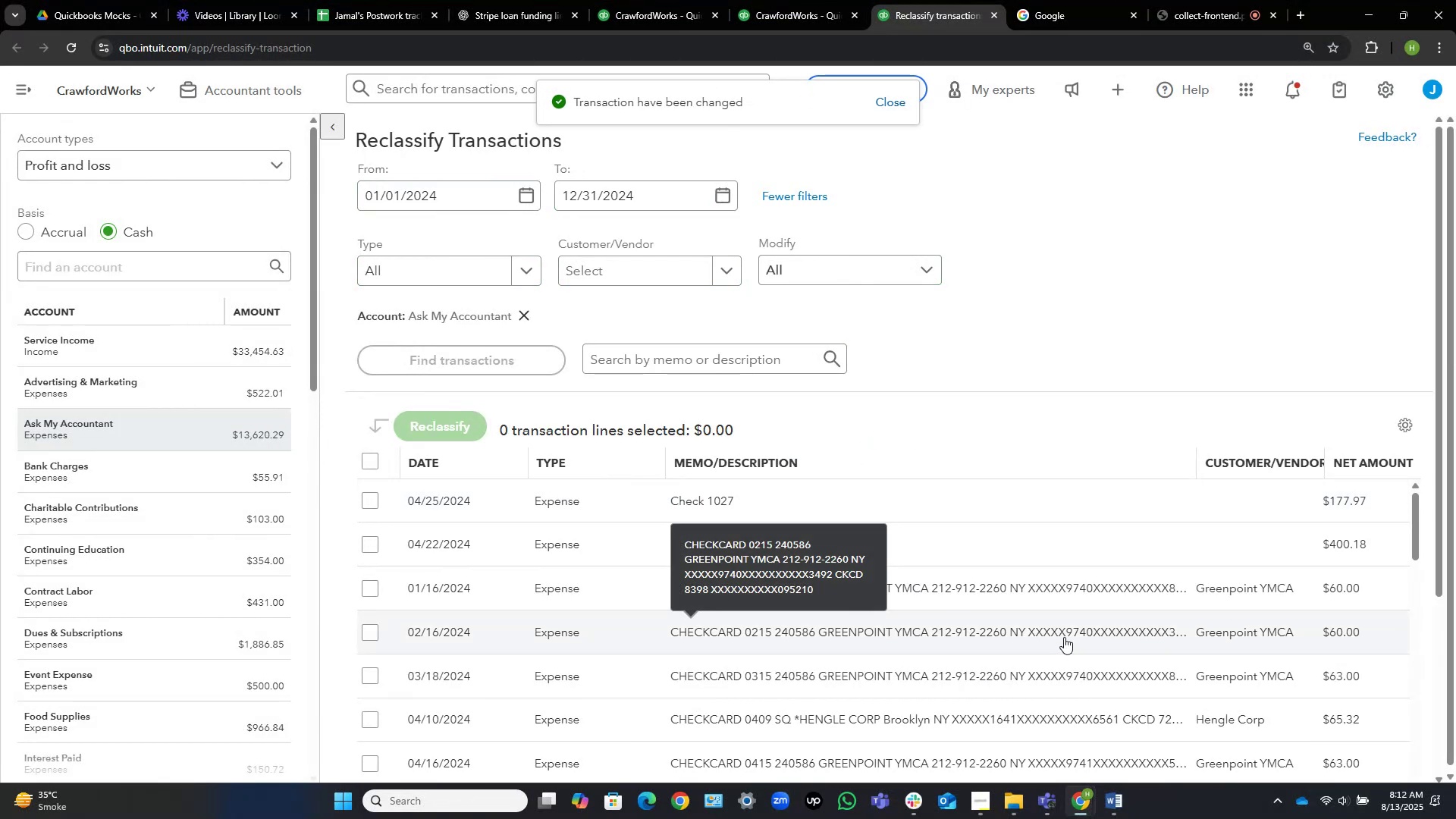 
left_click([1118, 809])
 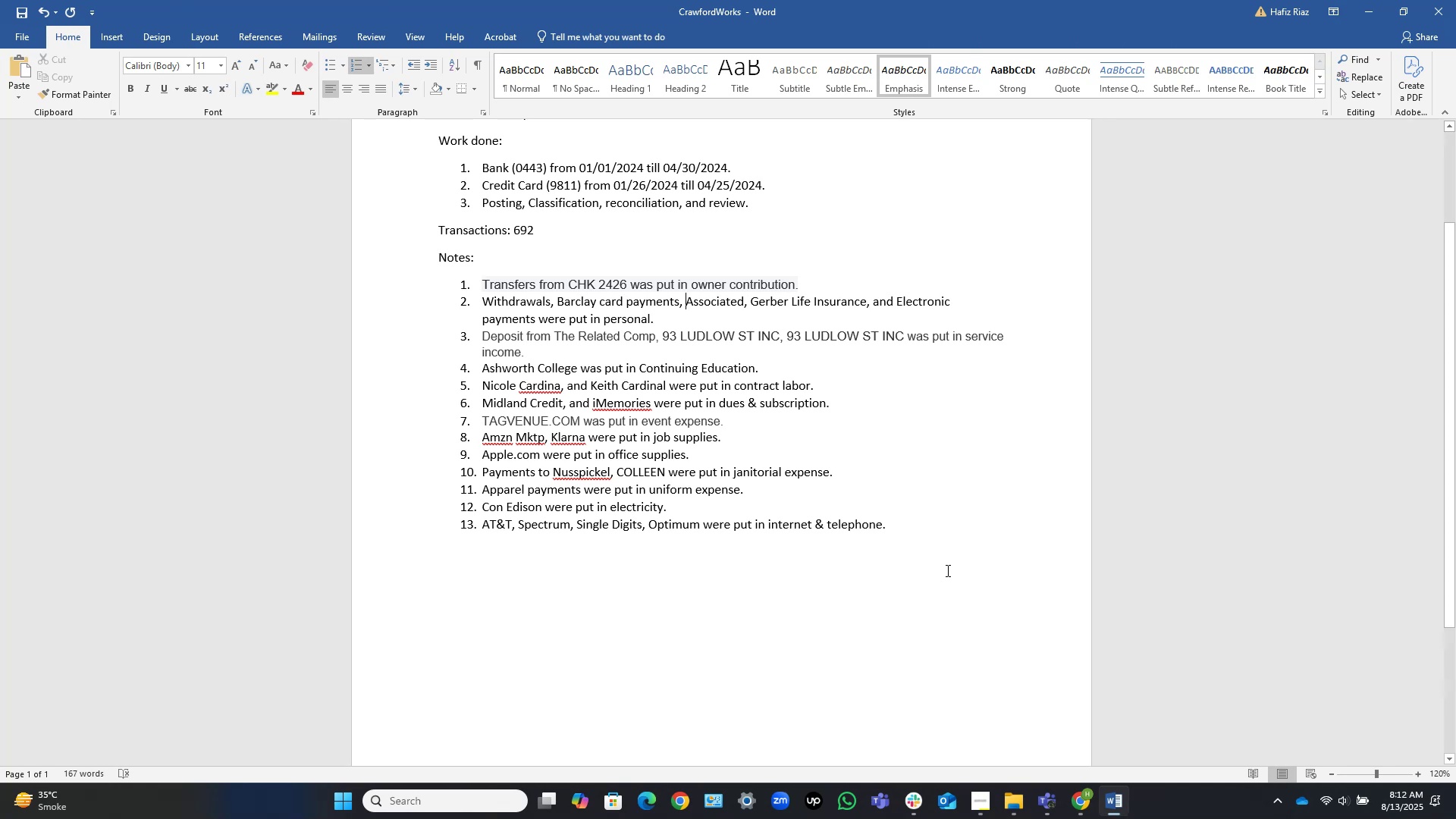 
type(chase crd pyments, )
 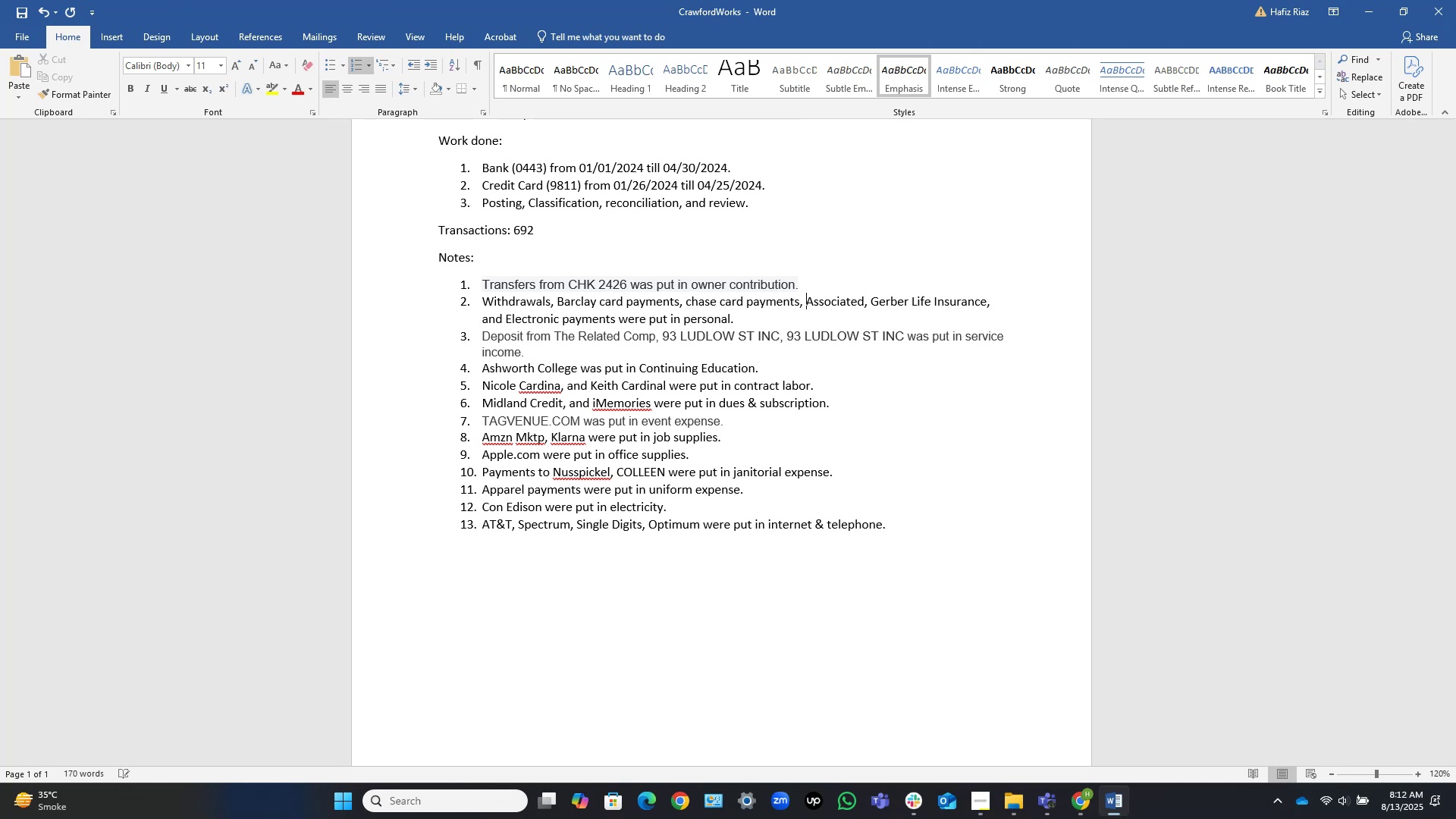 
left_click([1369, 13])
 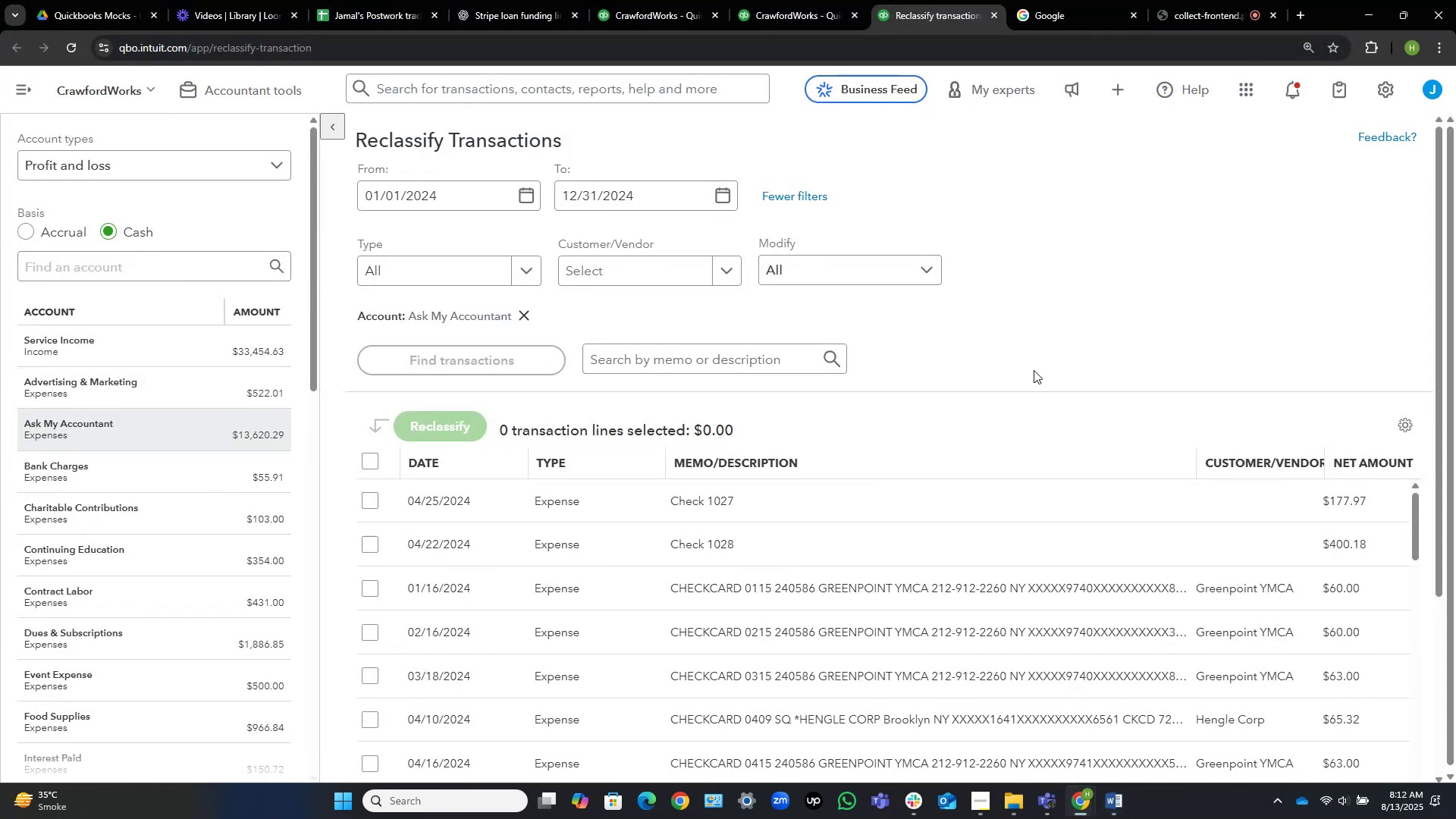 
scroll: coordinate [1028, 387], scroll_direction: down, amount: 3.0
 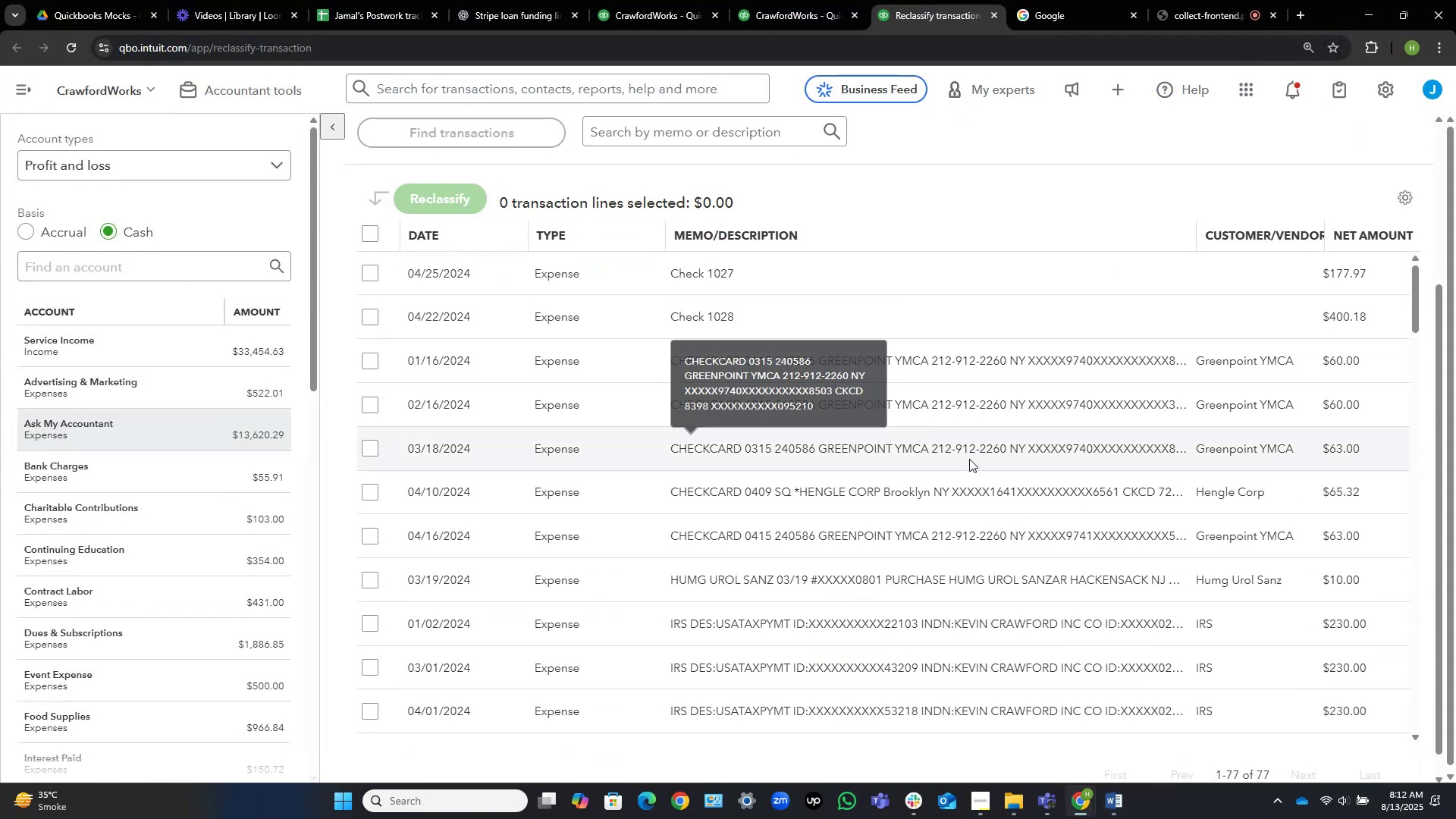 
wait(11.89)
 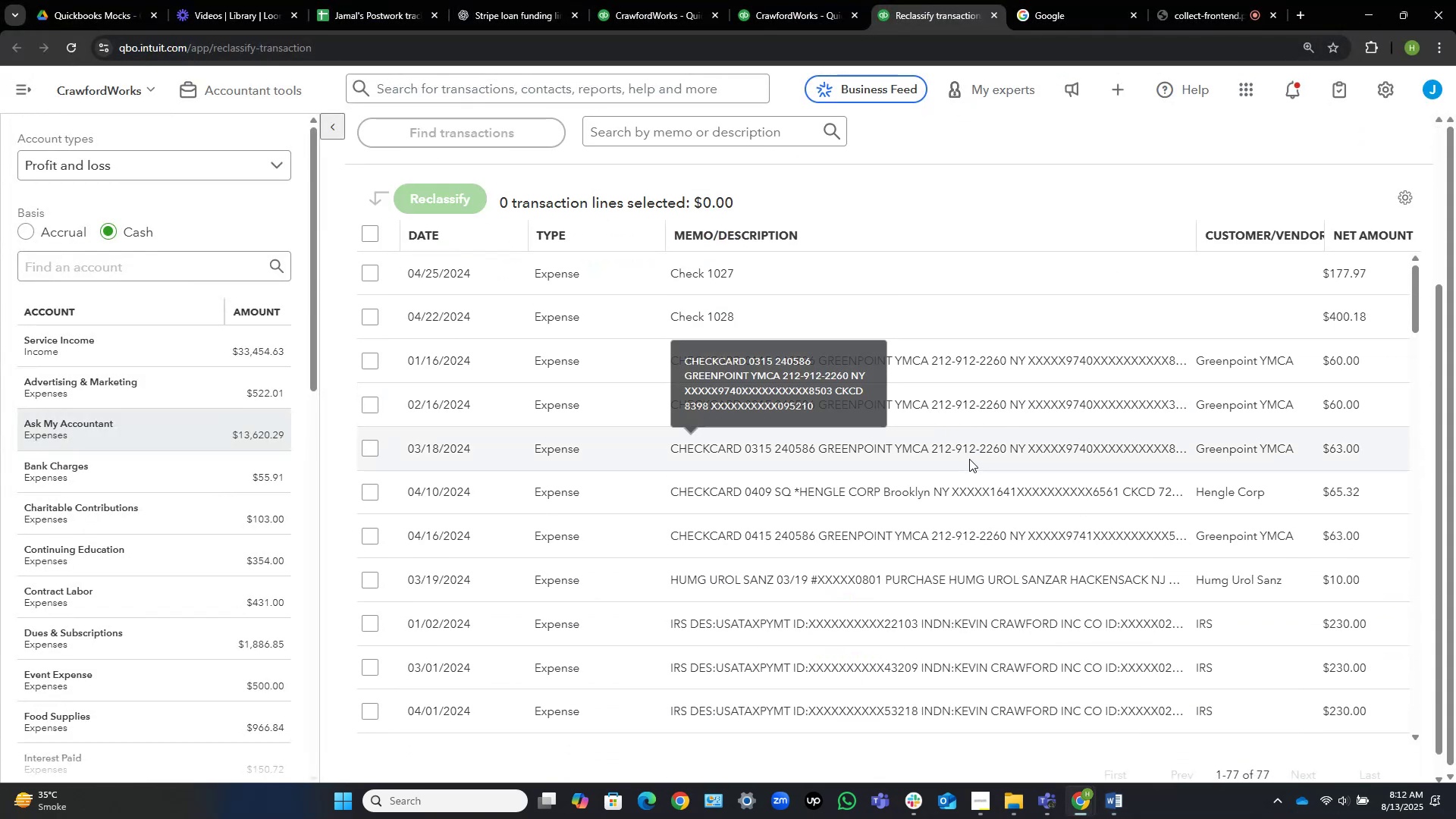 
left_click([371, 535])
 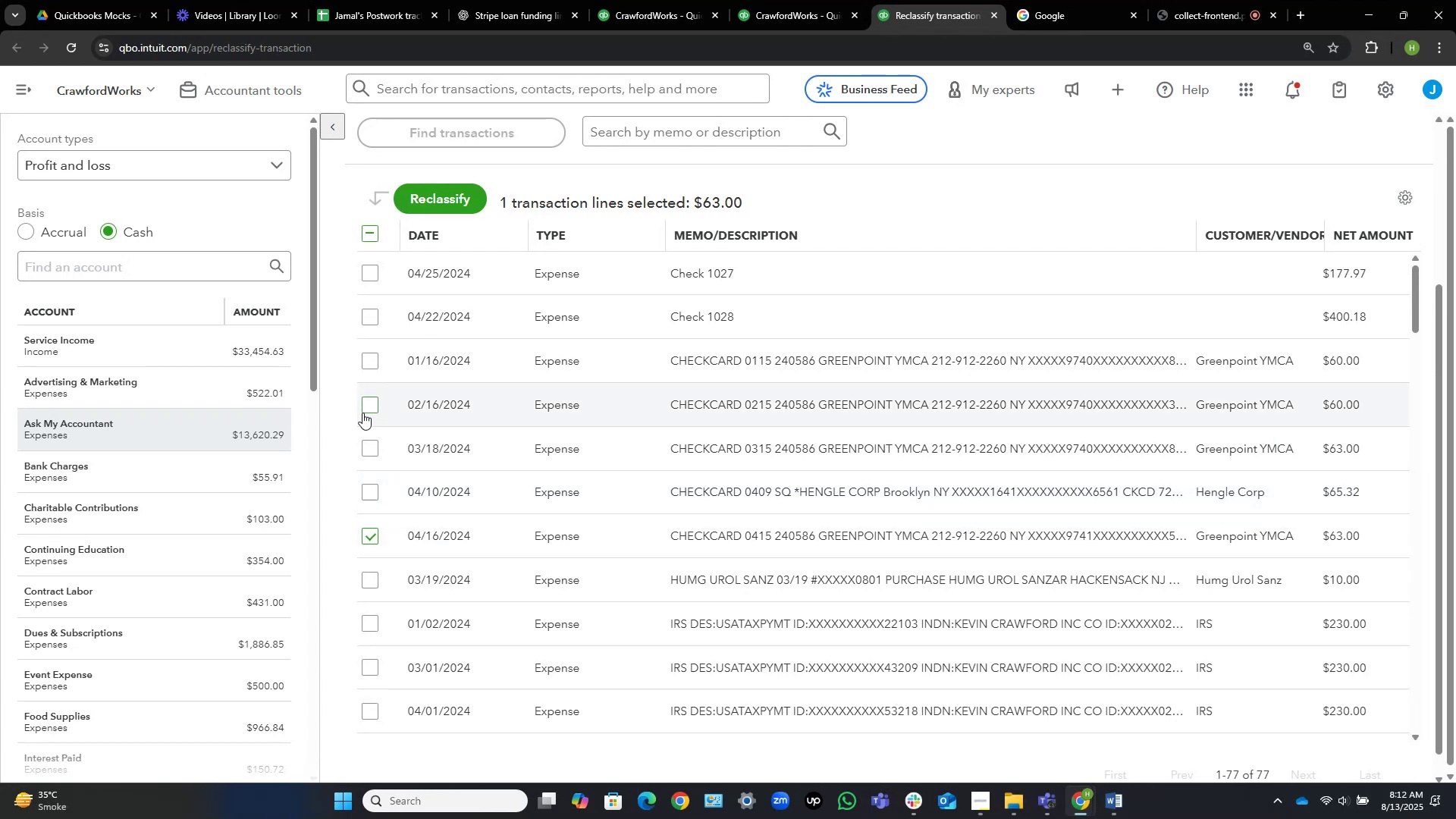 
left_click([374, 403])
 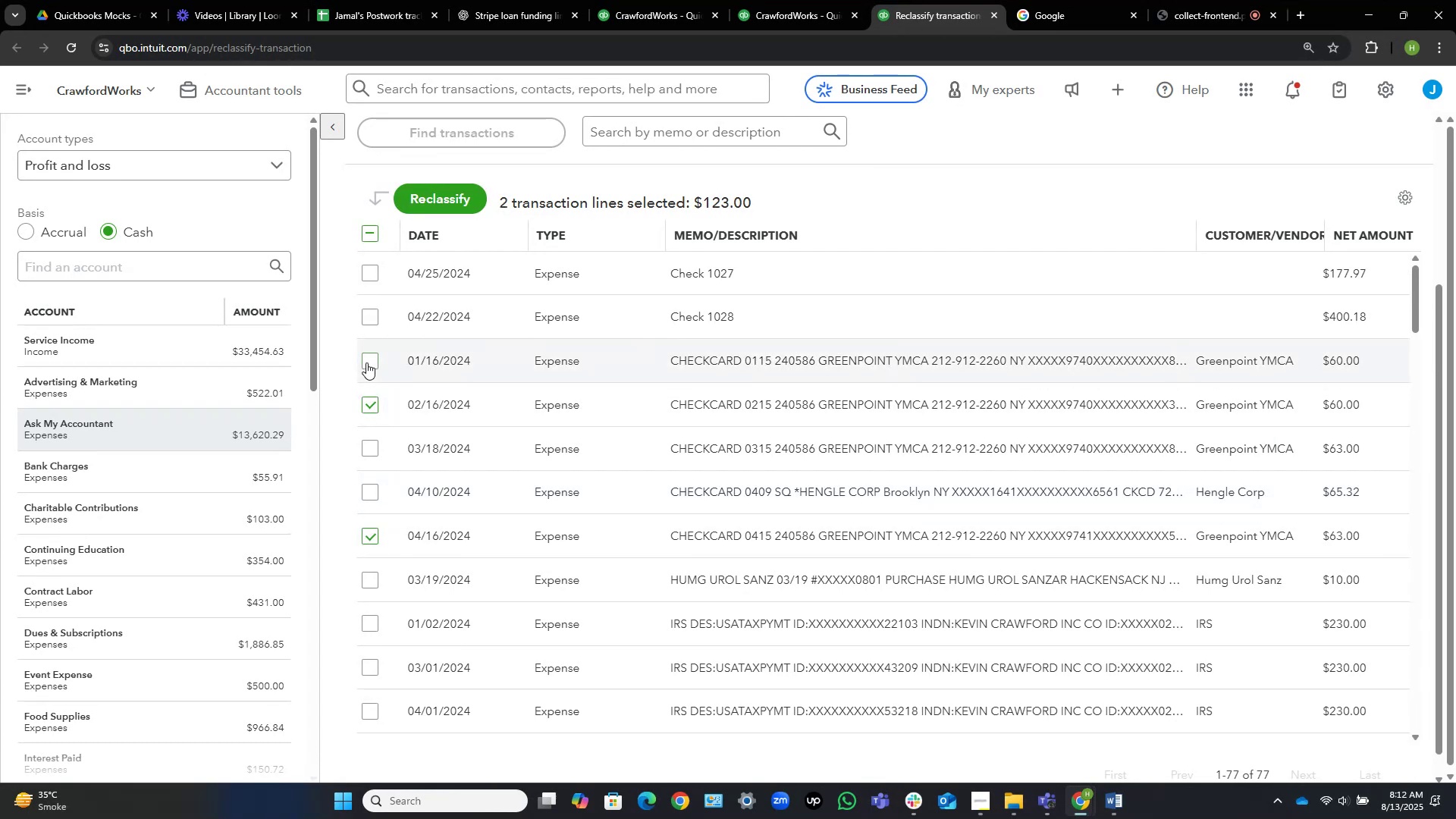 
left_click([366, 362])
 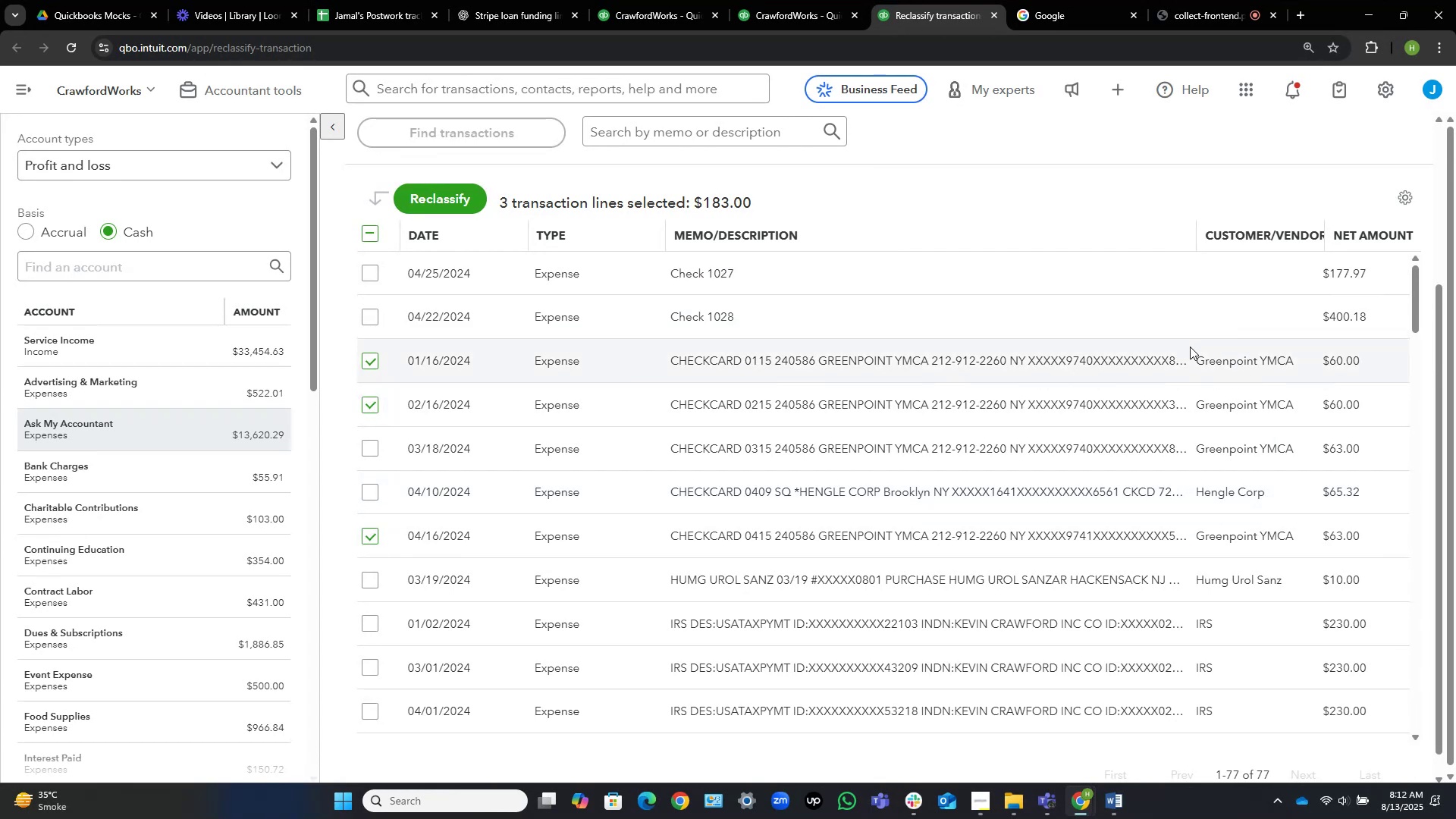 
left_click_drag(start_coordinate=[1197, 351], to_coordinate=[1294, 350])
 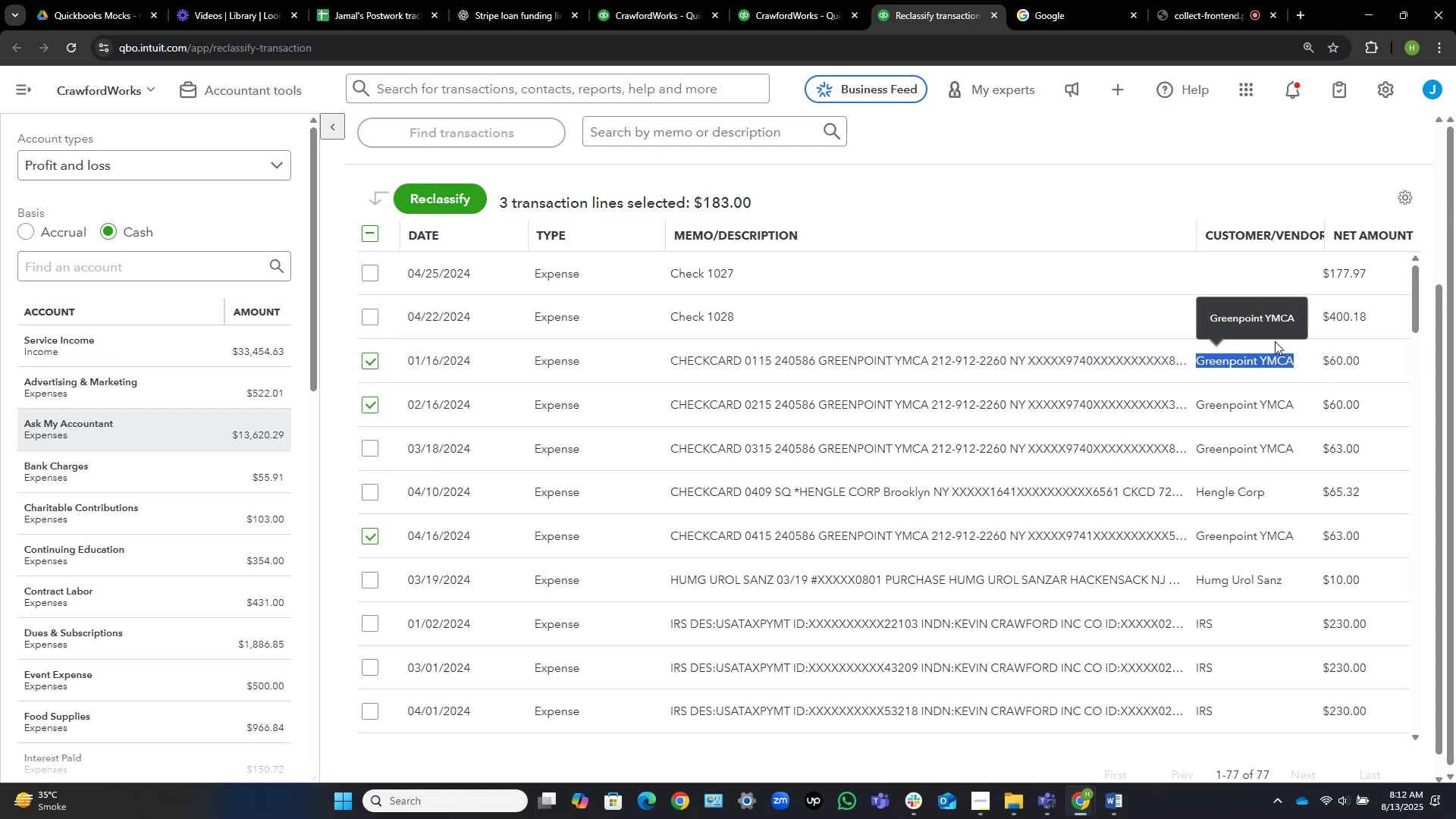 
key(Control+C)
 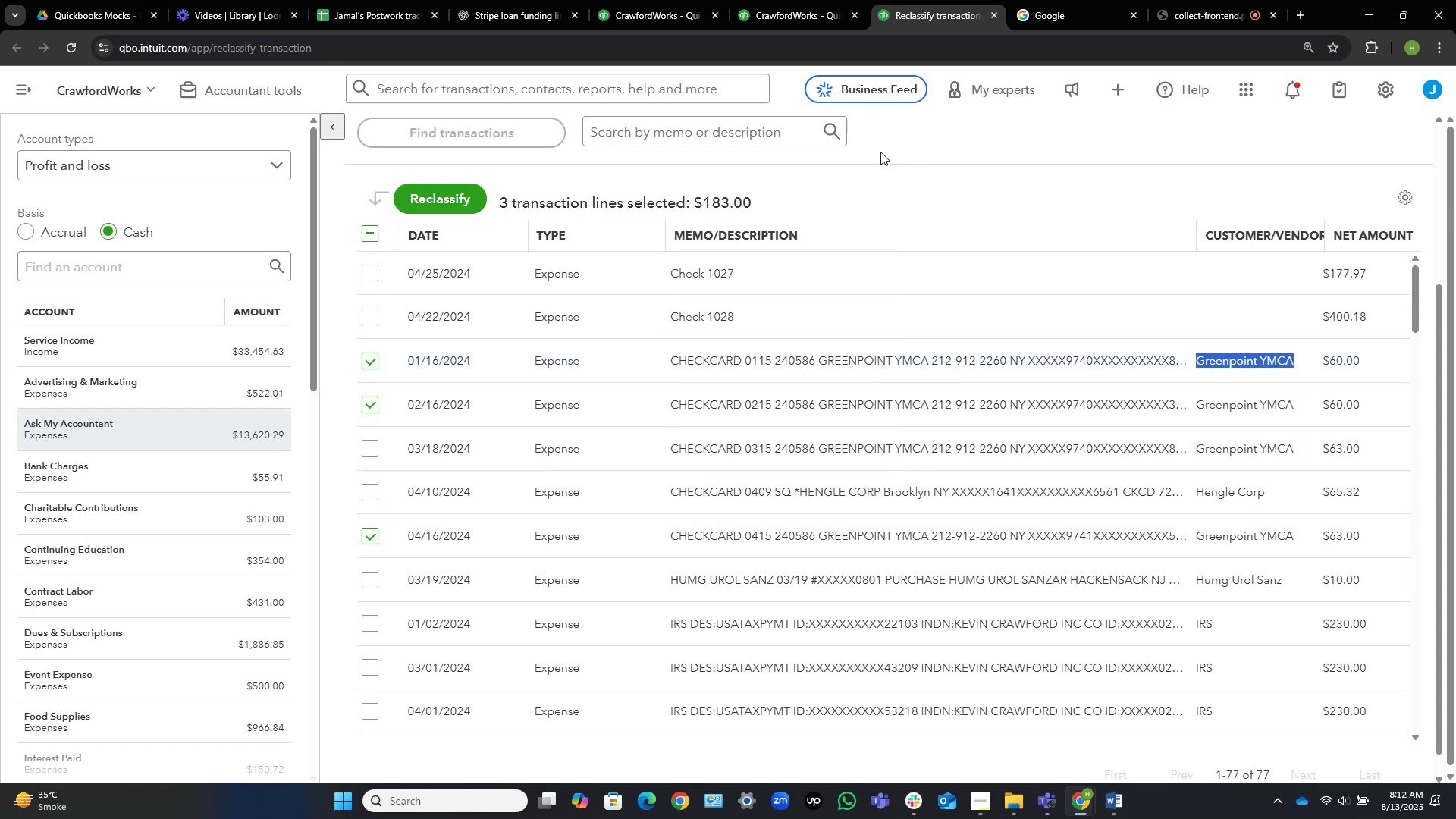 
left_click([463, 194])
 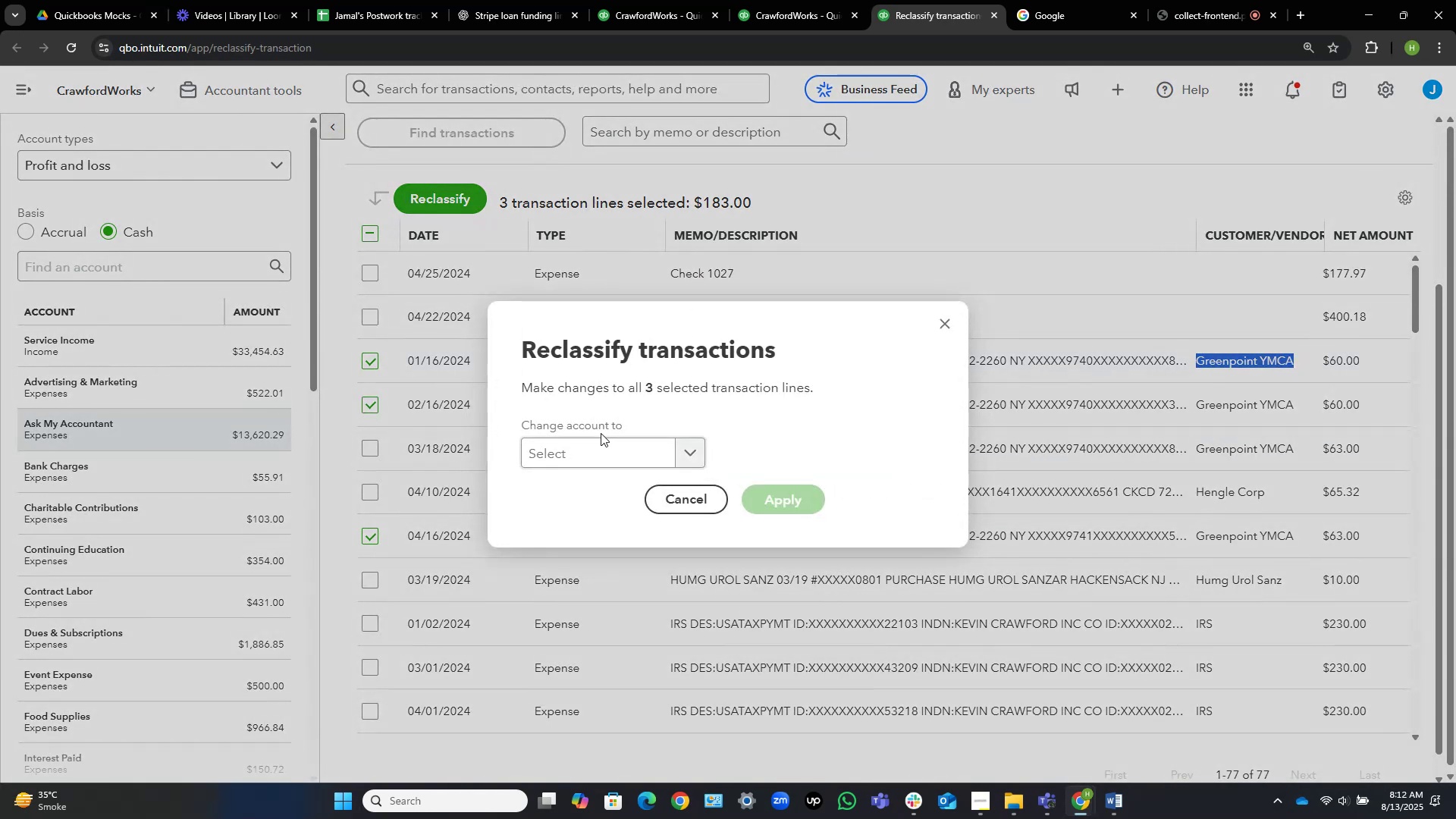 
left_click([601, 455])
 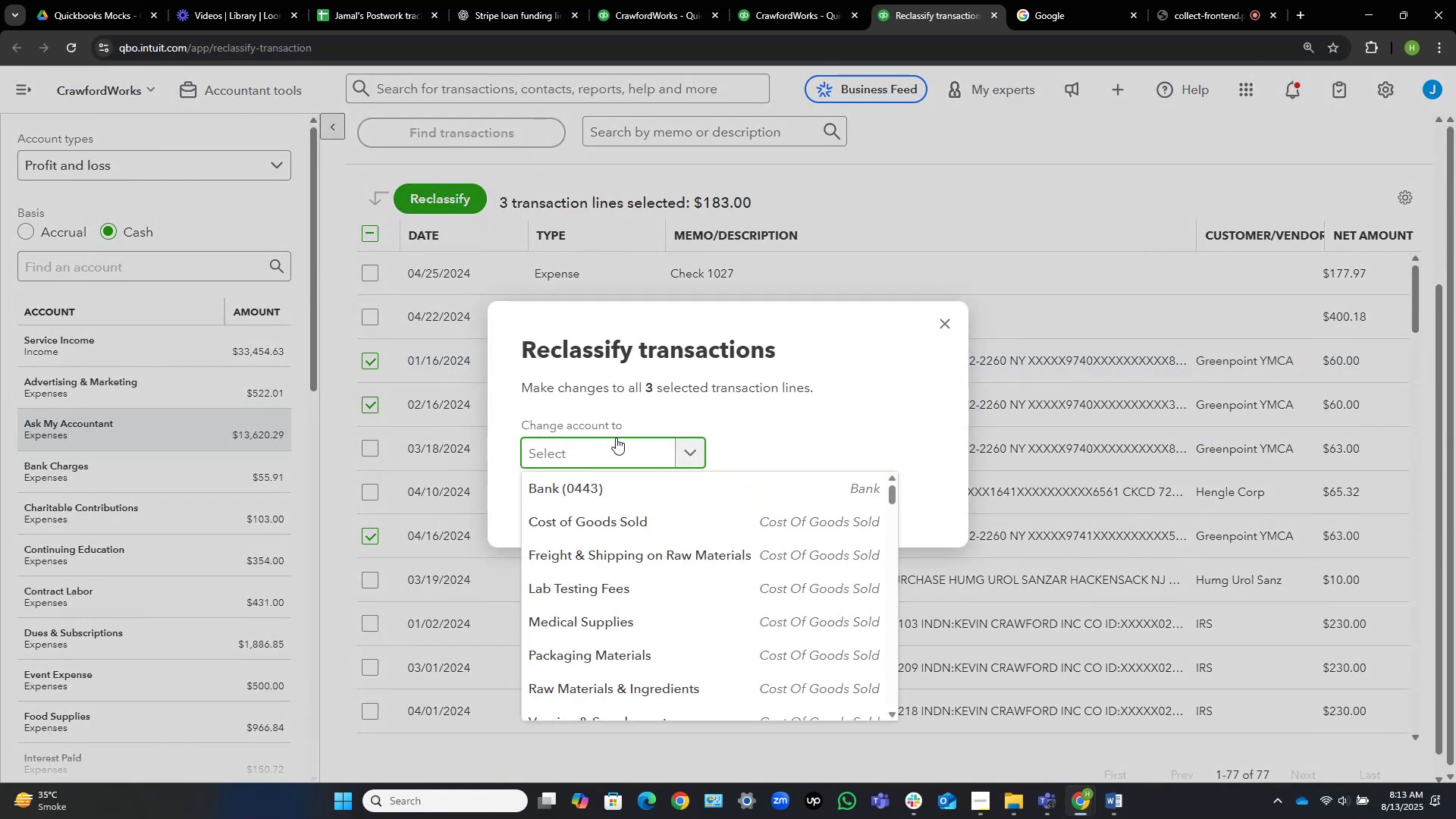 
type(owner)
 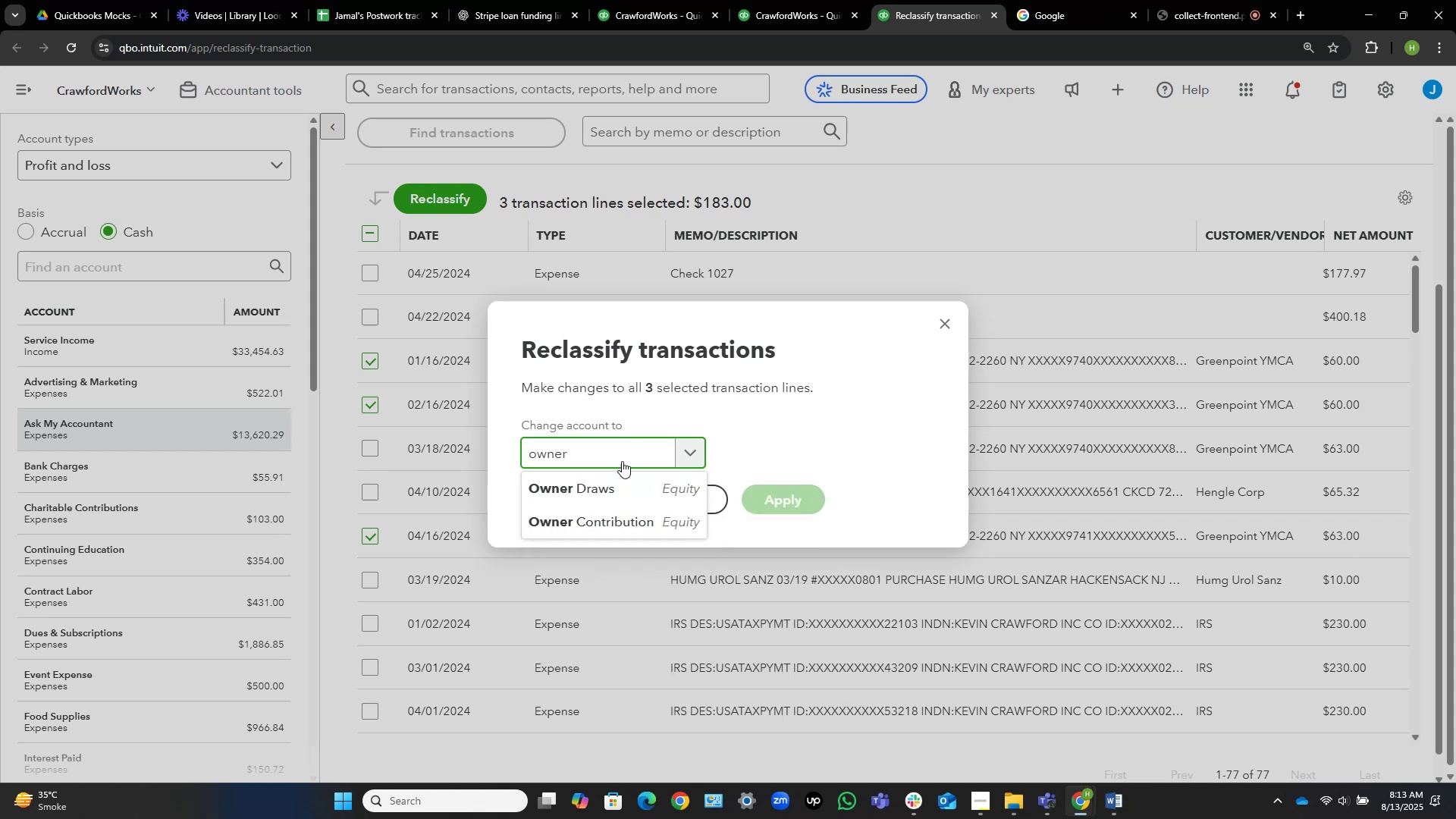 
left_click([617, 491])
 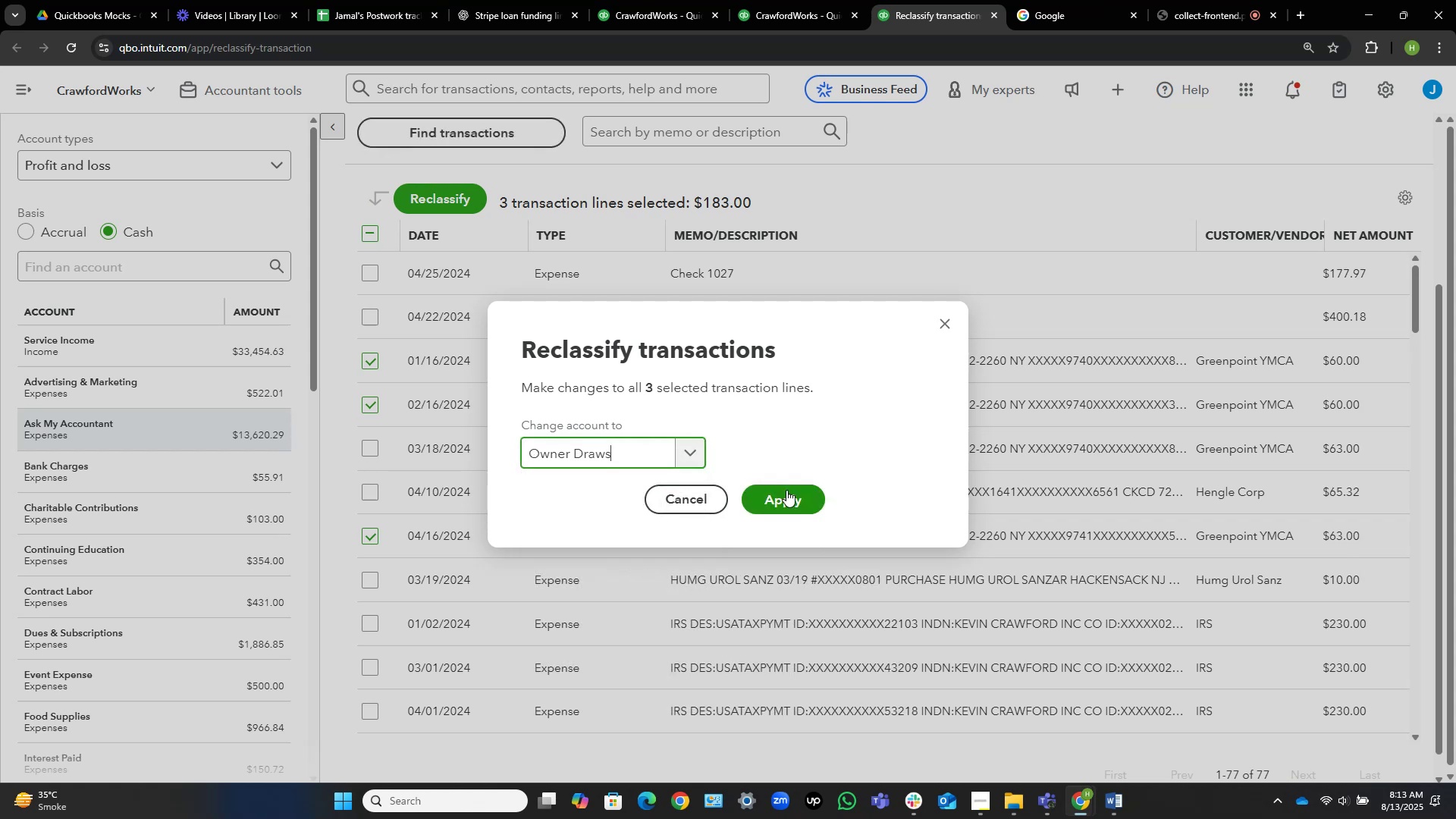 
left_click([786, 490])
 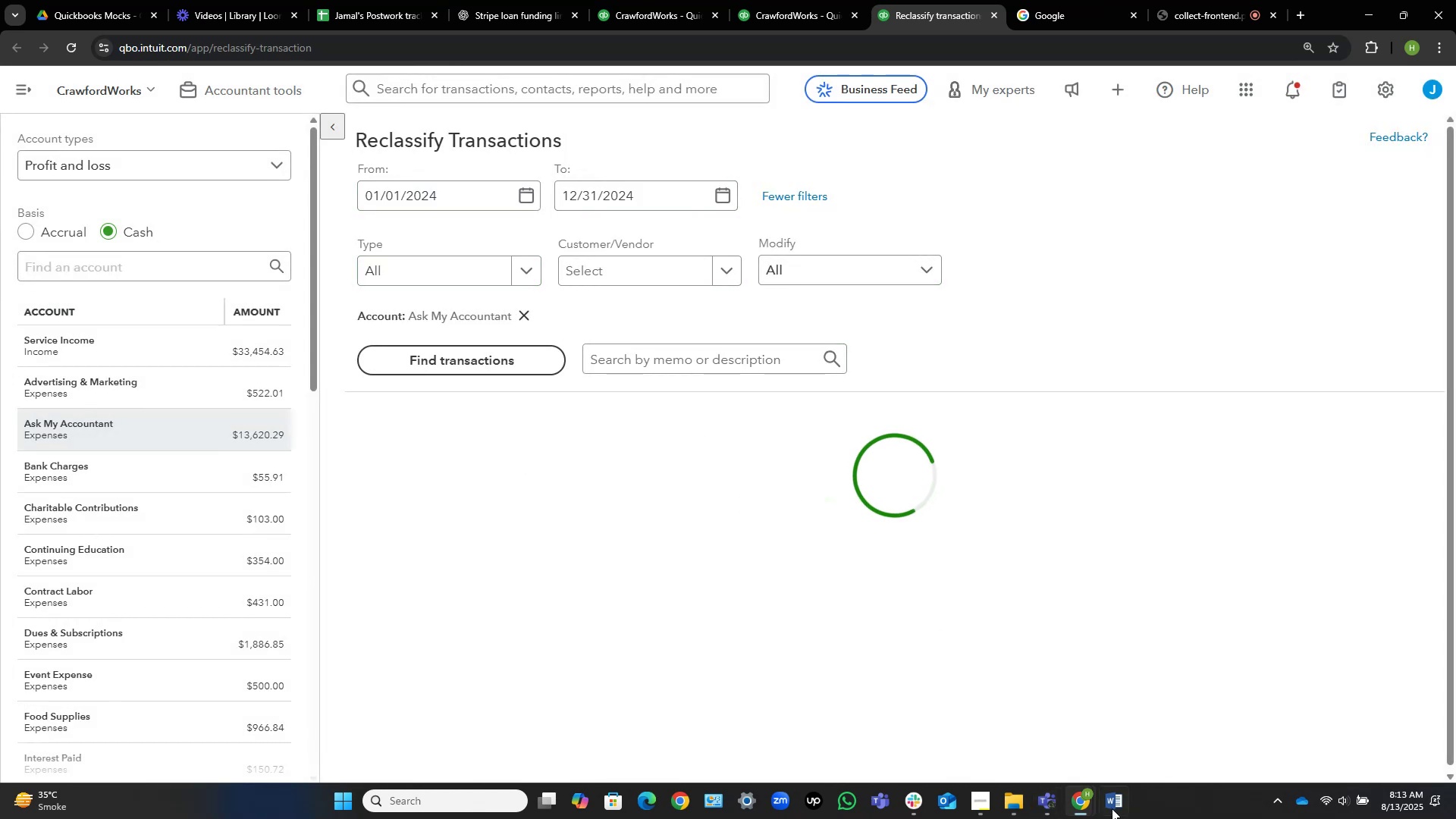 
left_click([1112, 811])
 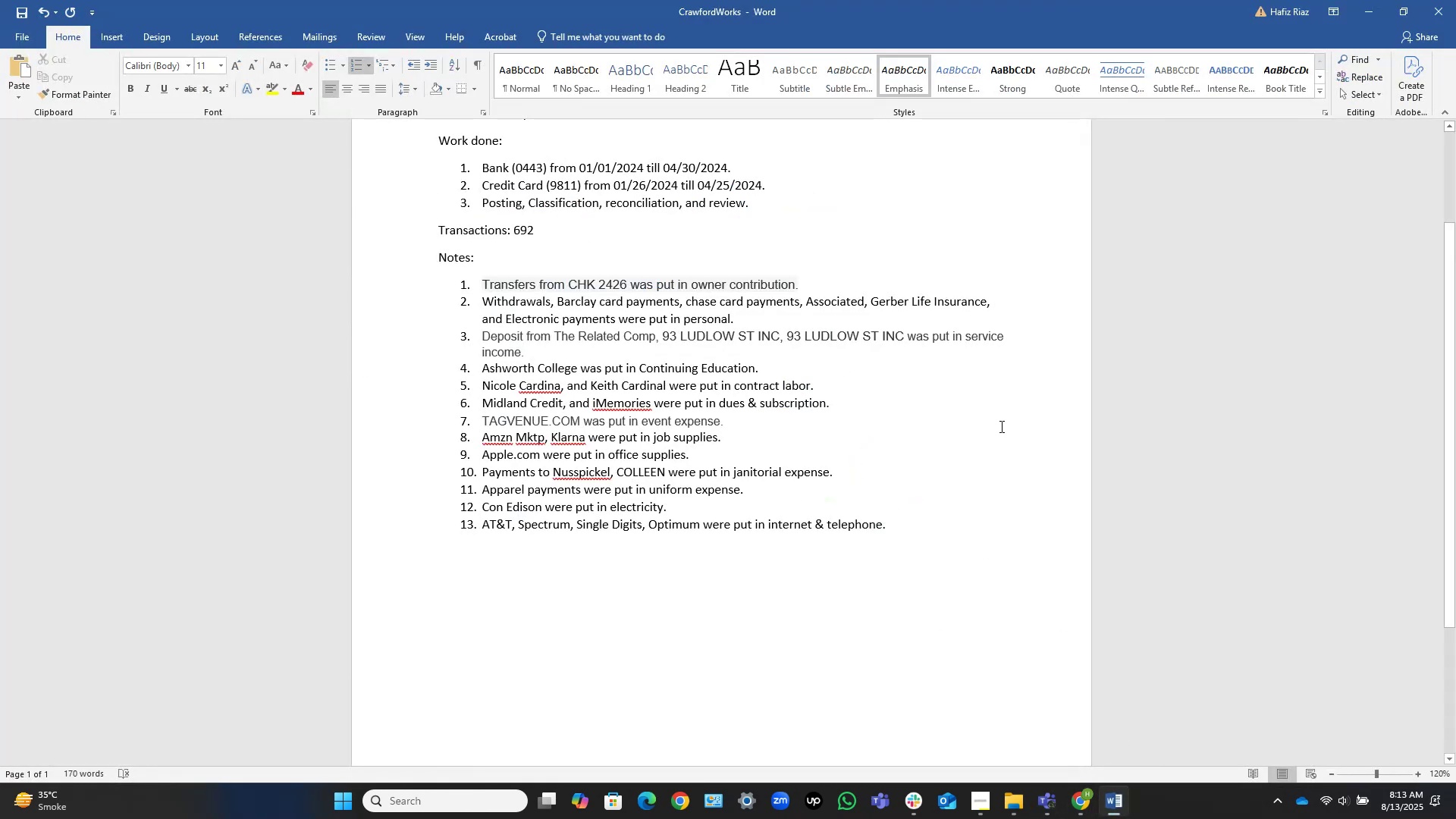 
key(Control+V)
 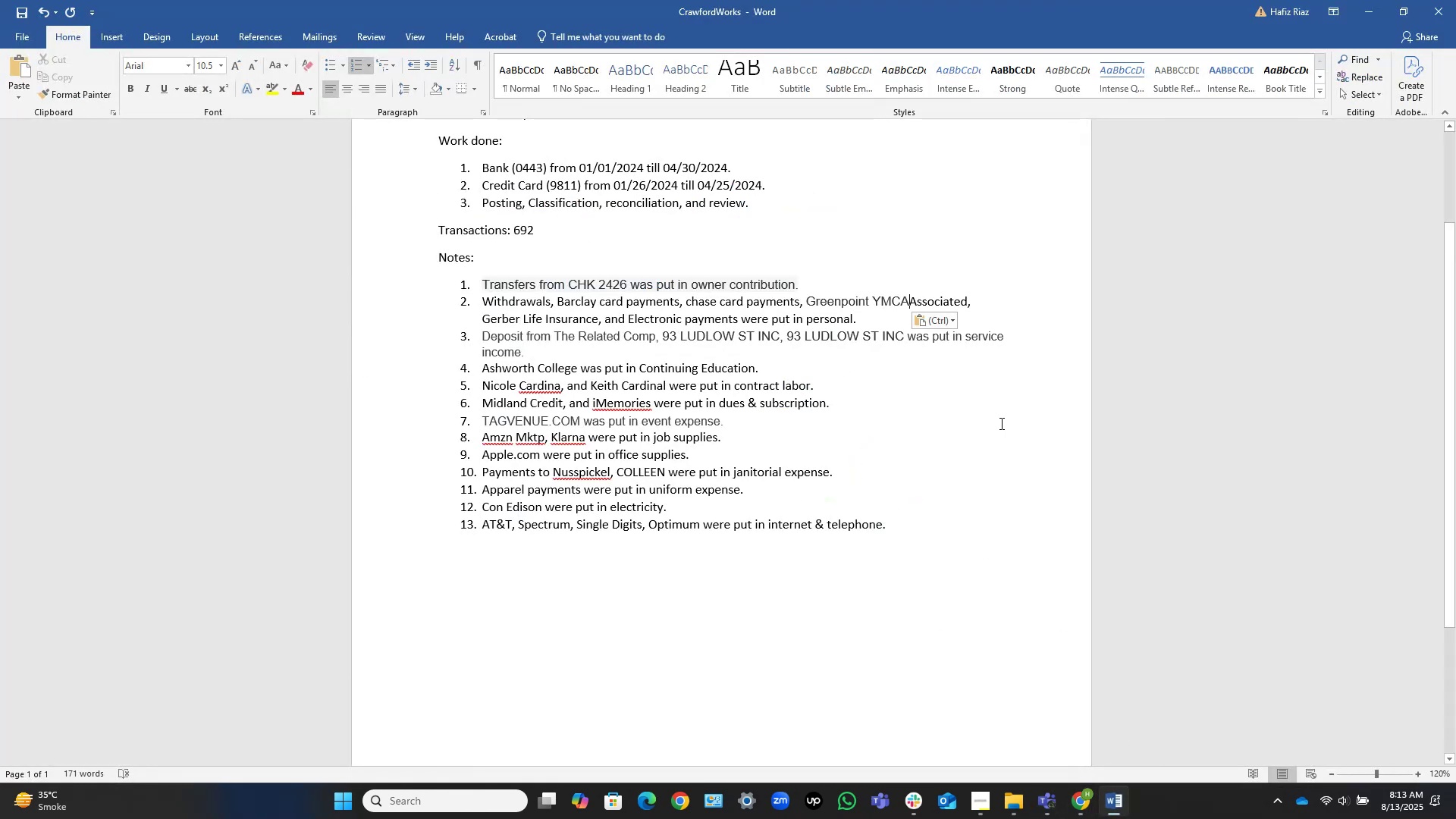 
key(Comma)
 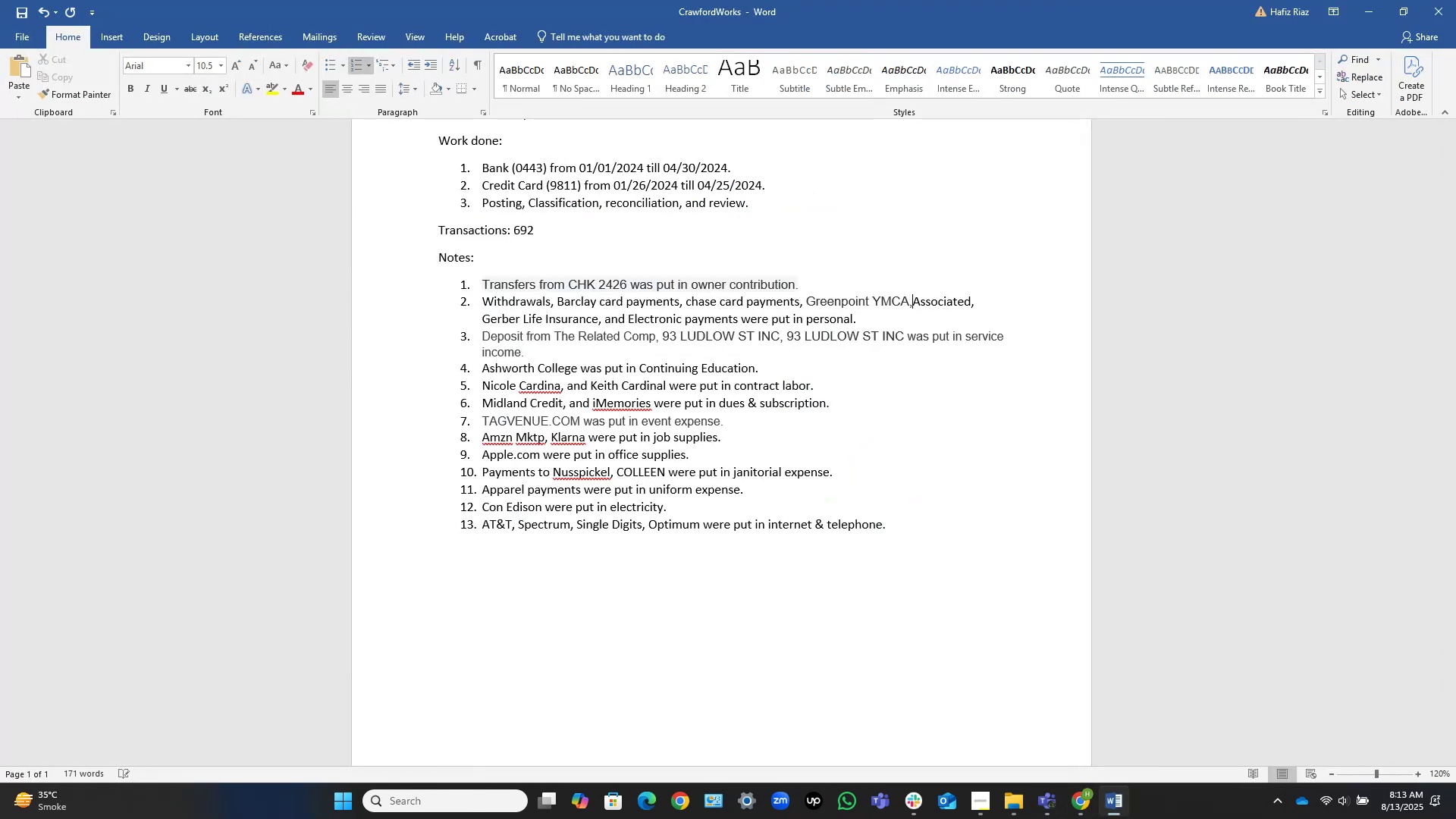 
key(Space)
 